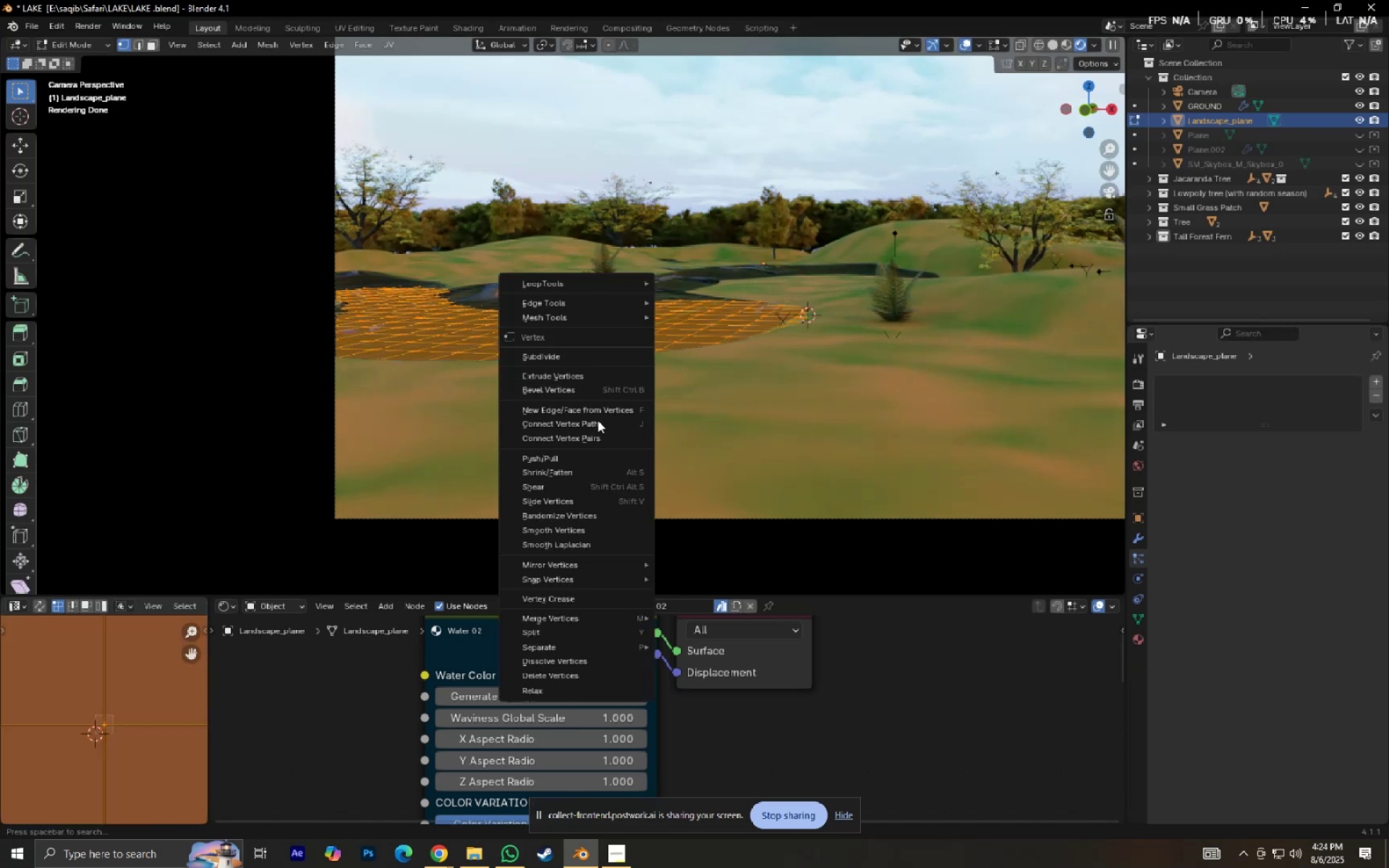 
mouse_move([553, 348])
 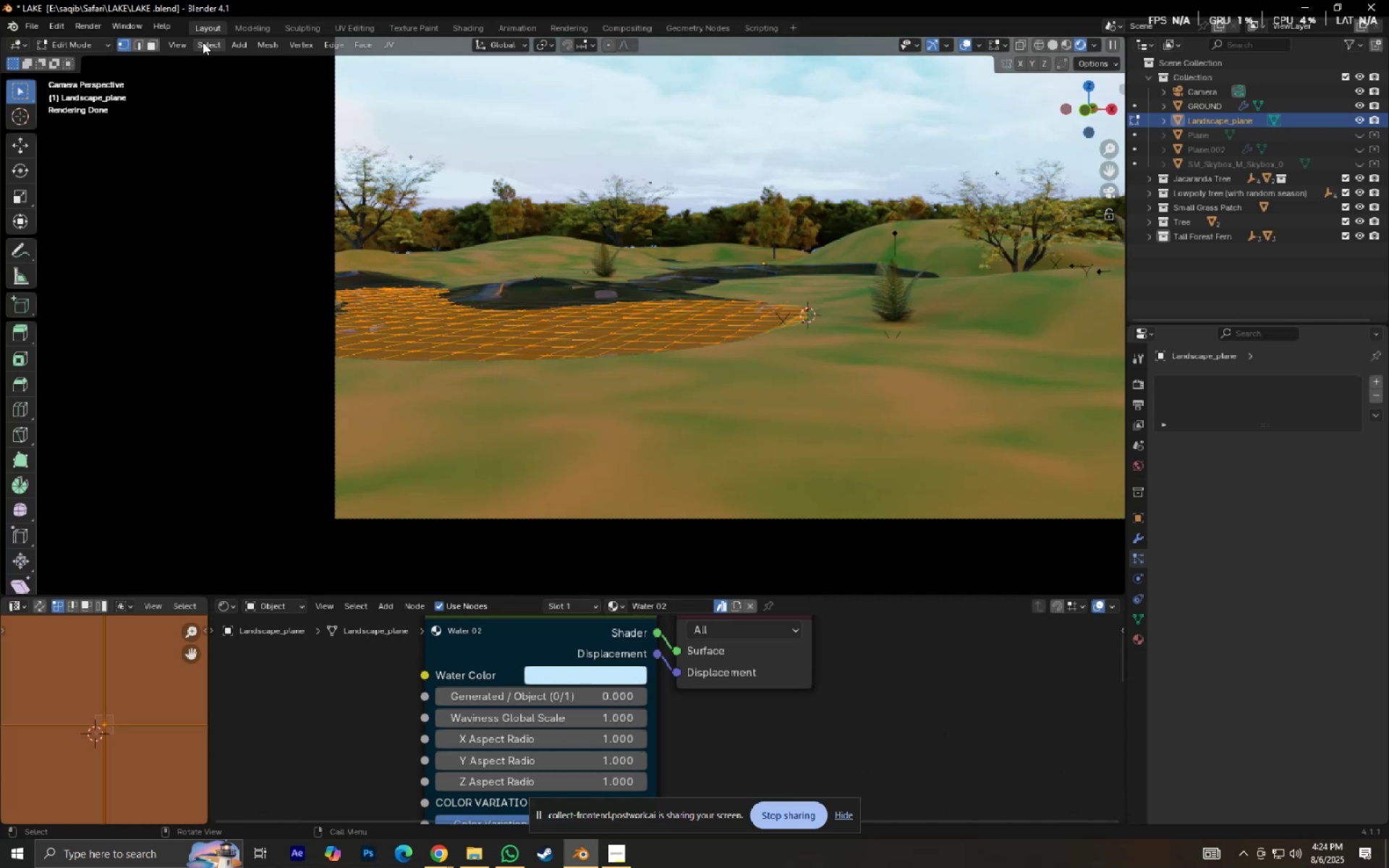 
left_click([277, 47])
 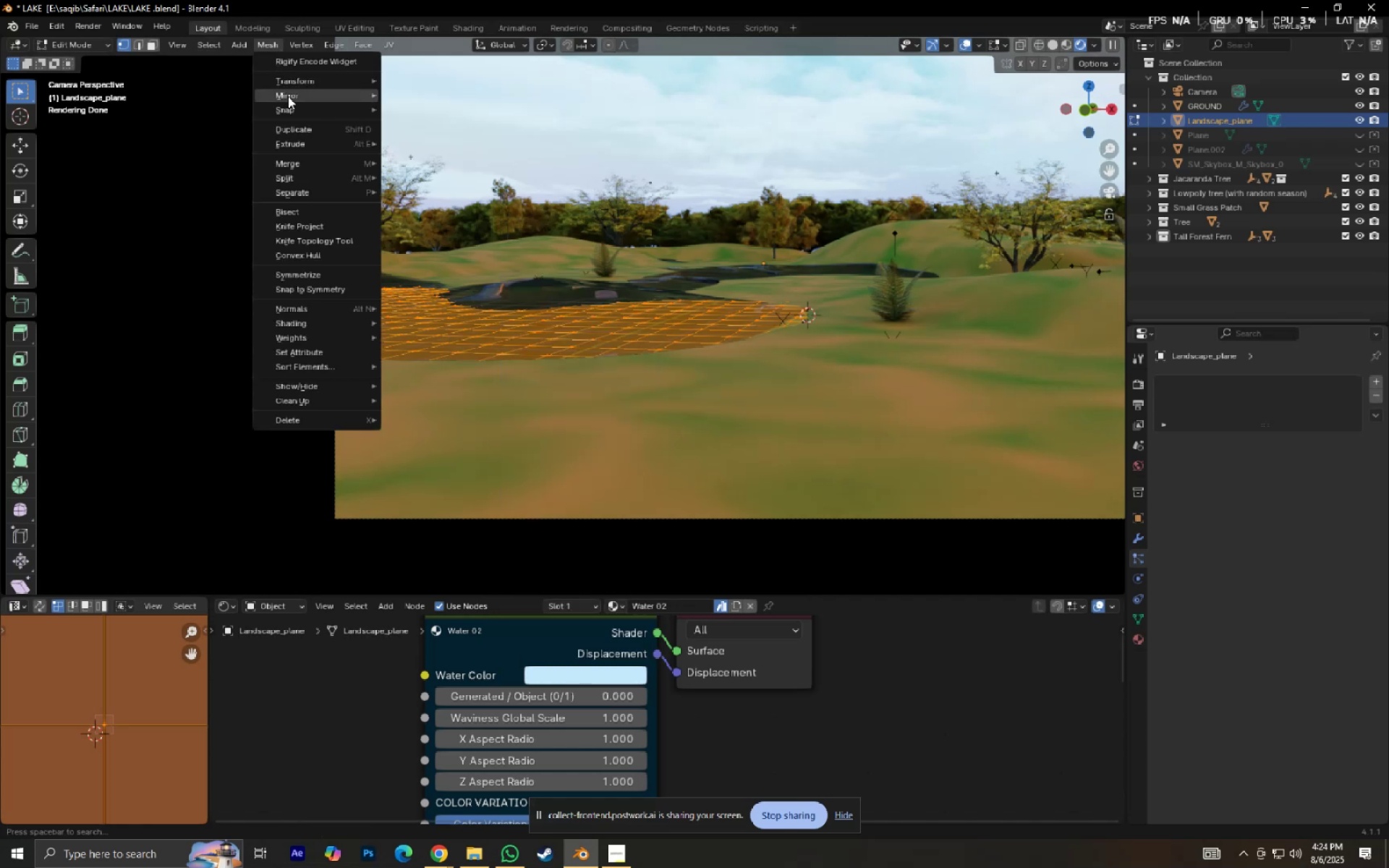 
mouse_move([300, 108])
 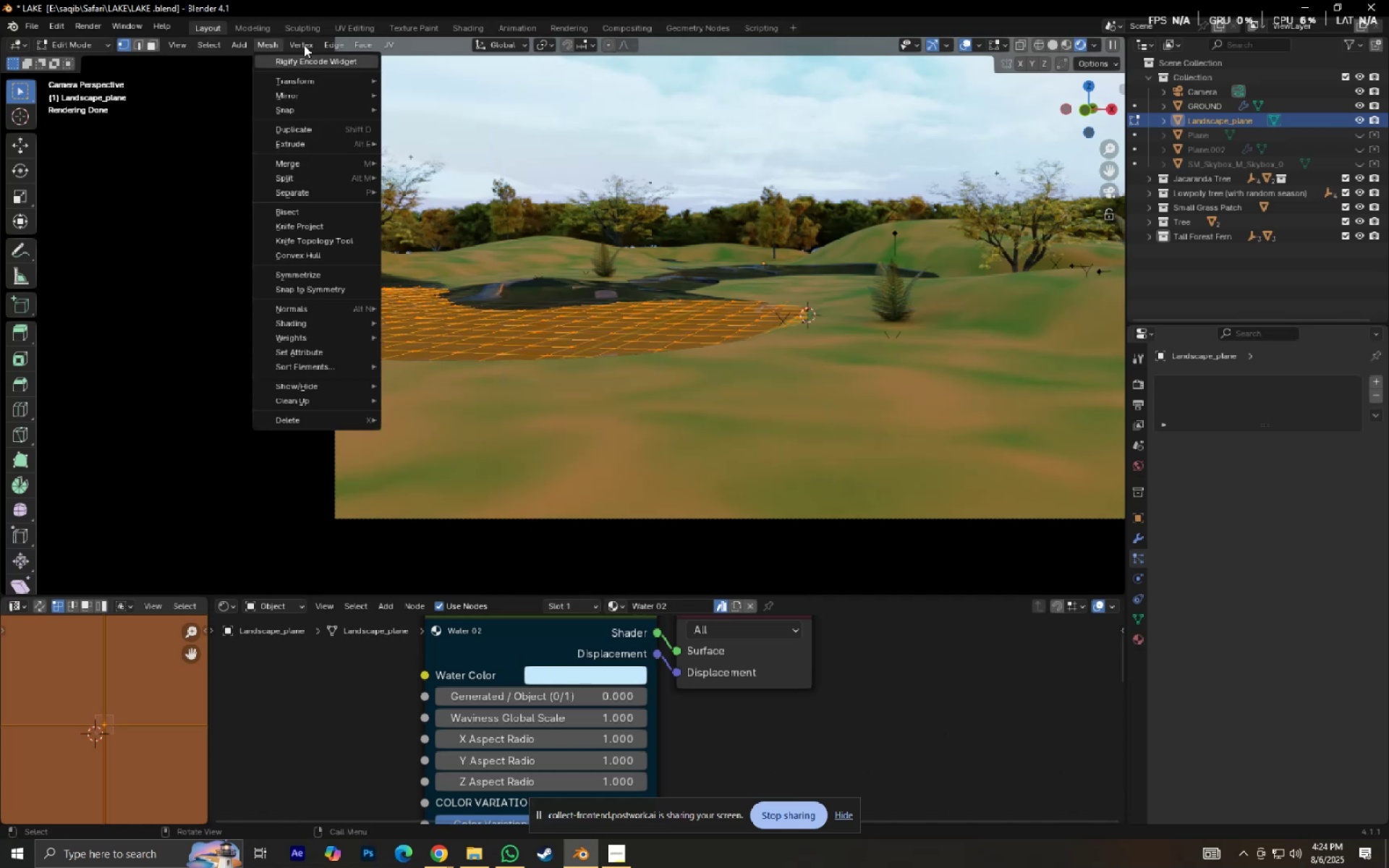 
left_click([304, 45])
 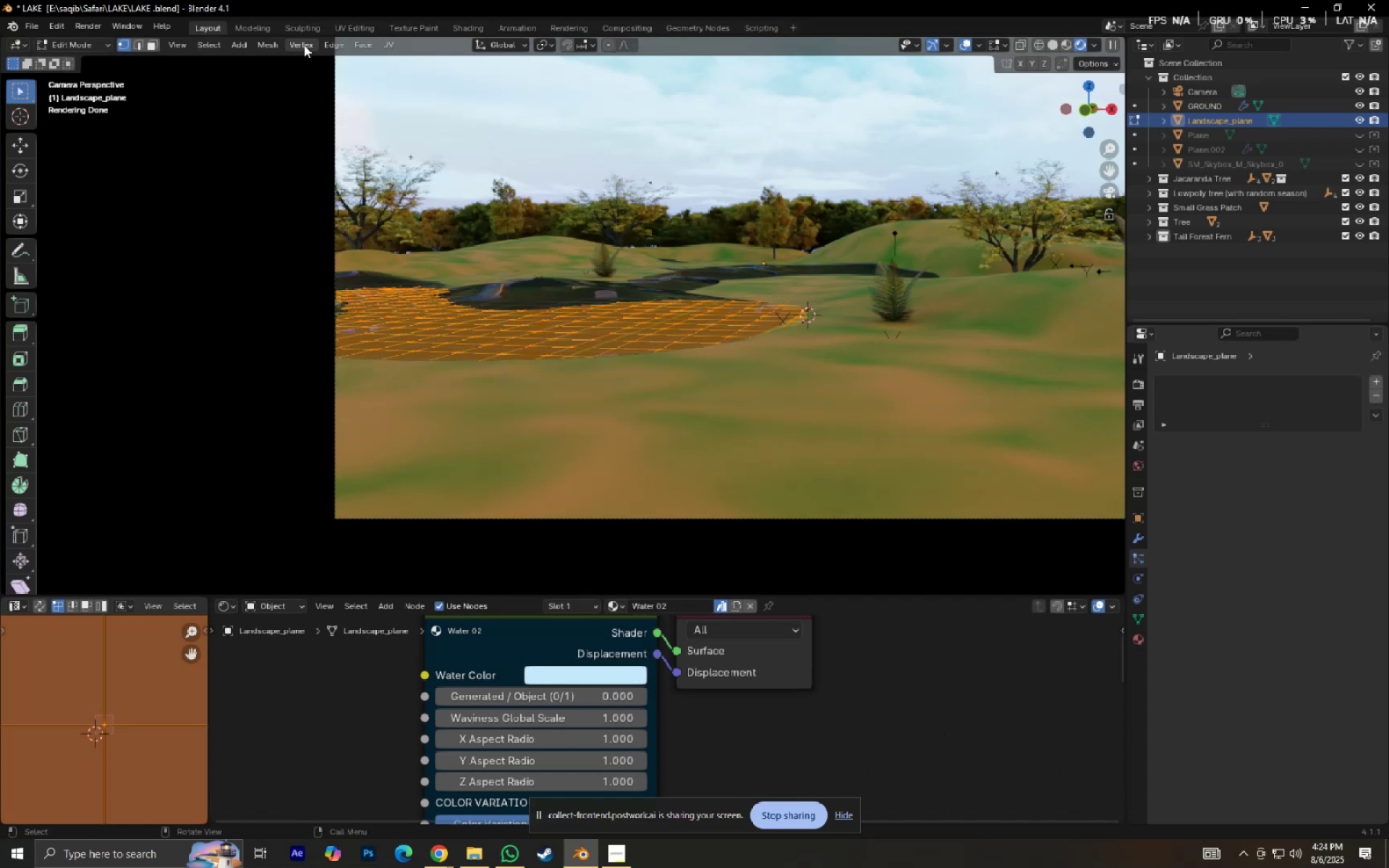 
left_click([304, 45])
 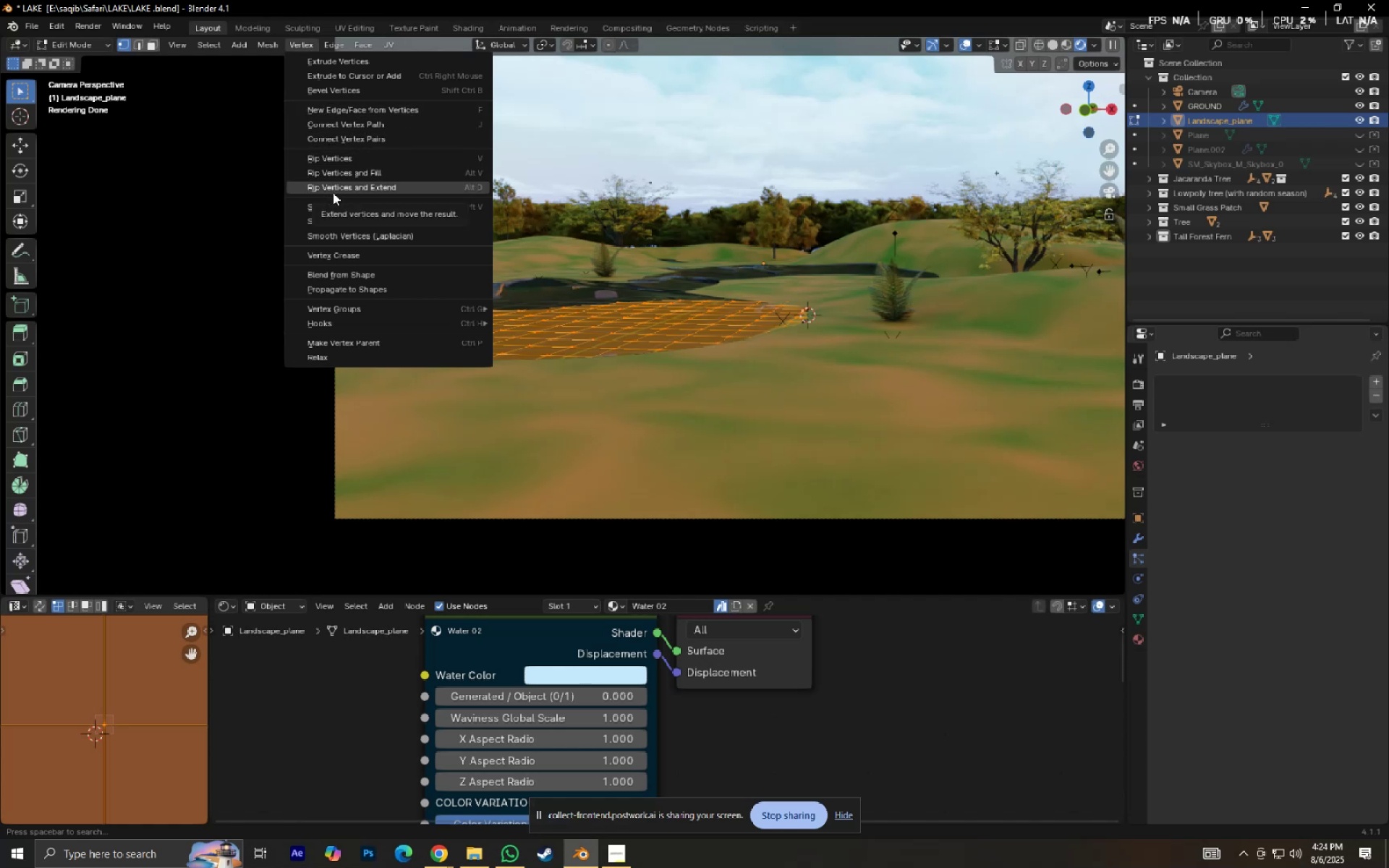 
mouse_move([175, 67])
 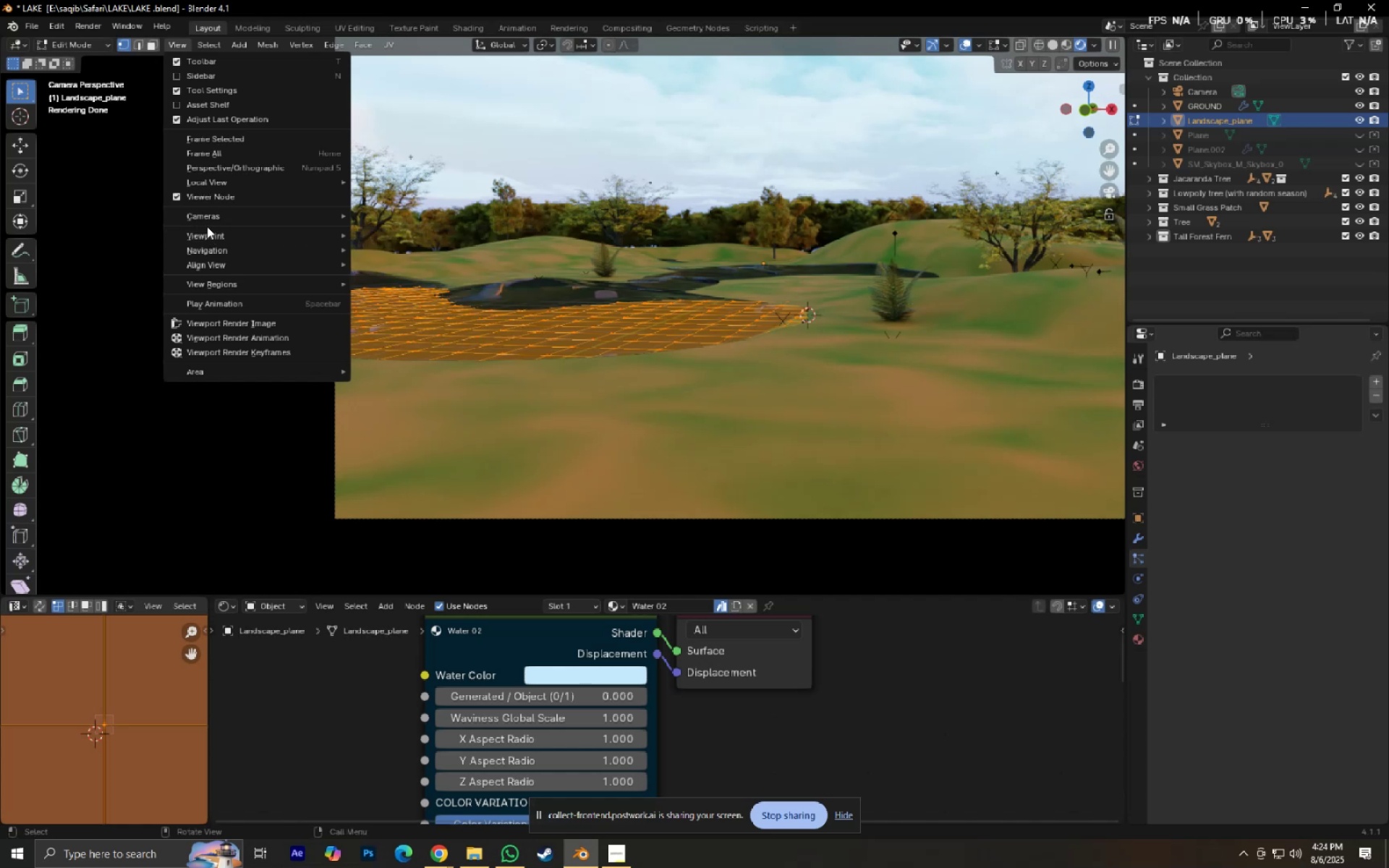 
wait(11.06)
 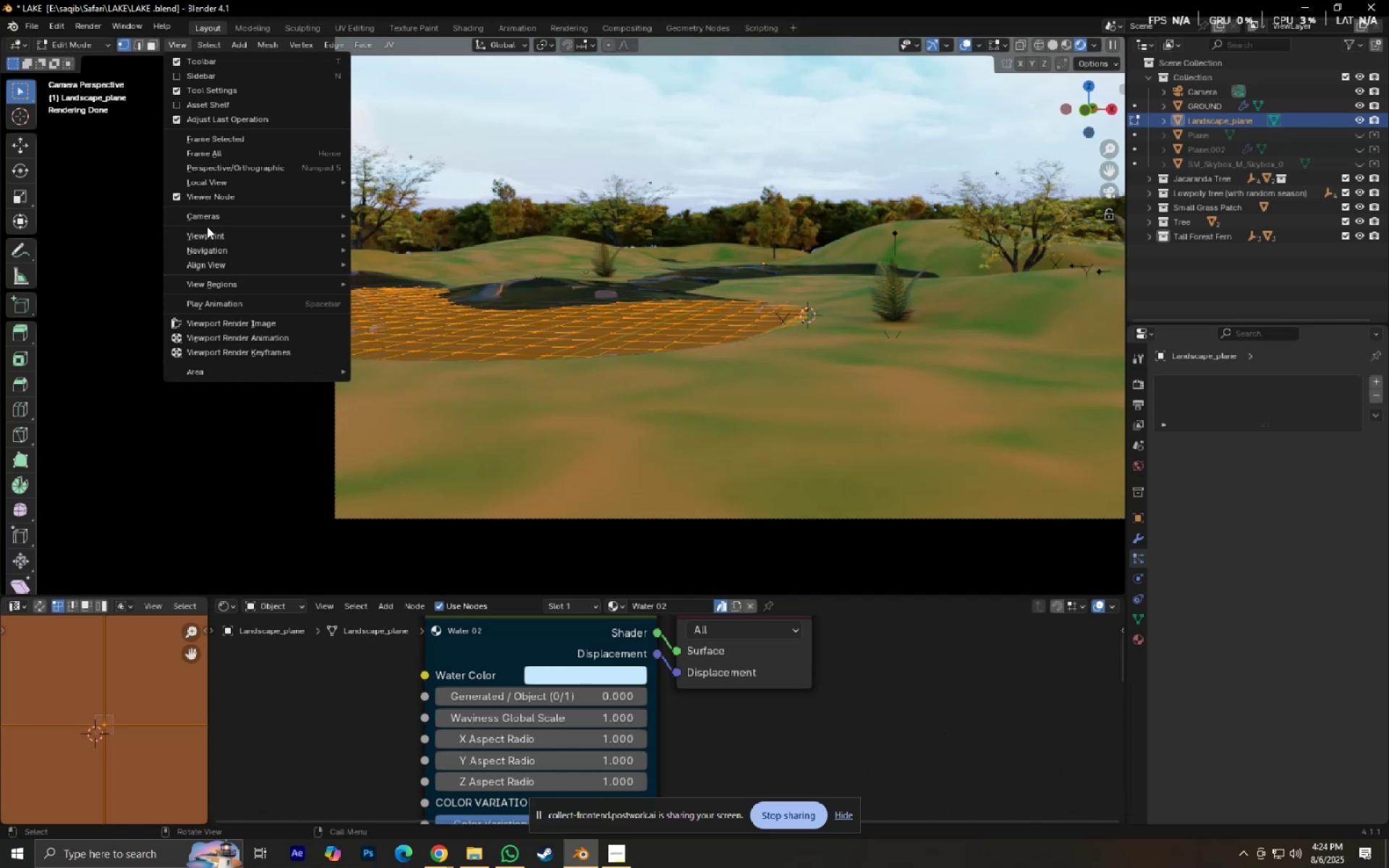 
left_click([211, 44])
 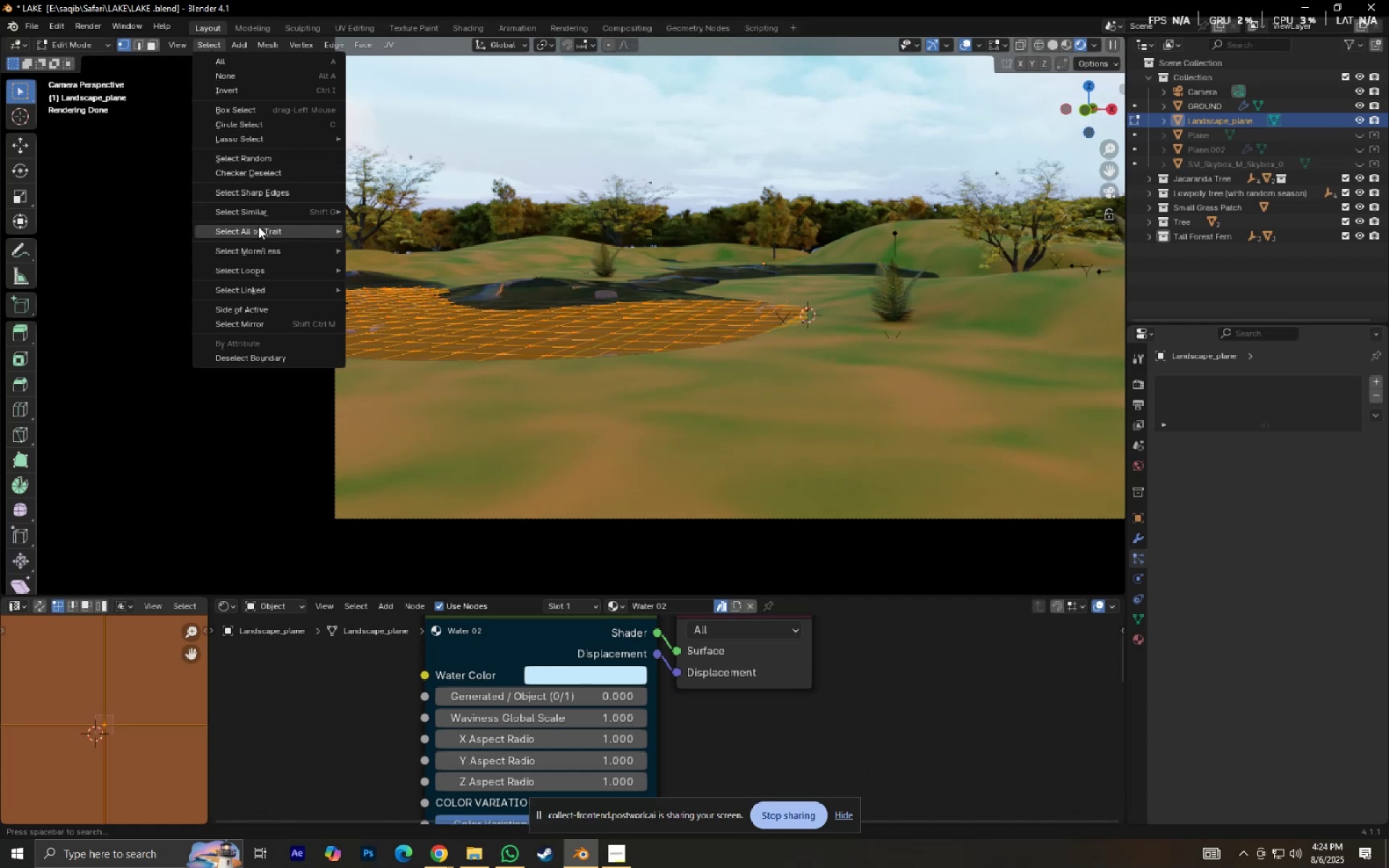 
wait(8.8)
 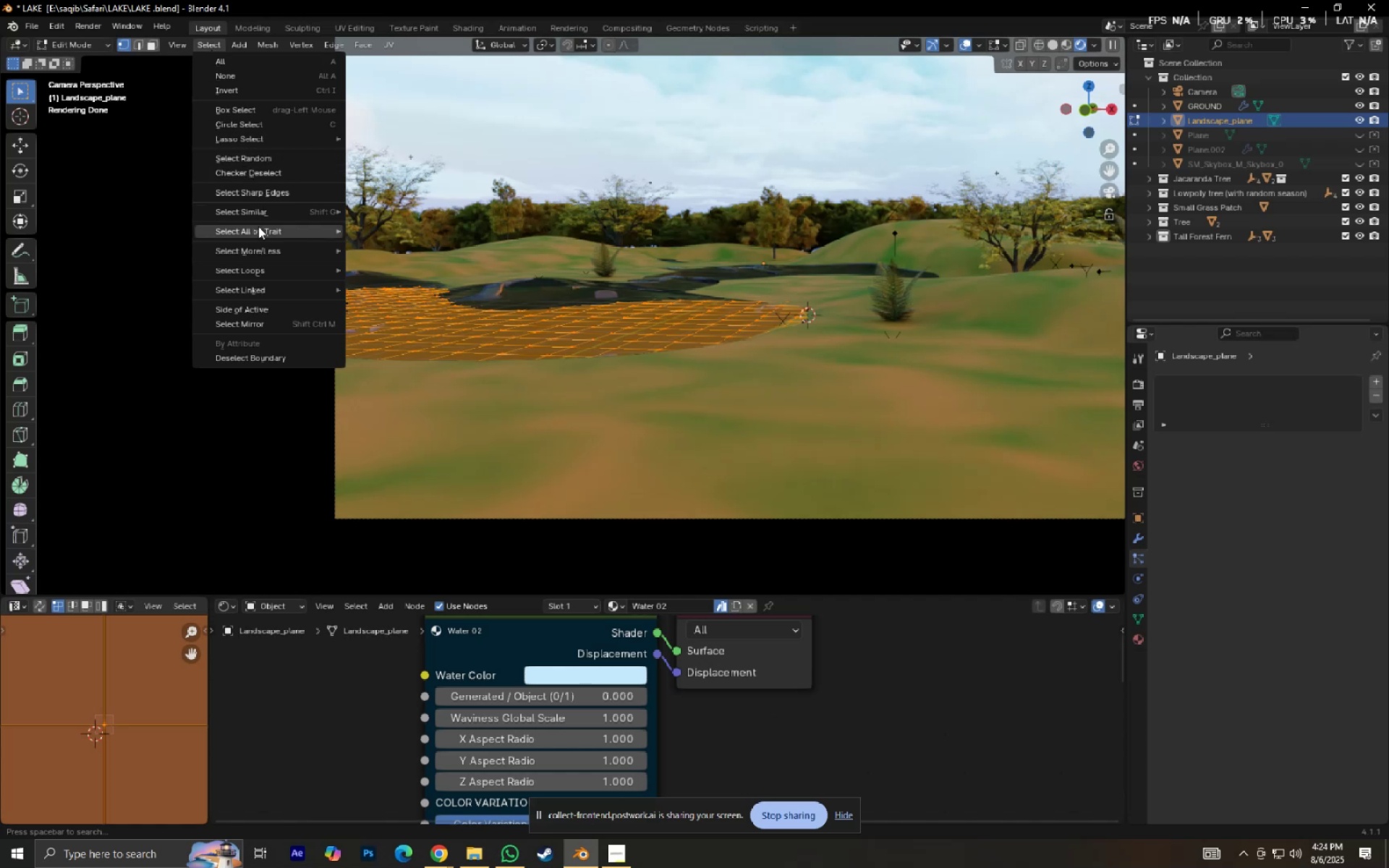 
left_click([241, 43])
 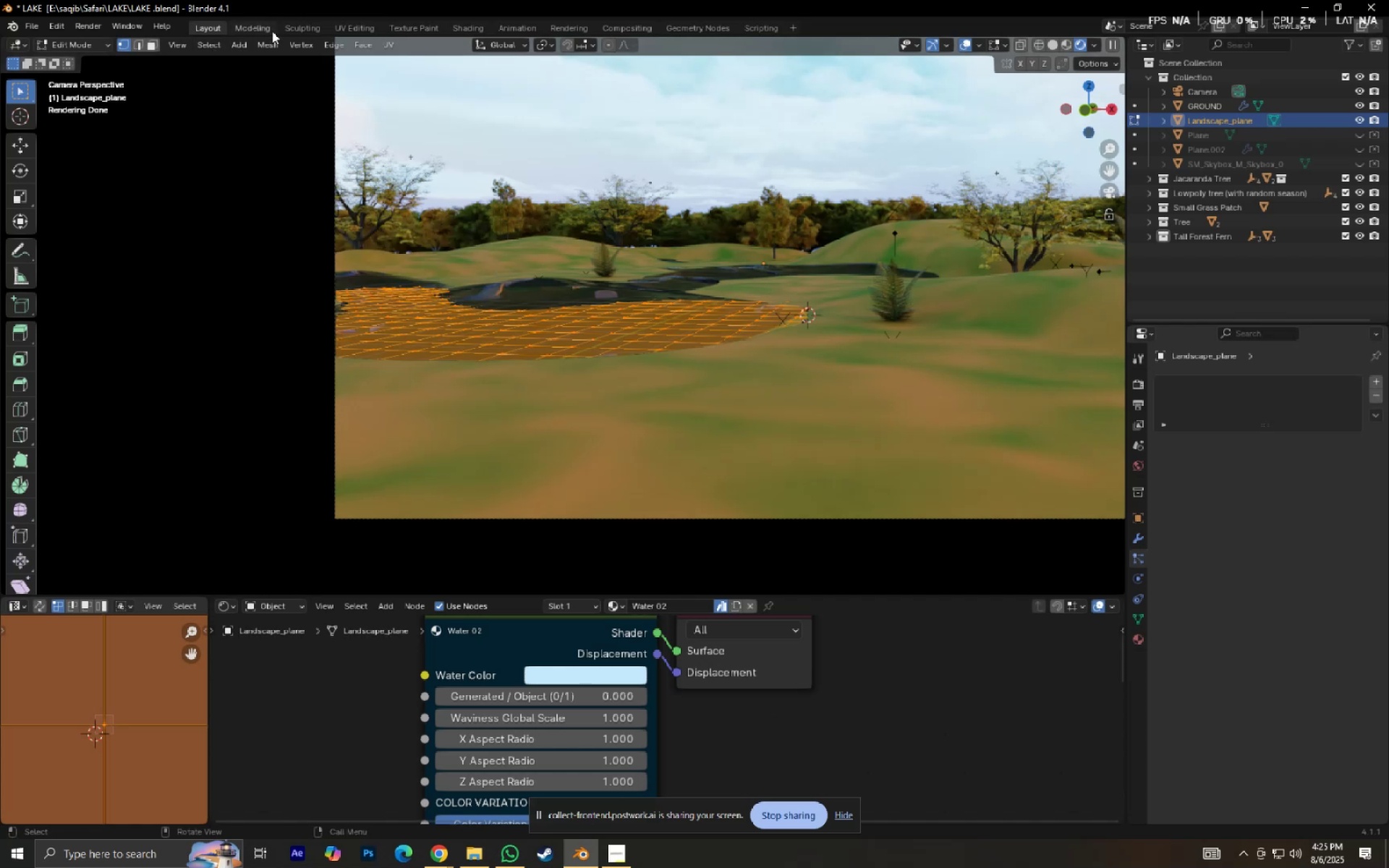 
left_click([297, 43])
 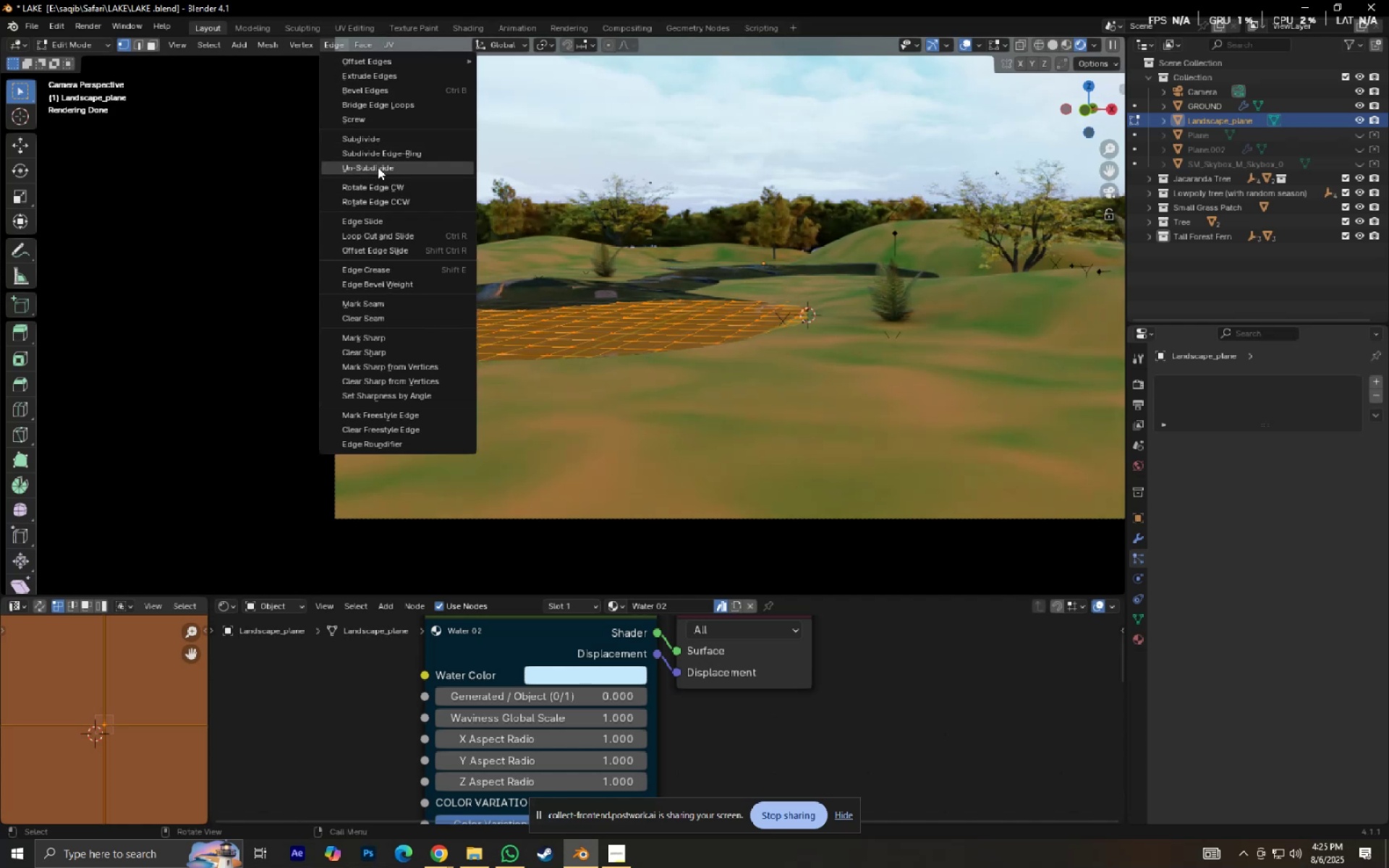 
wait(5.88)
 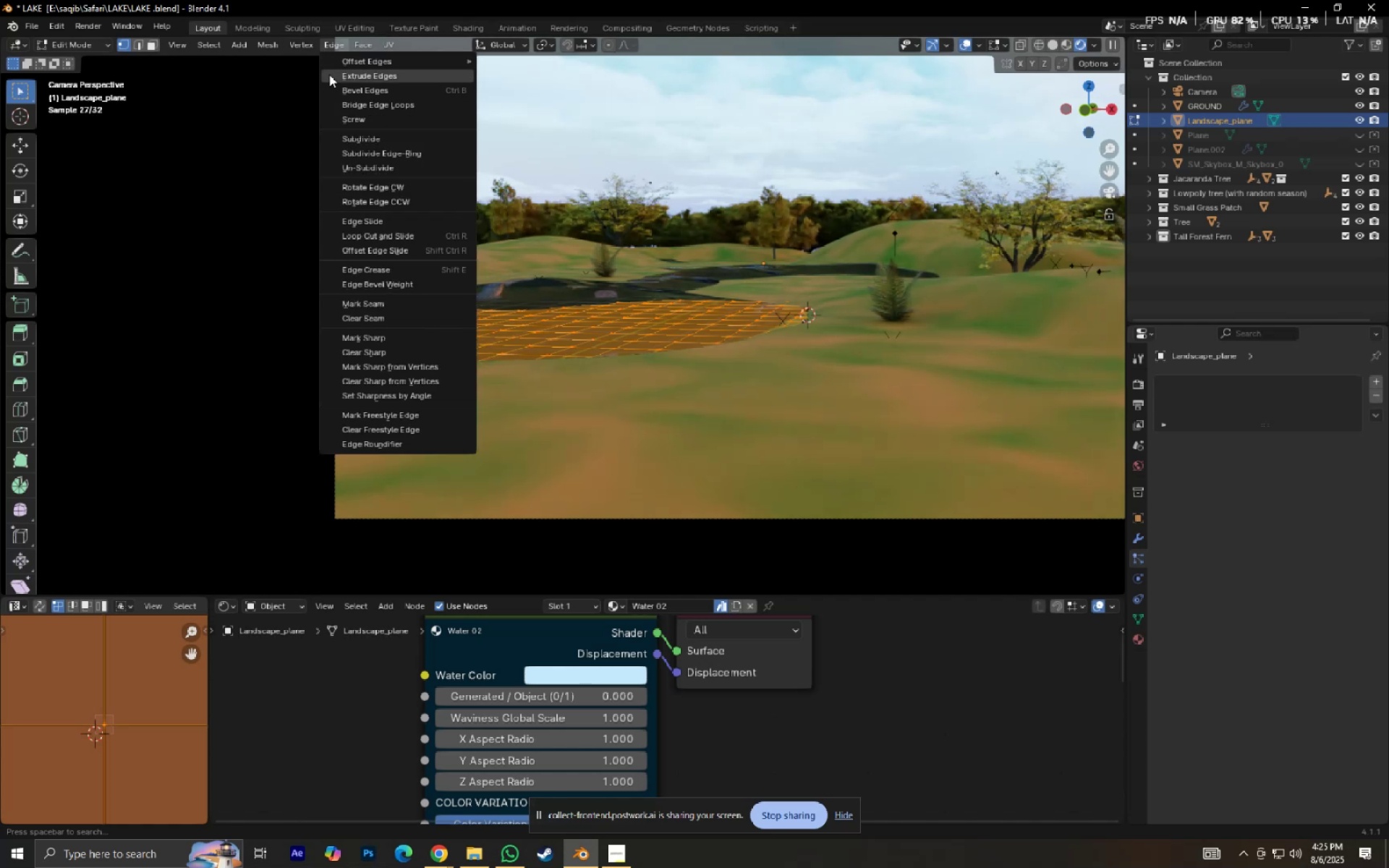 
left_click([378, 167])
 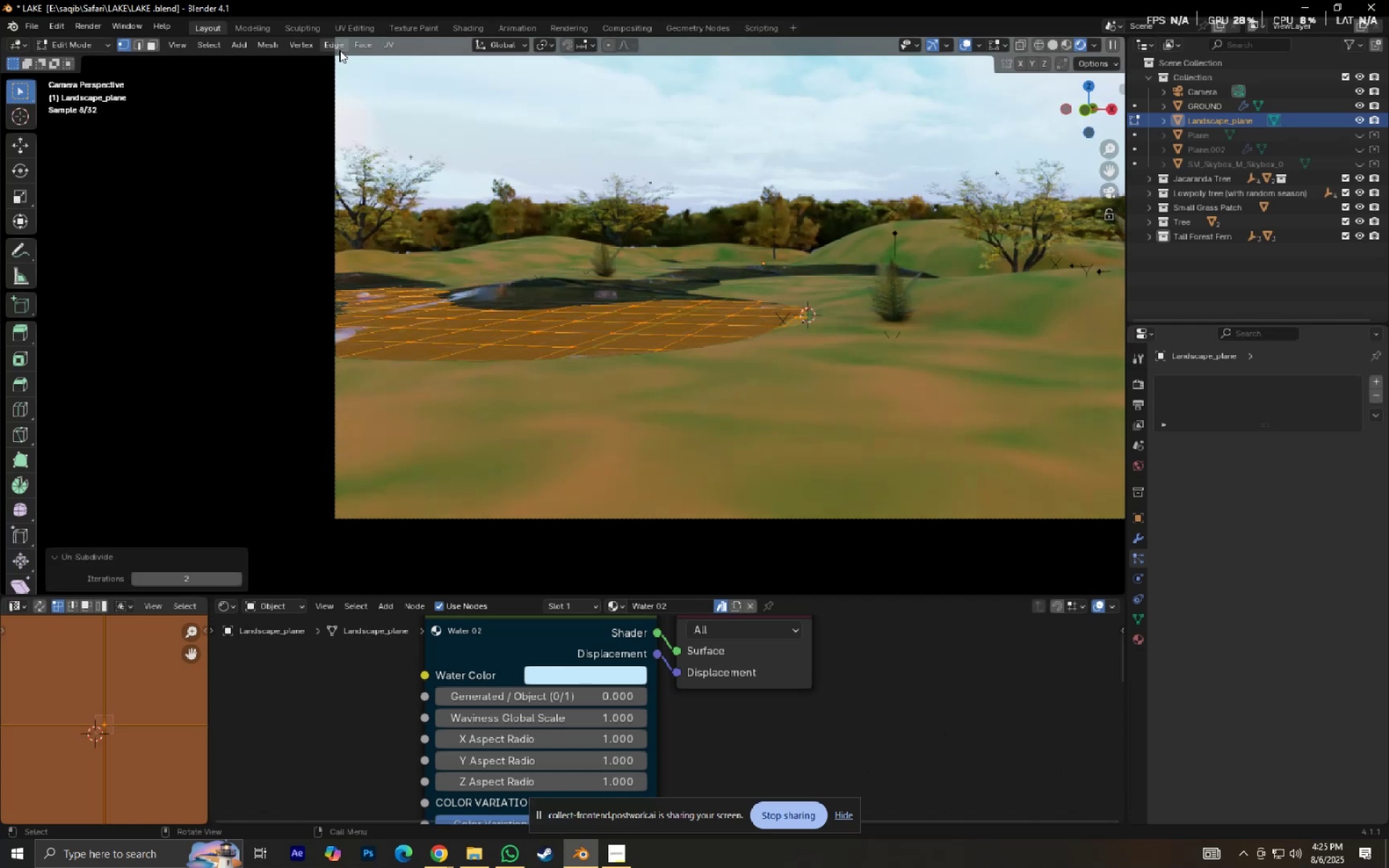 
left_click([339, 50])
 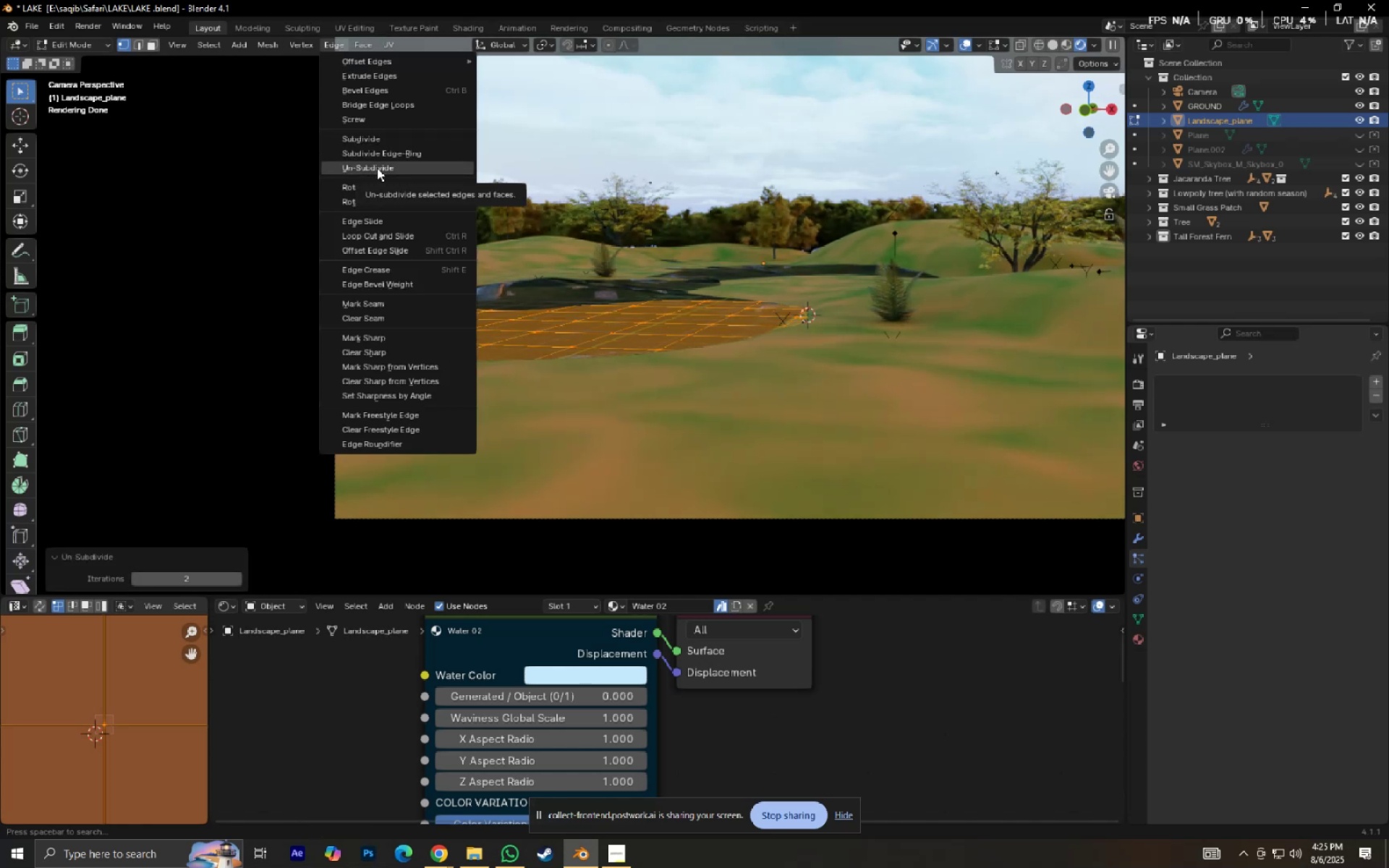 
left_click([377, 168])
 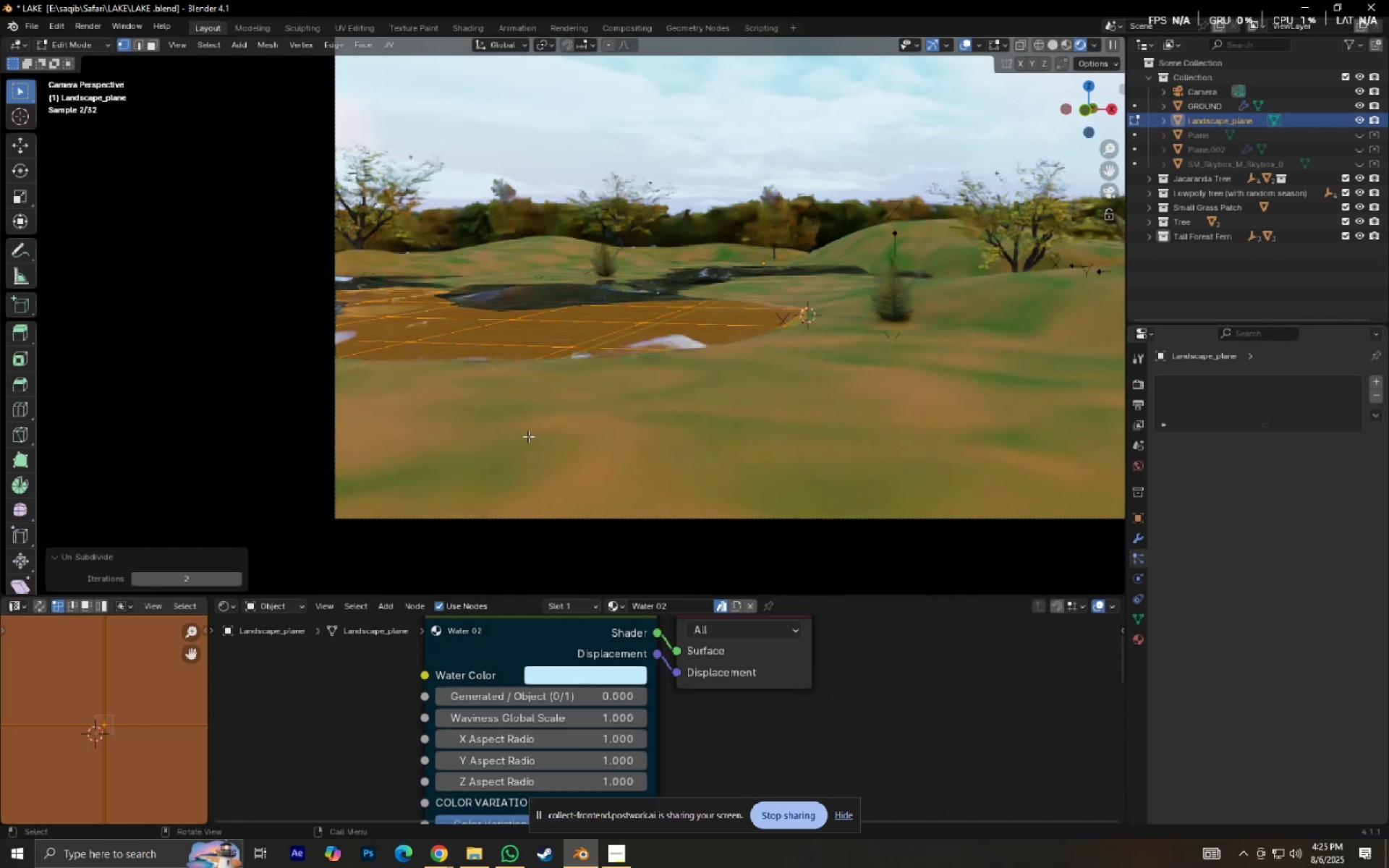 
scroll: coordinate [536, 432], scroll_direction: up, amount: 3.0
 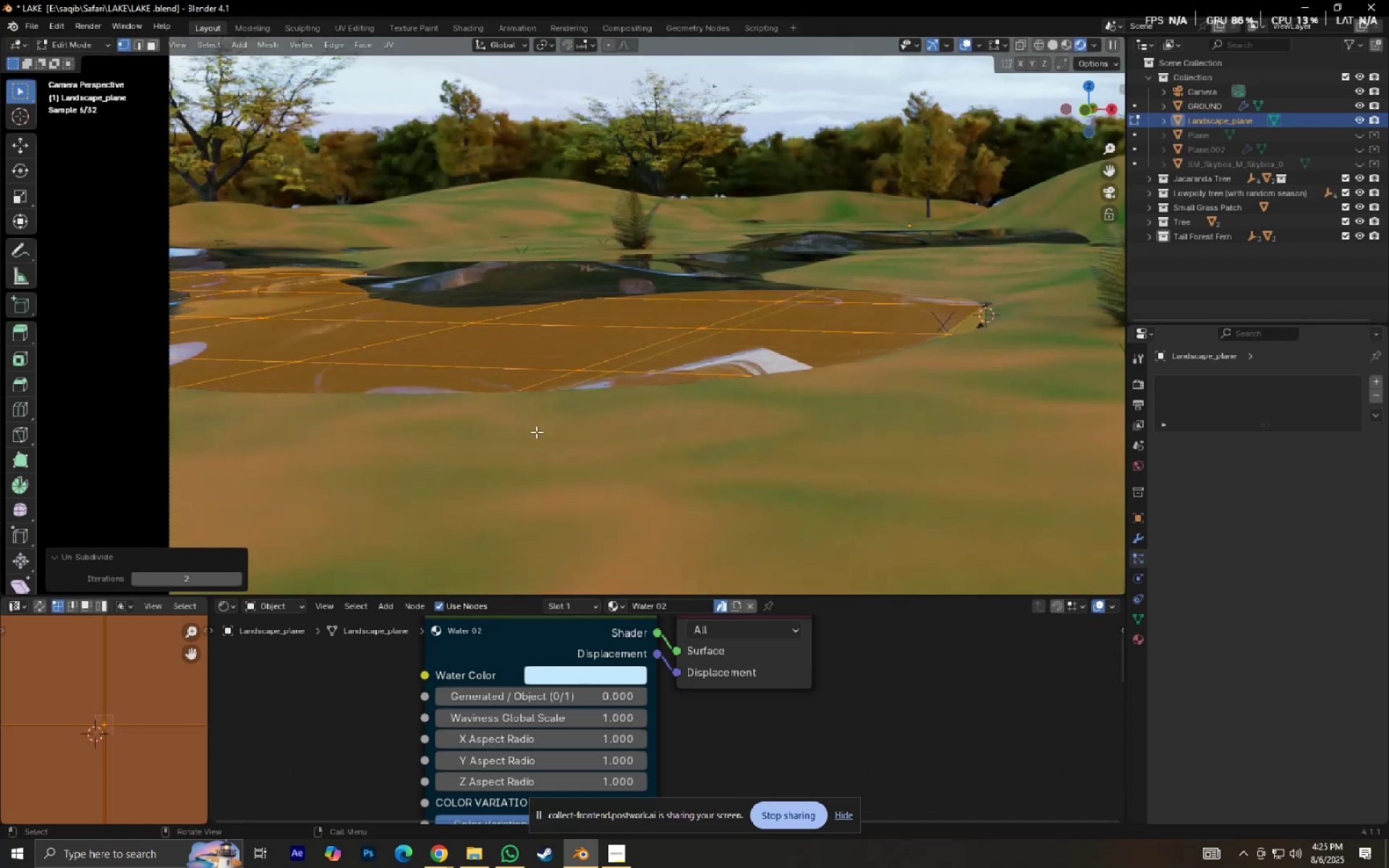 
key(Control+ControlLeft)
 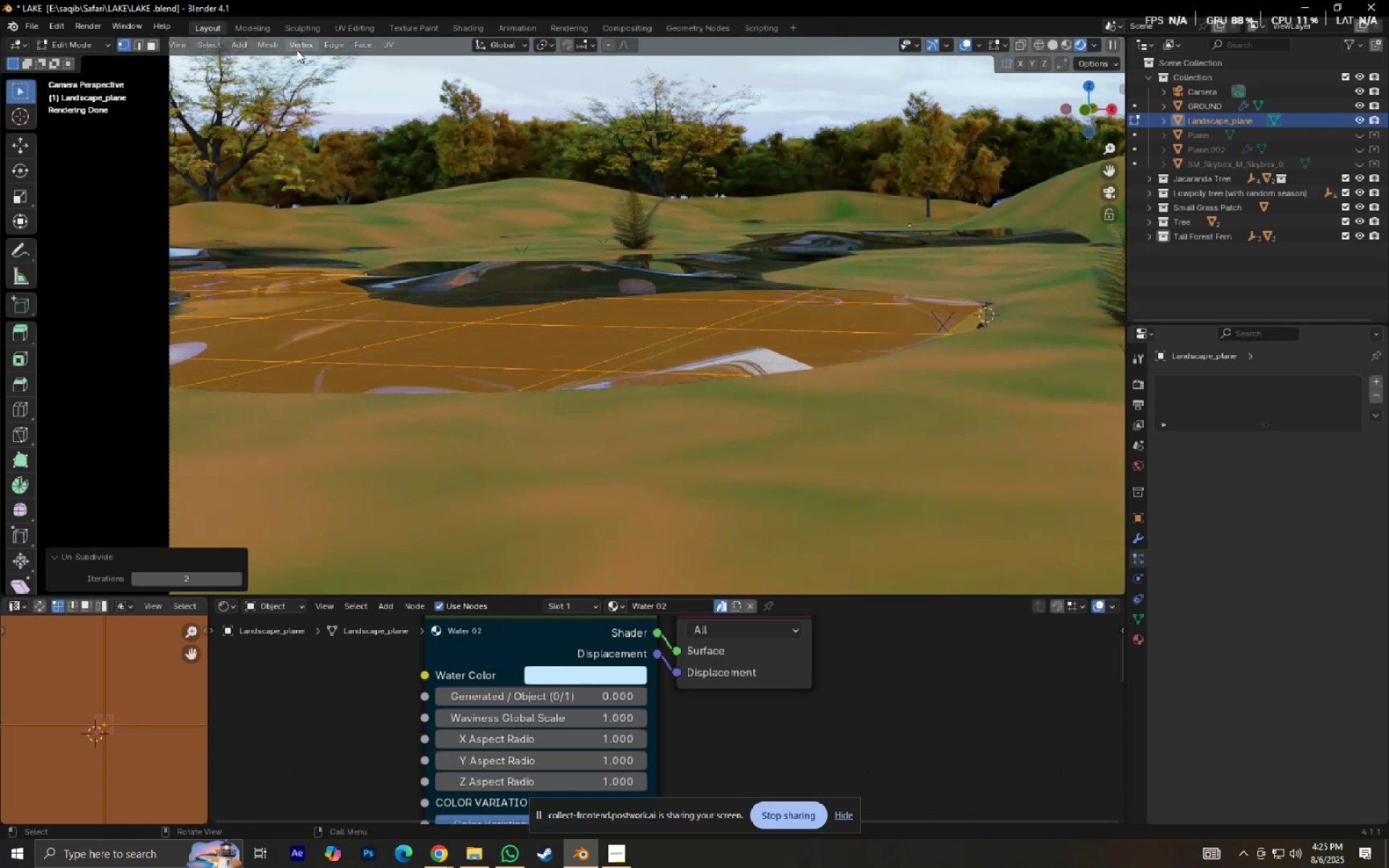 
key(Tab)
 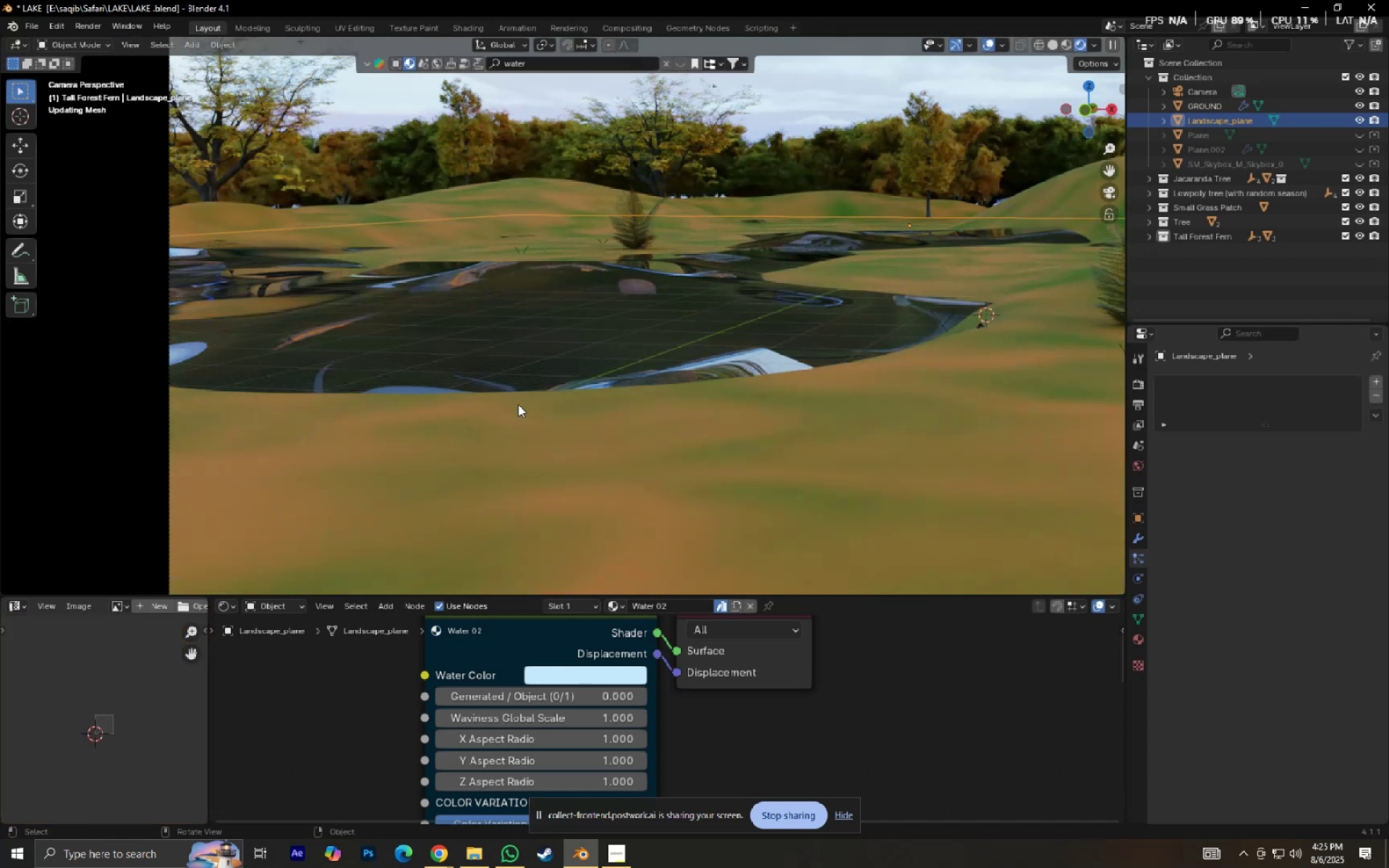 
key(Control+S)
 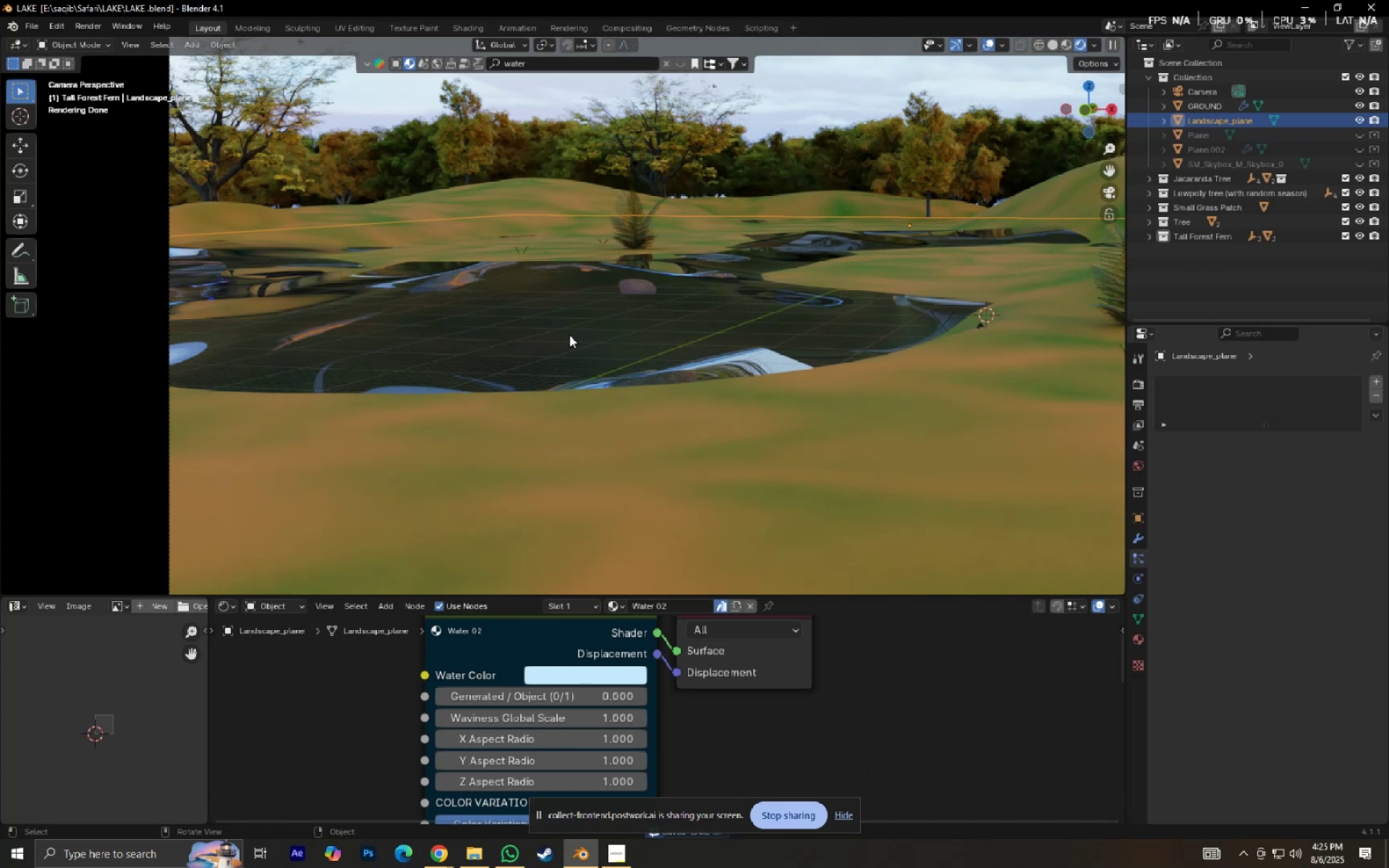 
wait(7.0)
 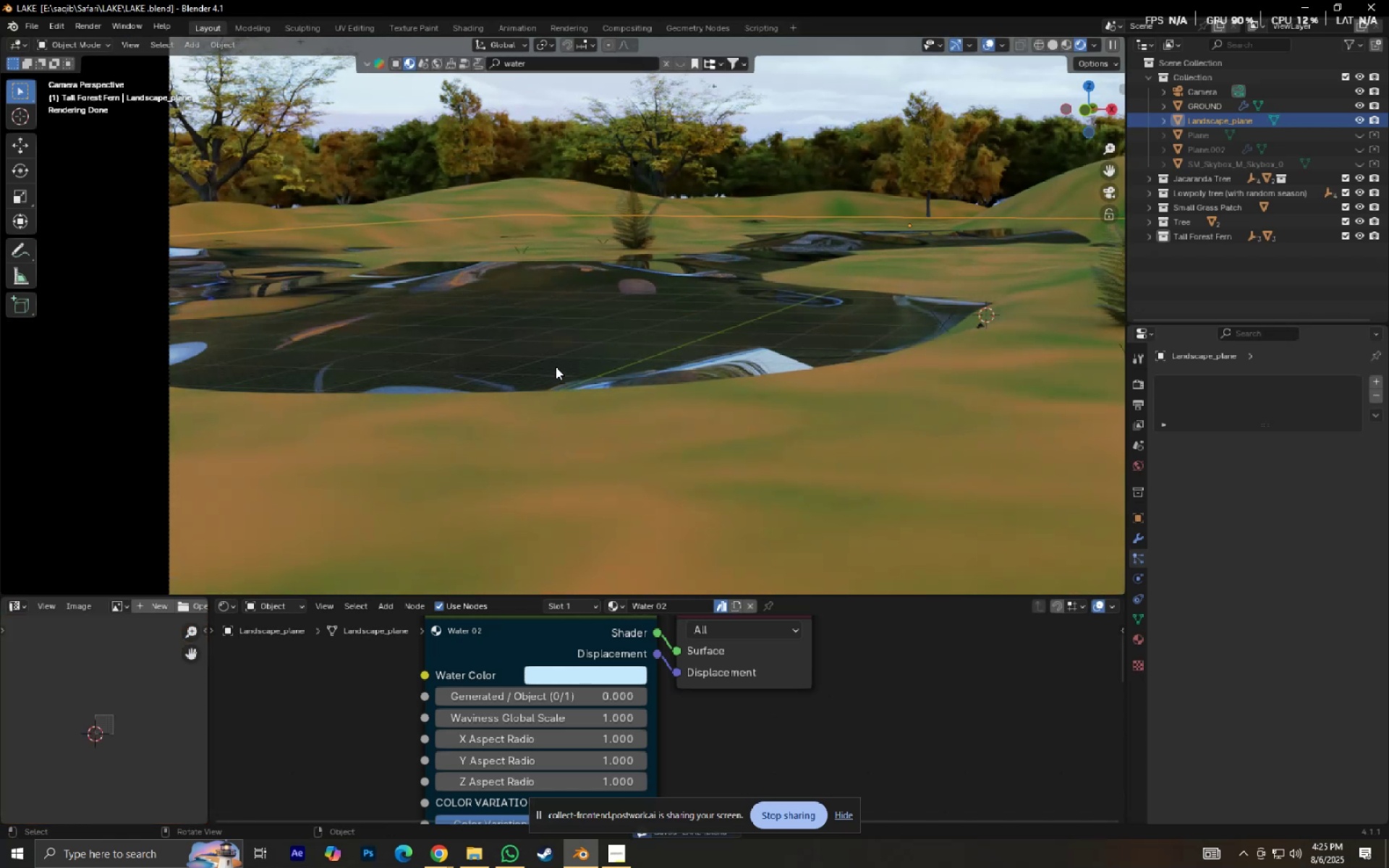 
left_click([535, 351])
 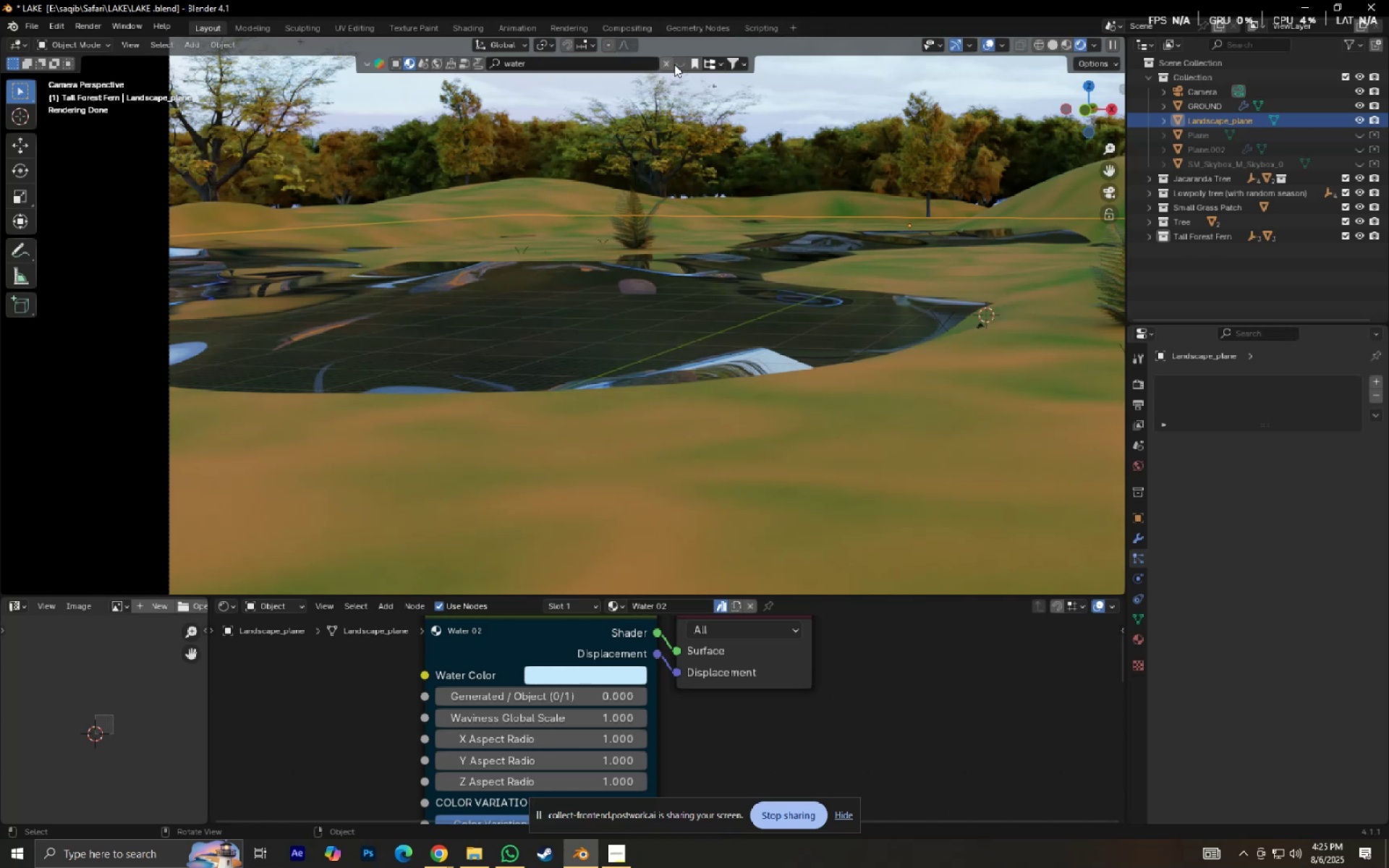 
left_click([676, 63])
 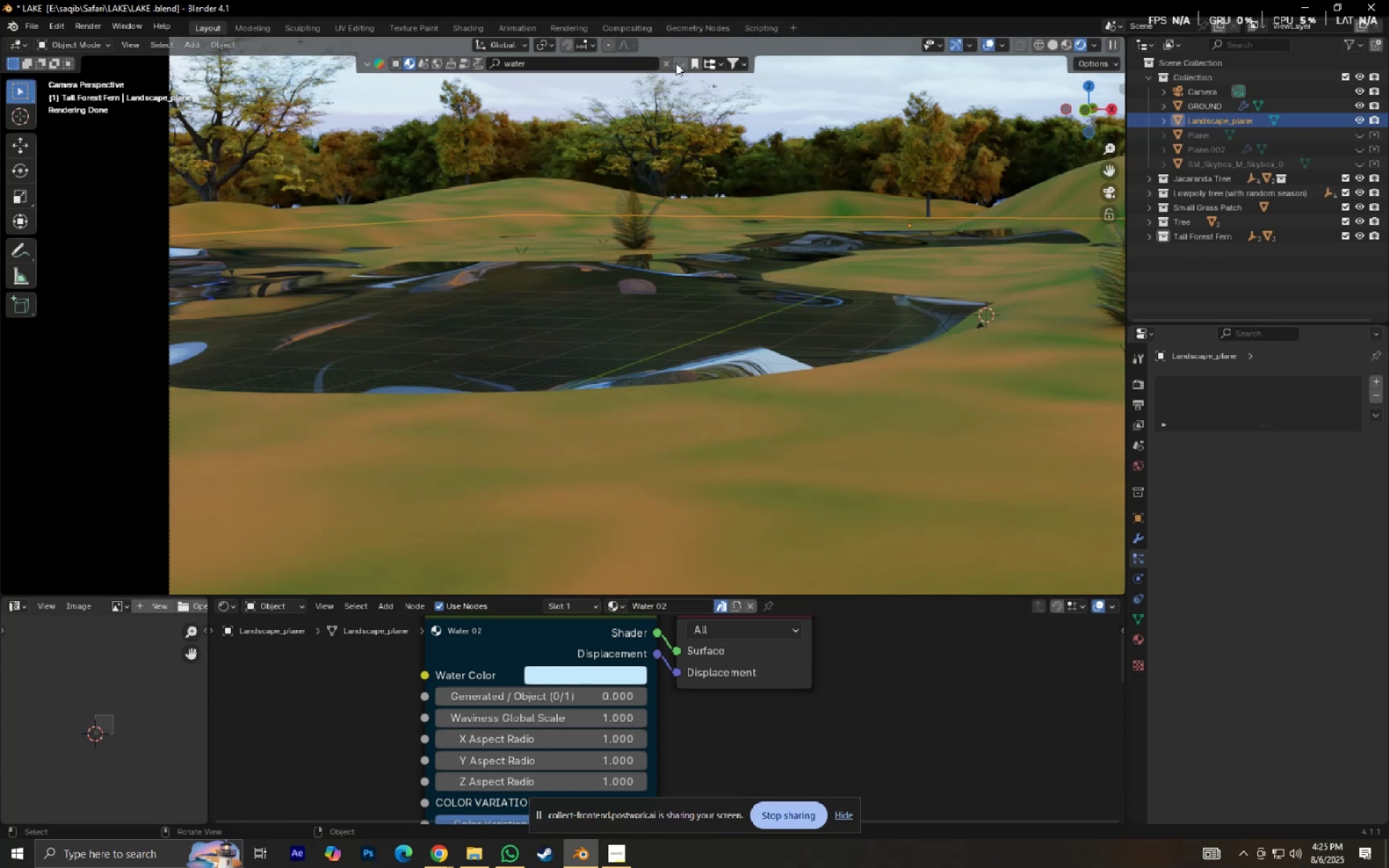 
left_click([676, 63])
 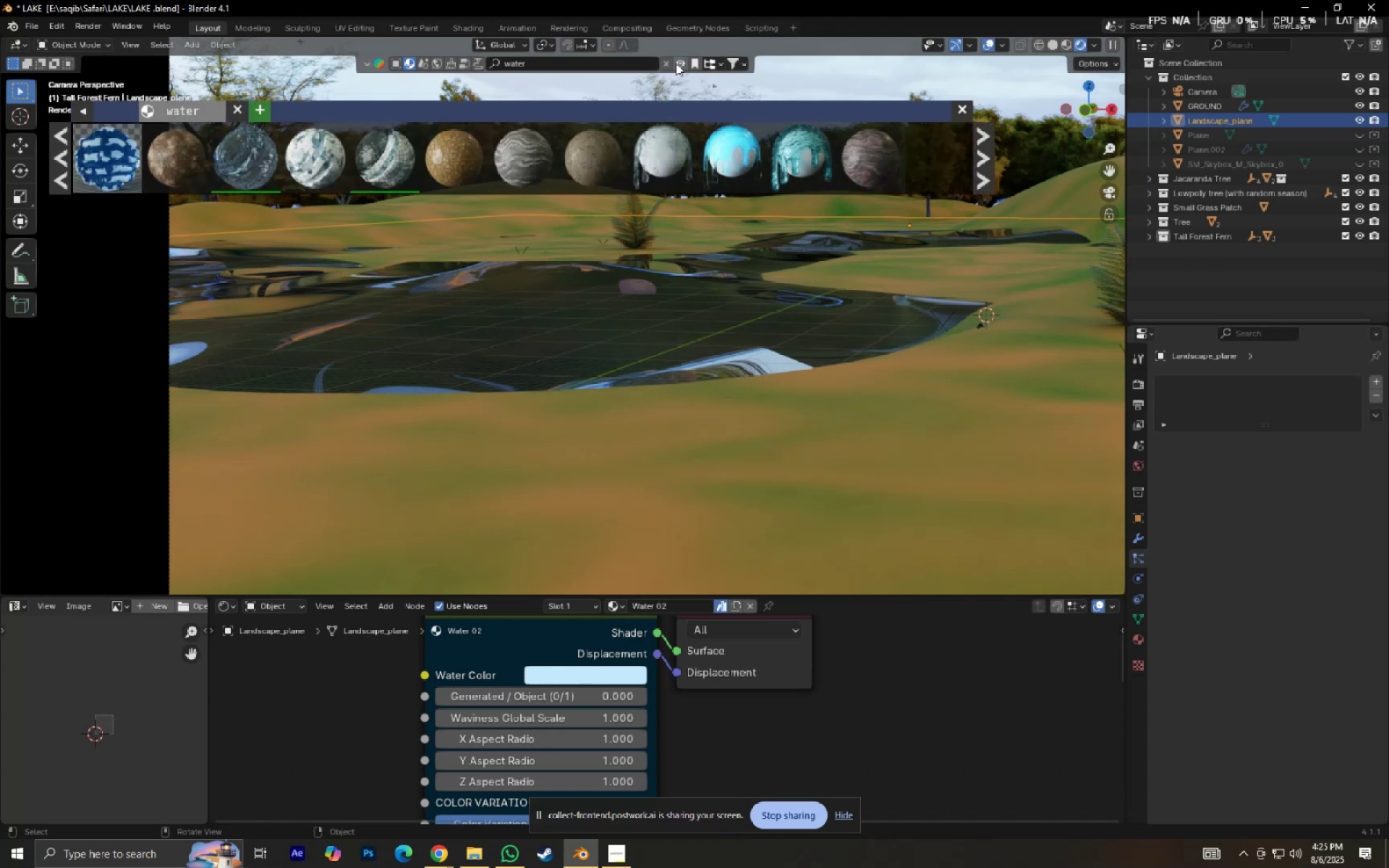 
hold_key(key=ShiftLeft, duration=0.55)
 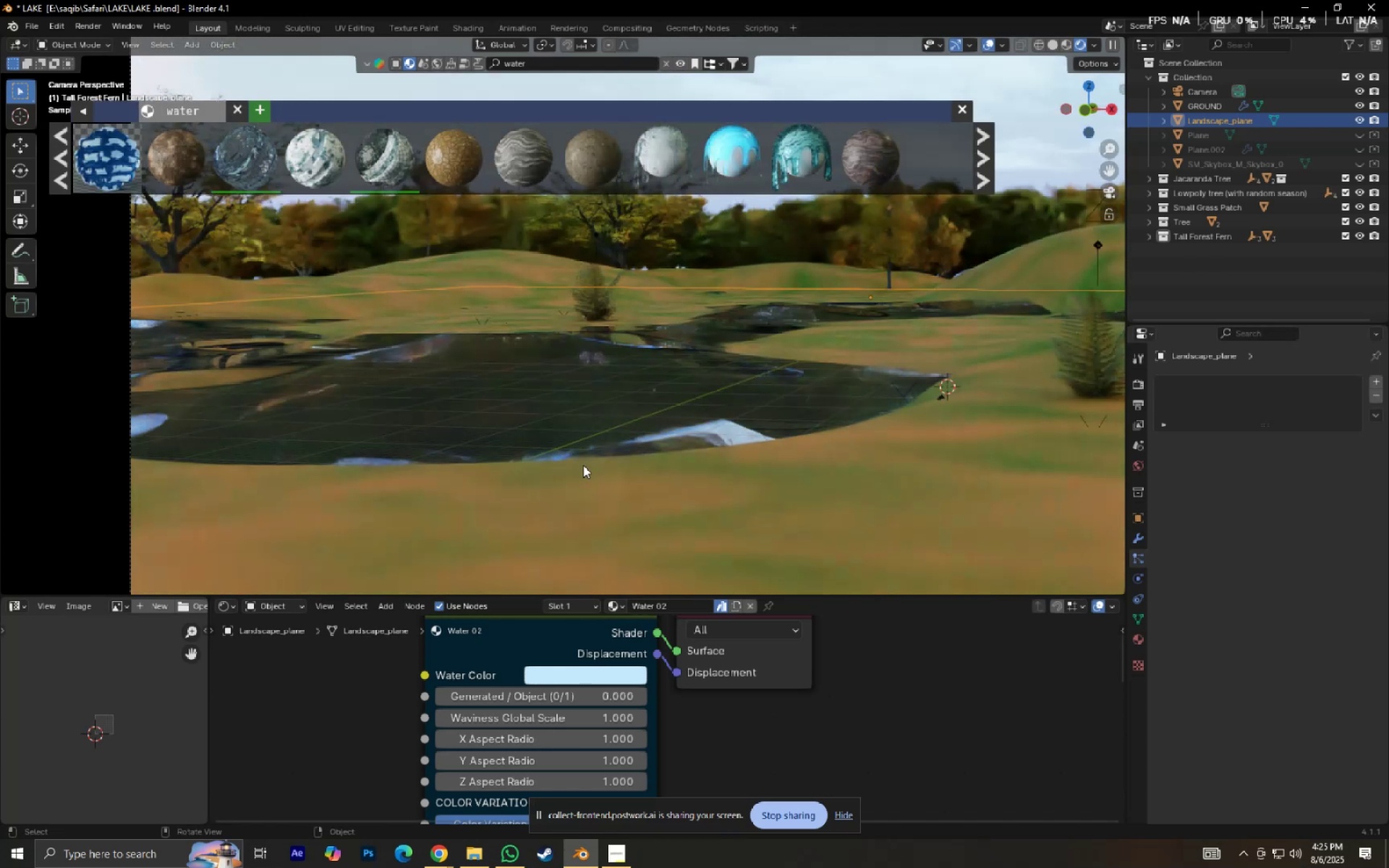 
scroll: coordinate [587, 463], scroll_direction: up, amount: 1.0
 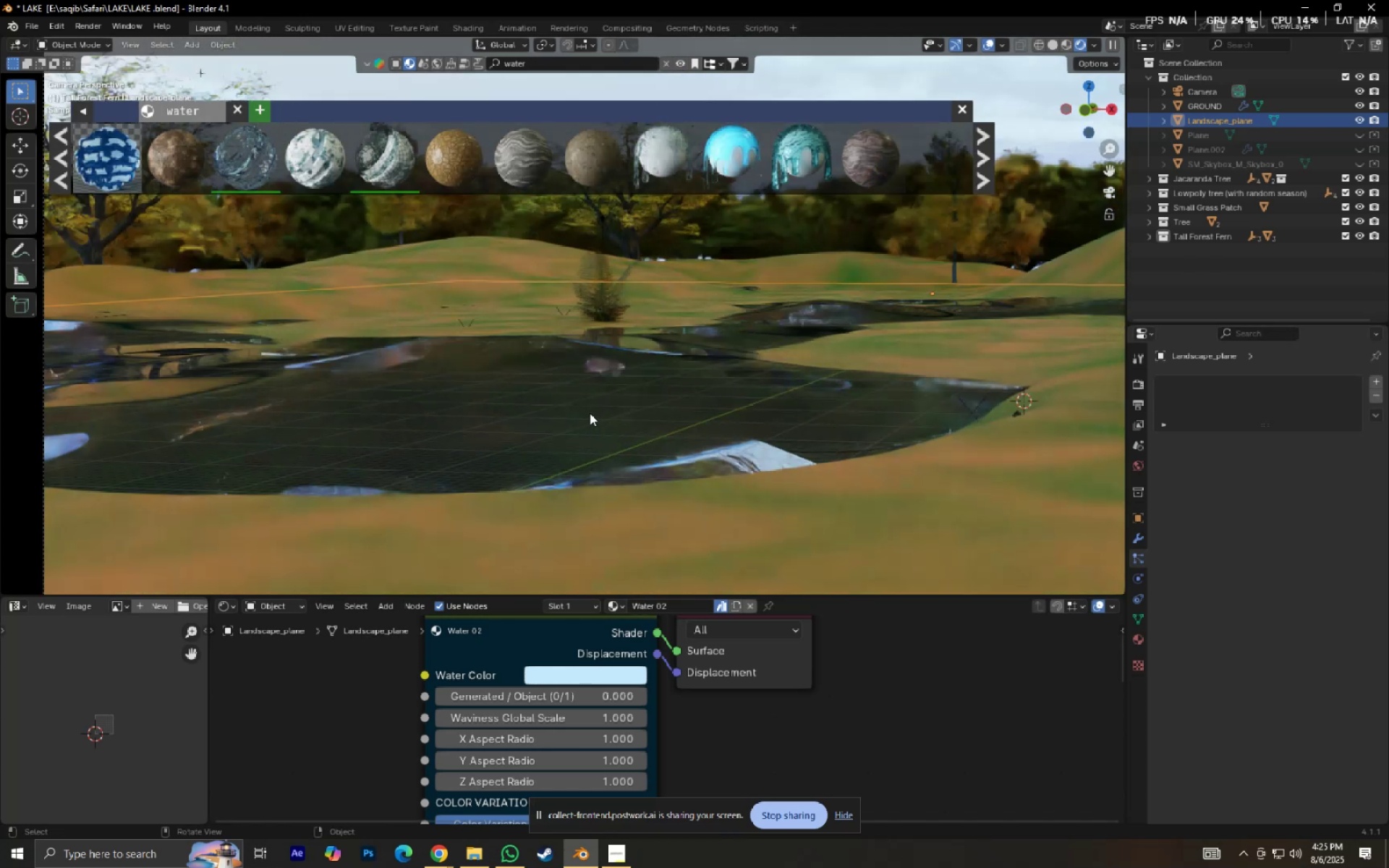 
left_click([589, 412])
 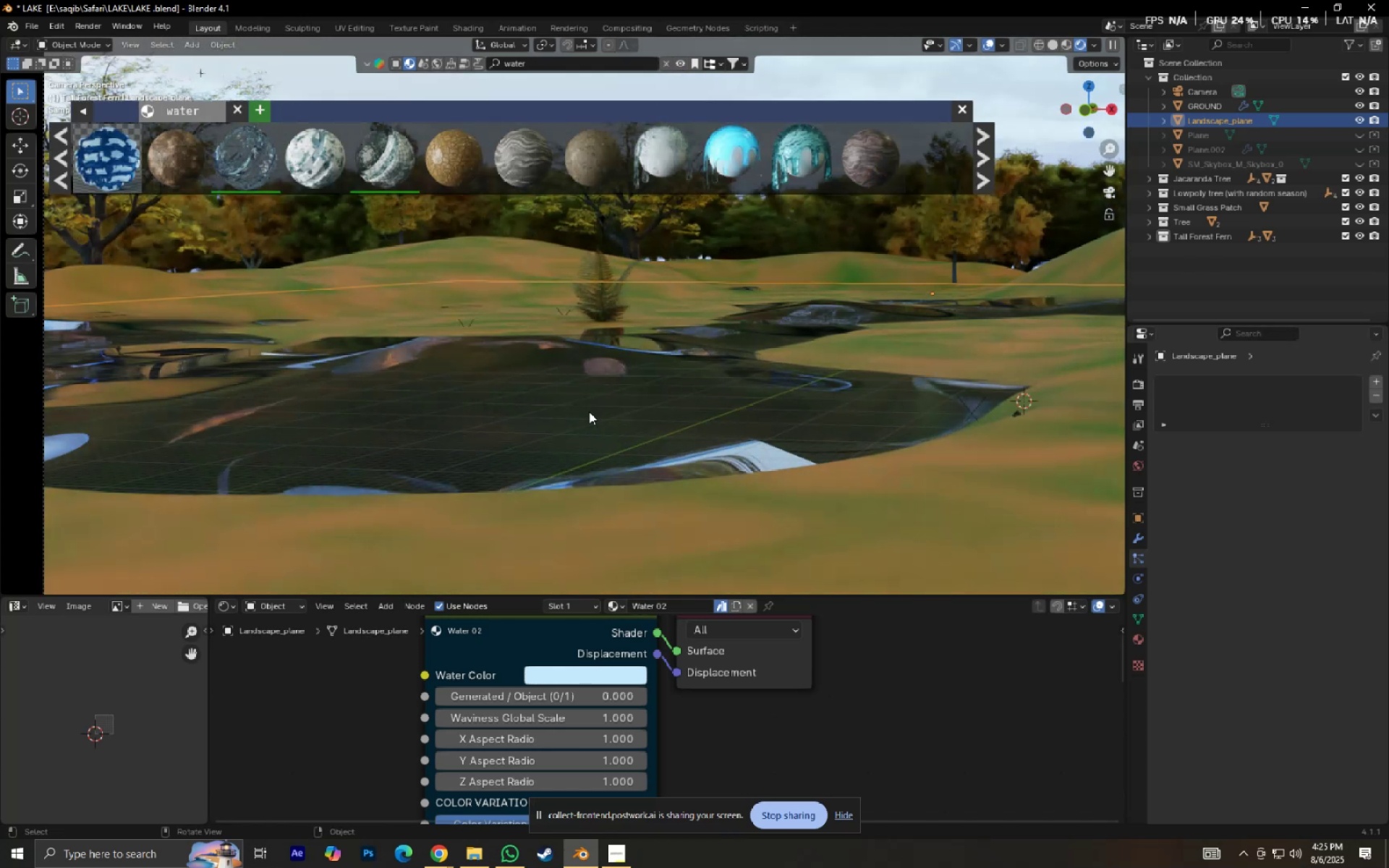 
right_click([589, 412])
 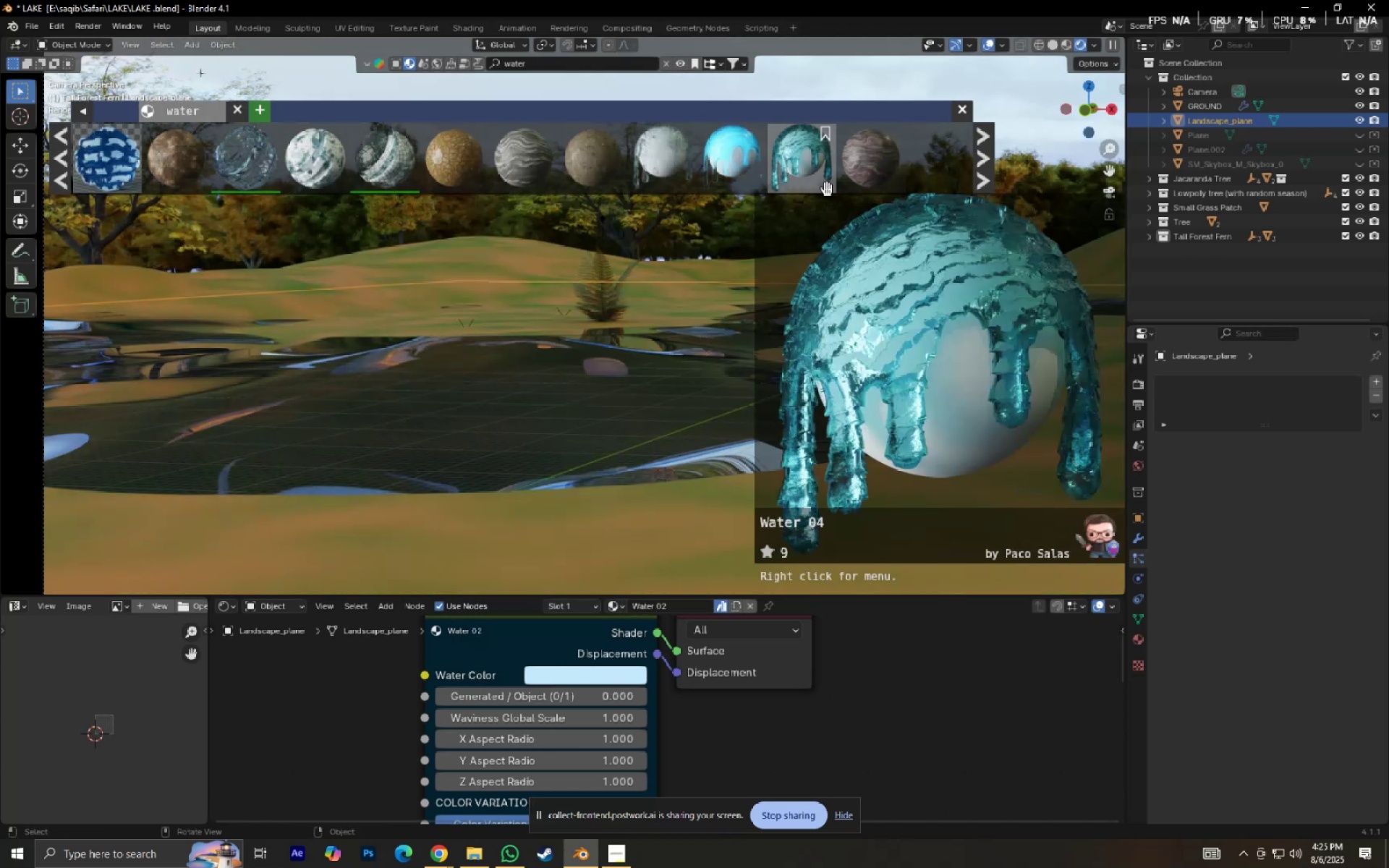 
left_click_drag(start_coordinate=[828, 189], to_coordinate=[540, 407])
 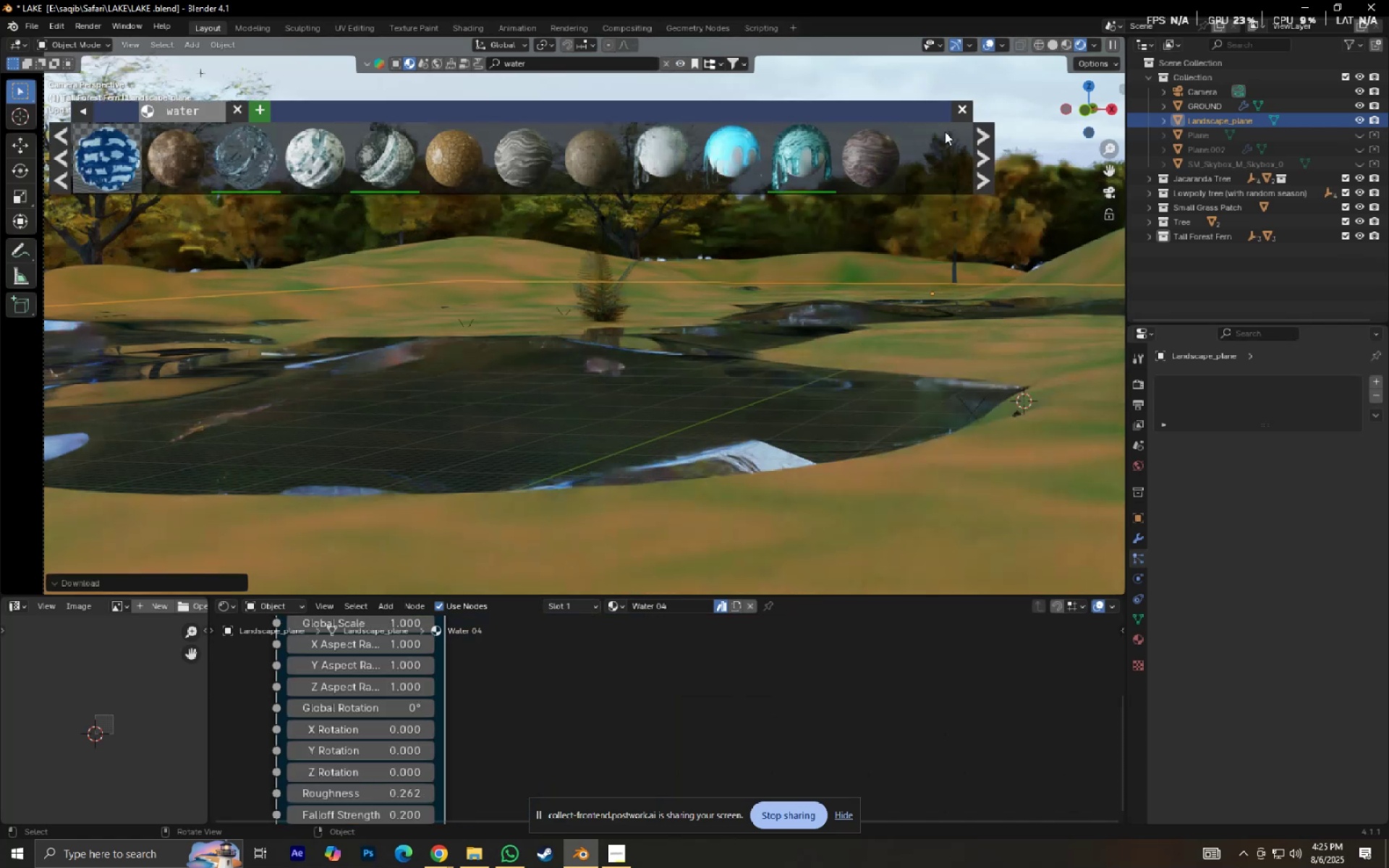 
left_click([951, 107])
 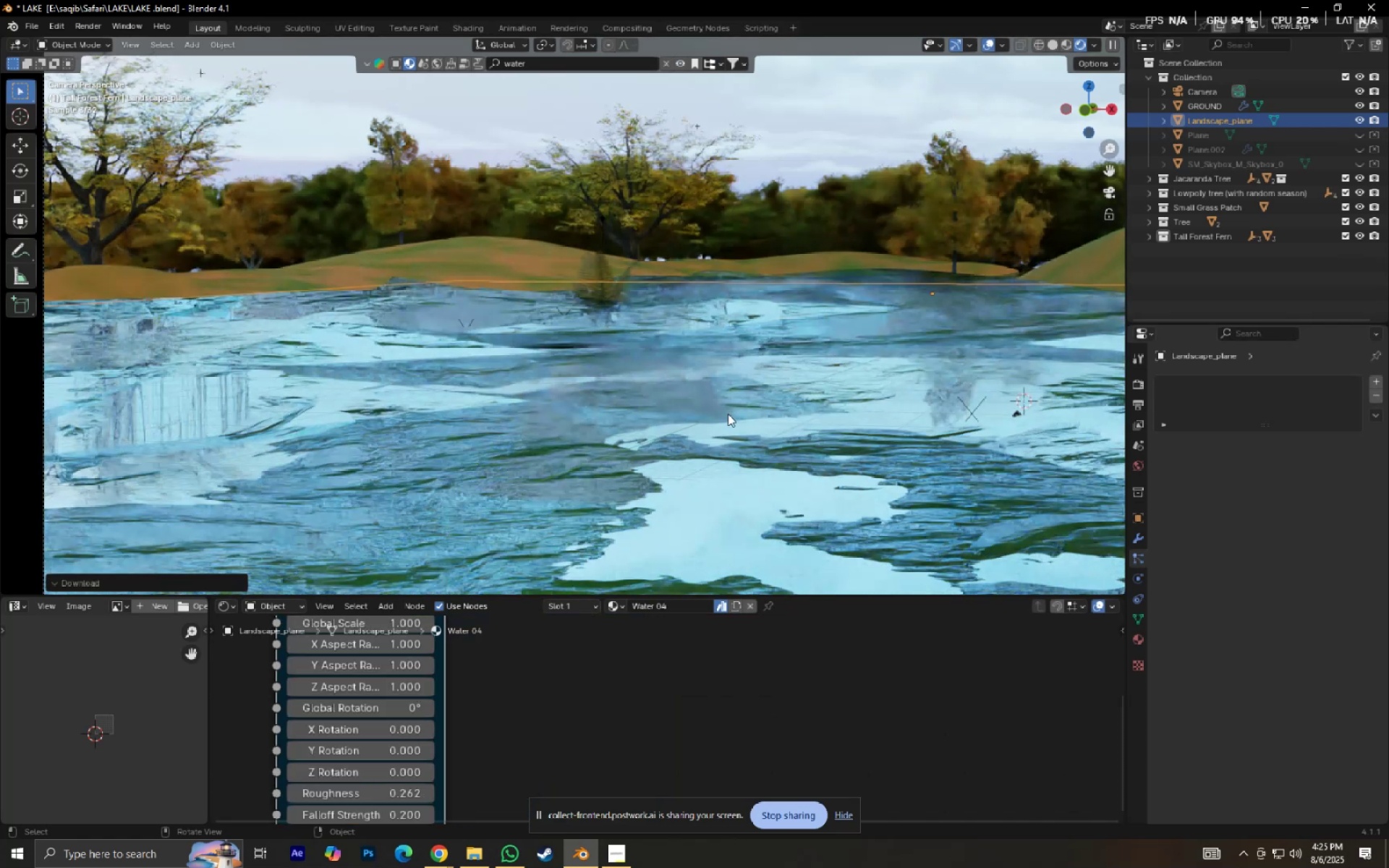 
scroll: coordinate [559, 696], scroll_direction: down, amount: 11.0
 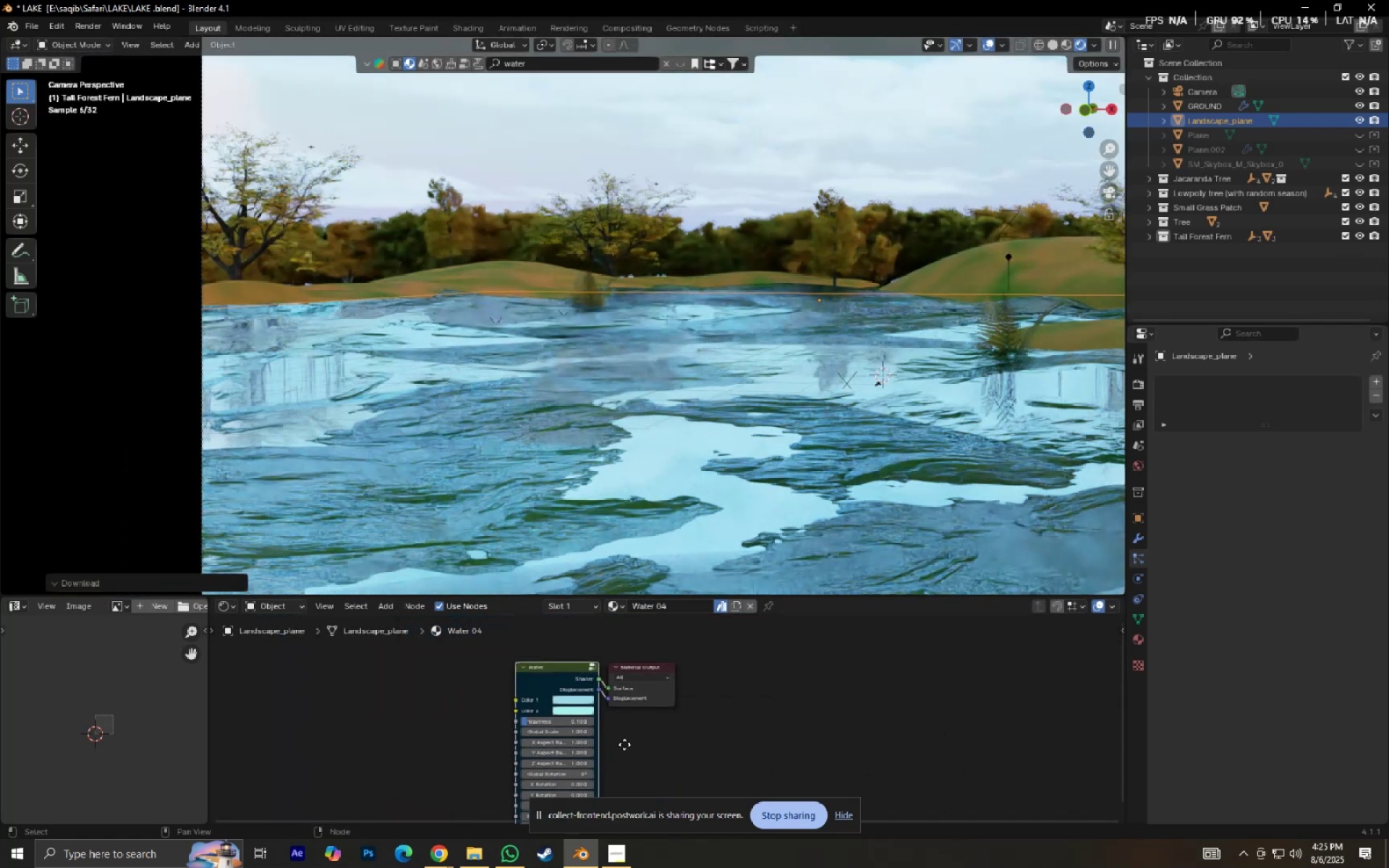 
scroll: coordinate [624, 731], scroll_direction: up, amount: 11.0
 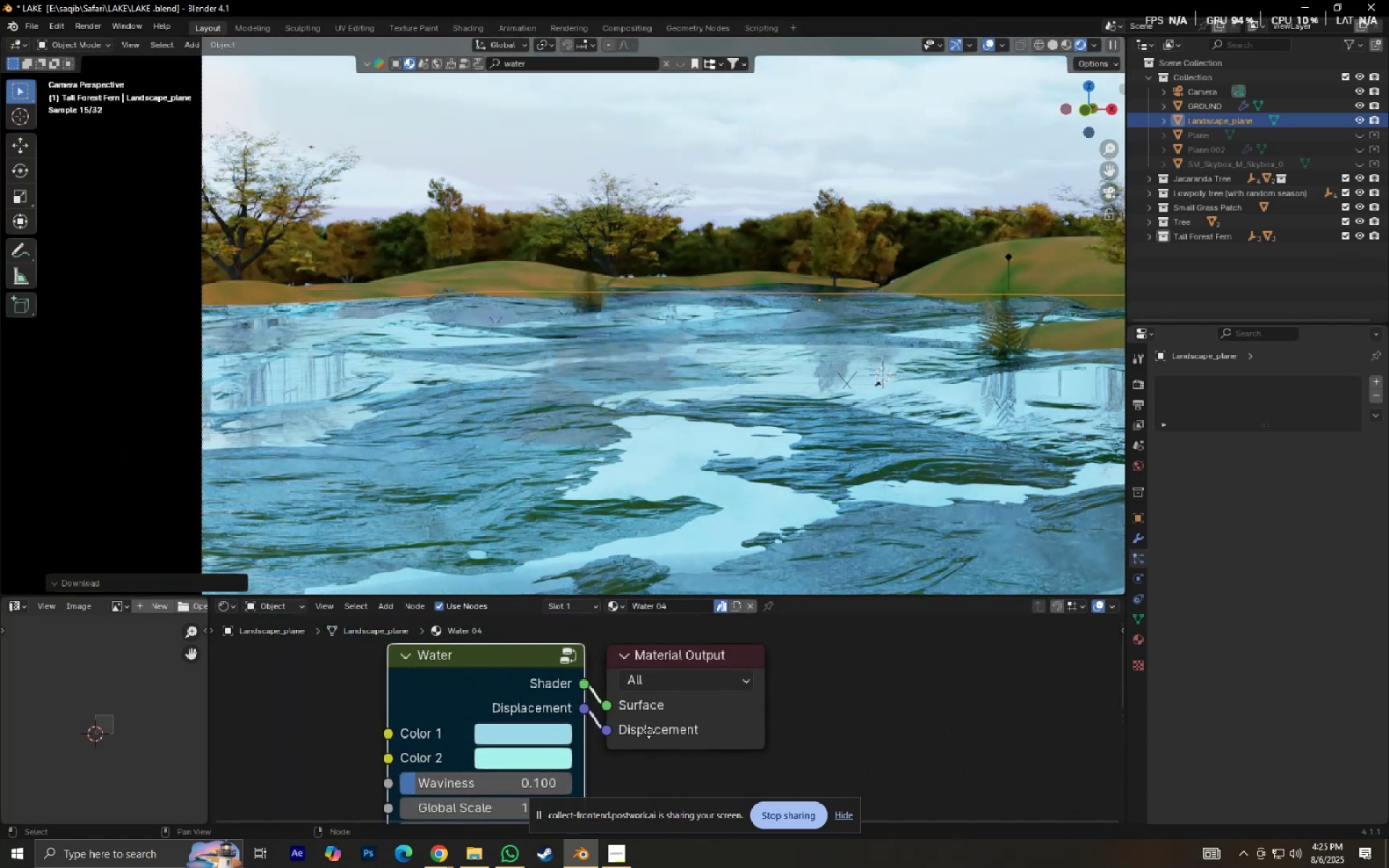 
left_click_drag(start_coordinate=[663, 726], to_coordinate=[821, 755])
 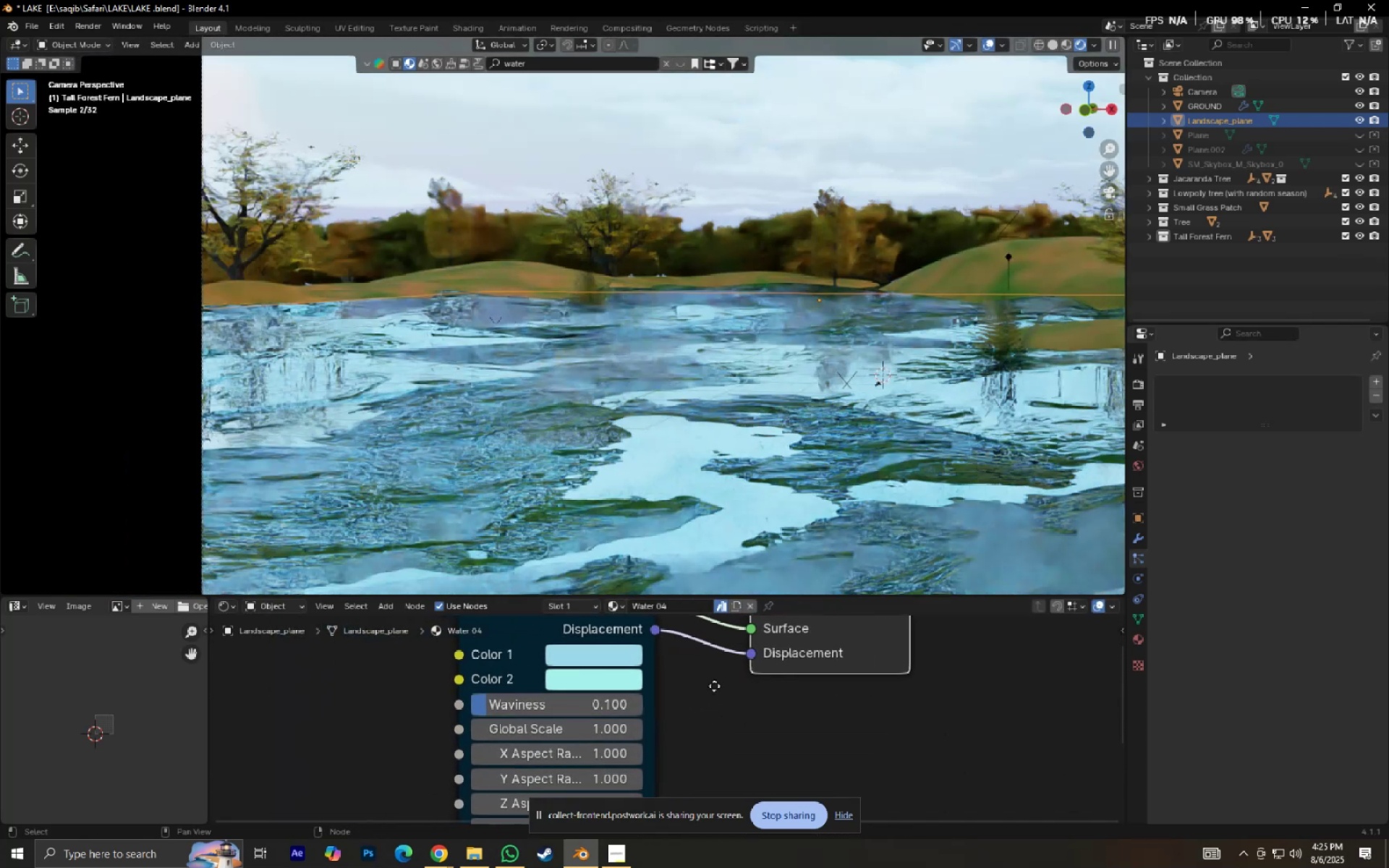 
left_click([736, 712])
 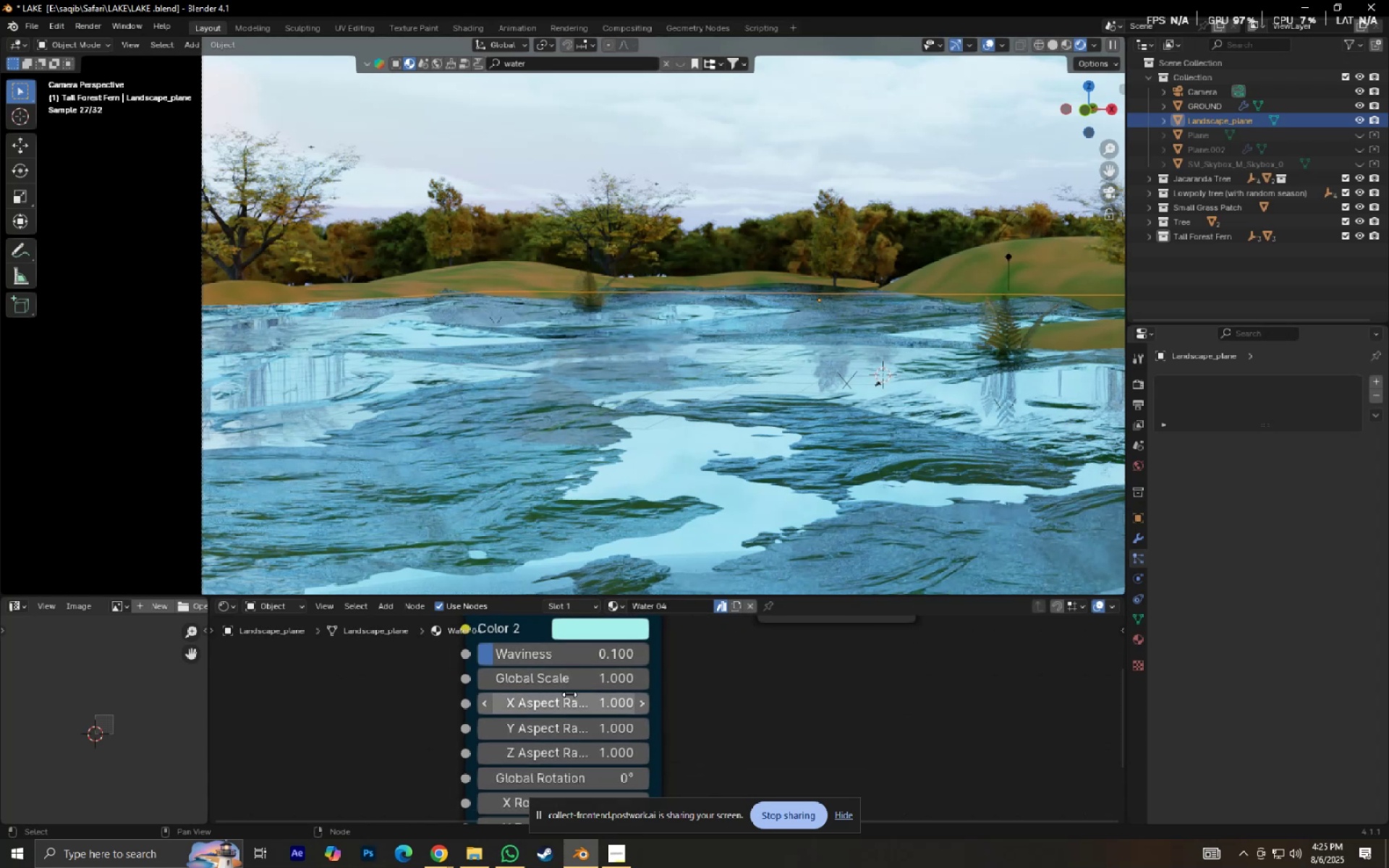 
left_click([574, 663])
 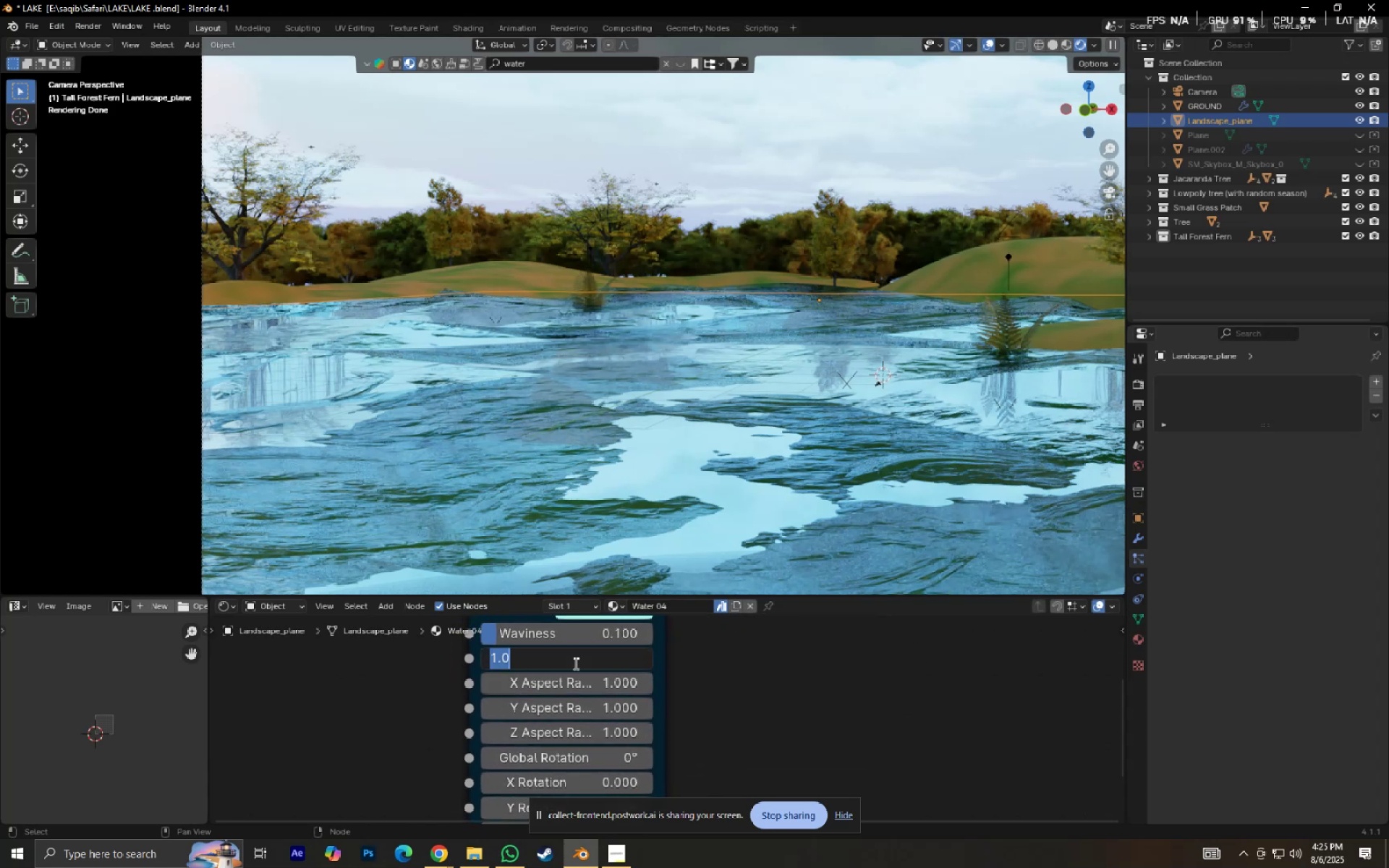 
key(Numpad0)
 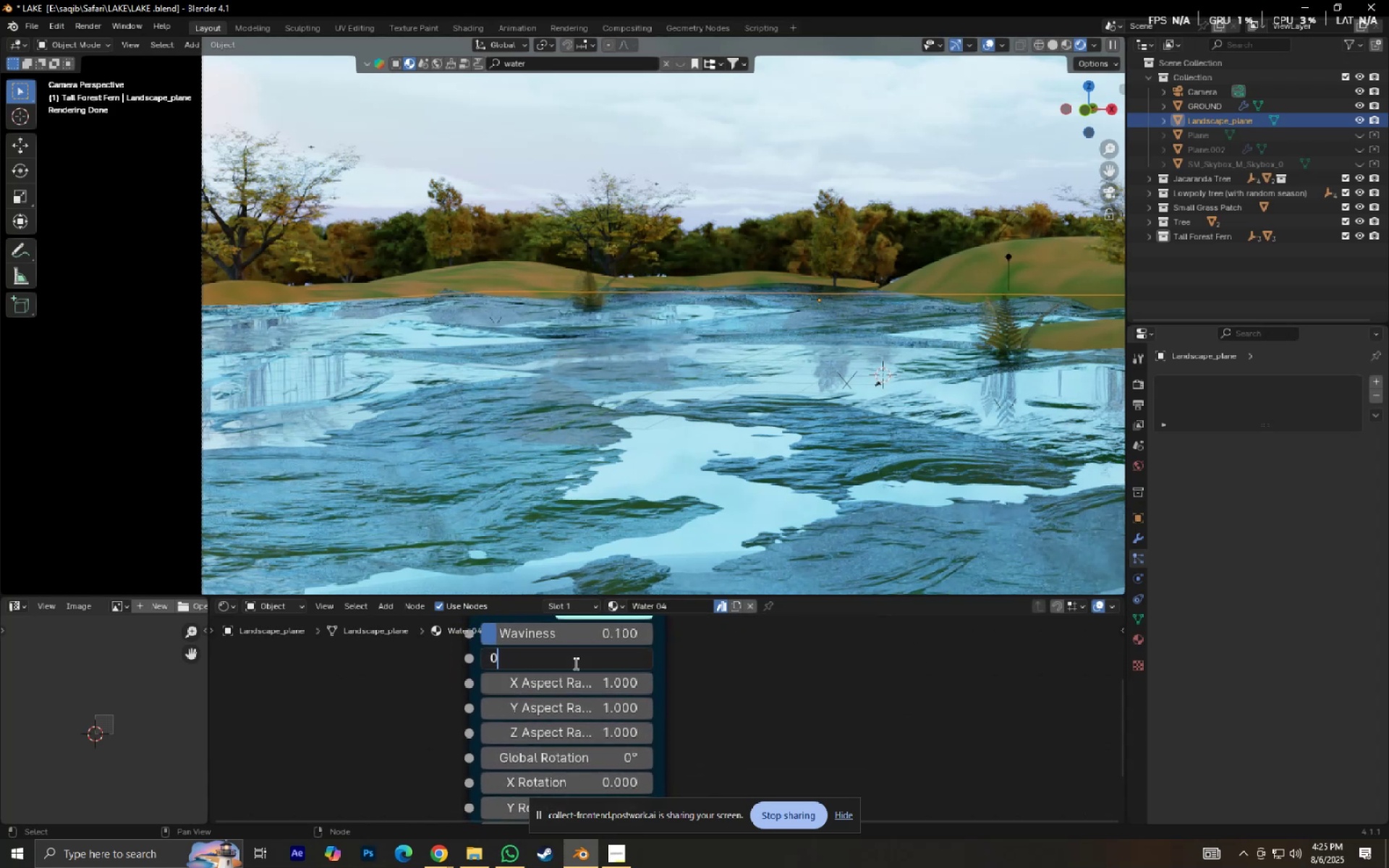 
key(NumpadDecimal)
 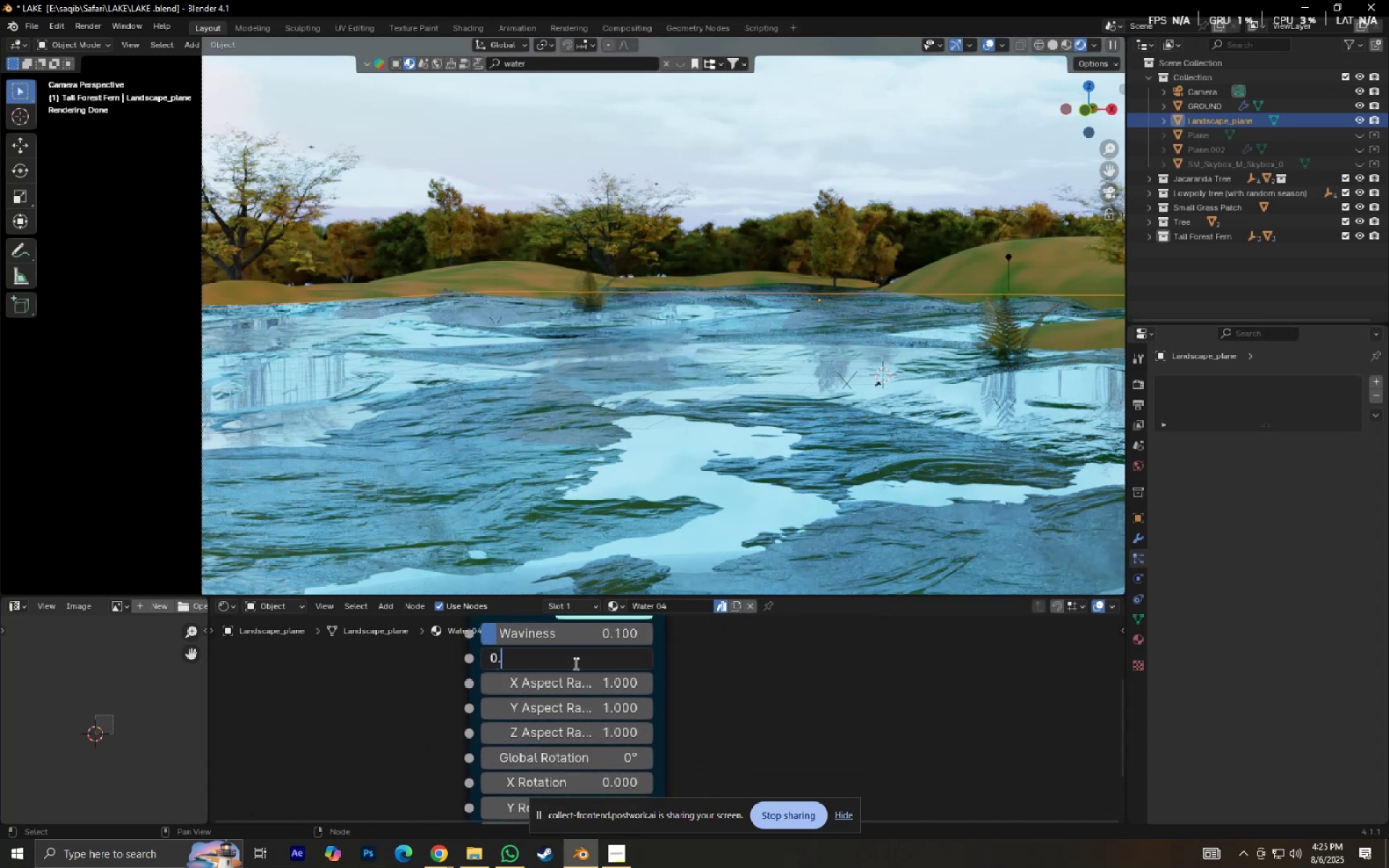 
key(Numpad5)
 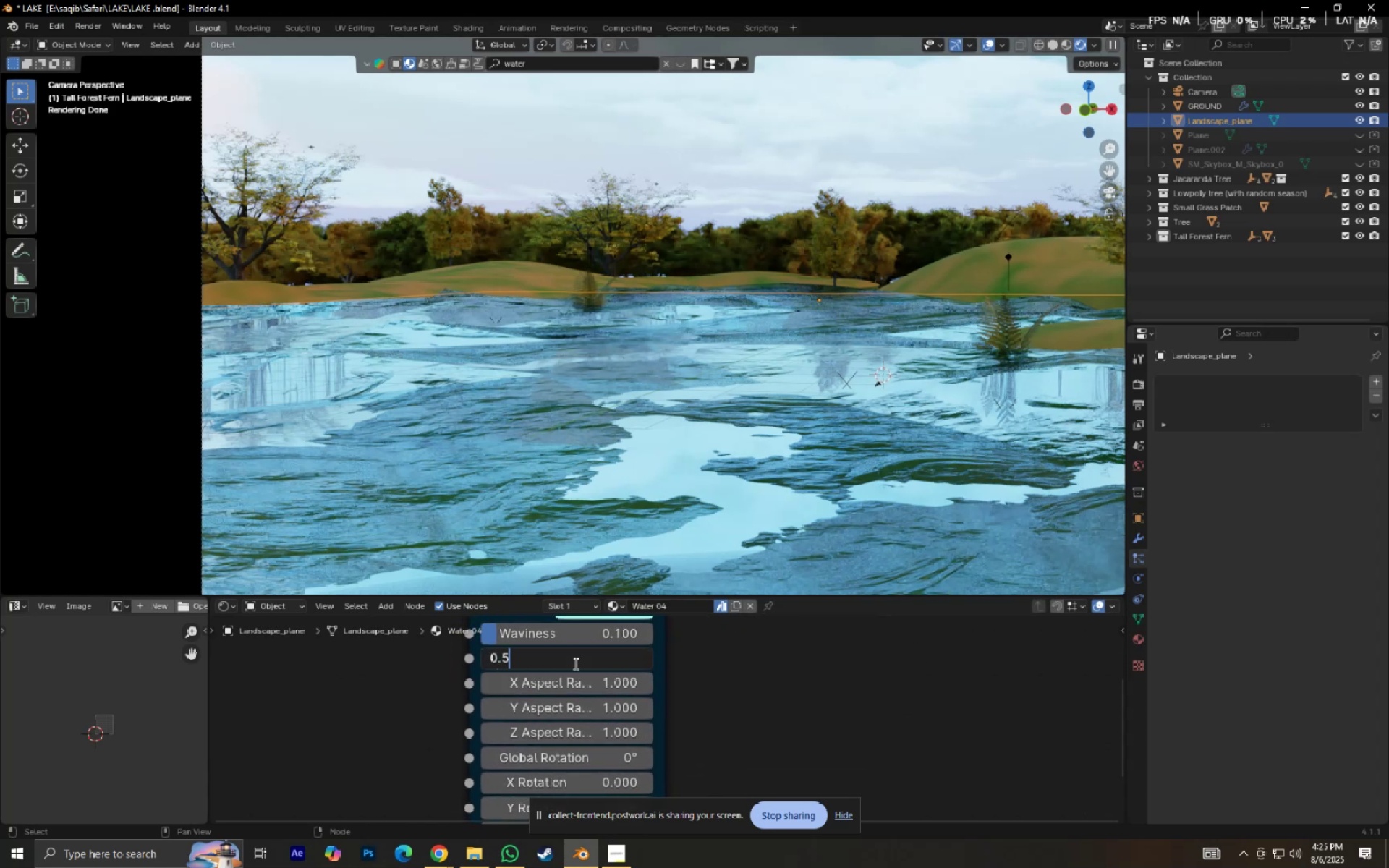 
key(NumpadEnter)
 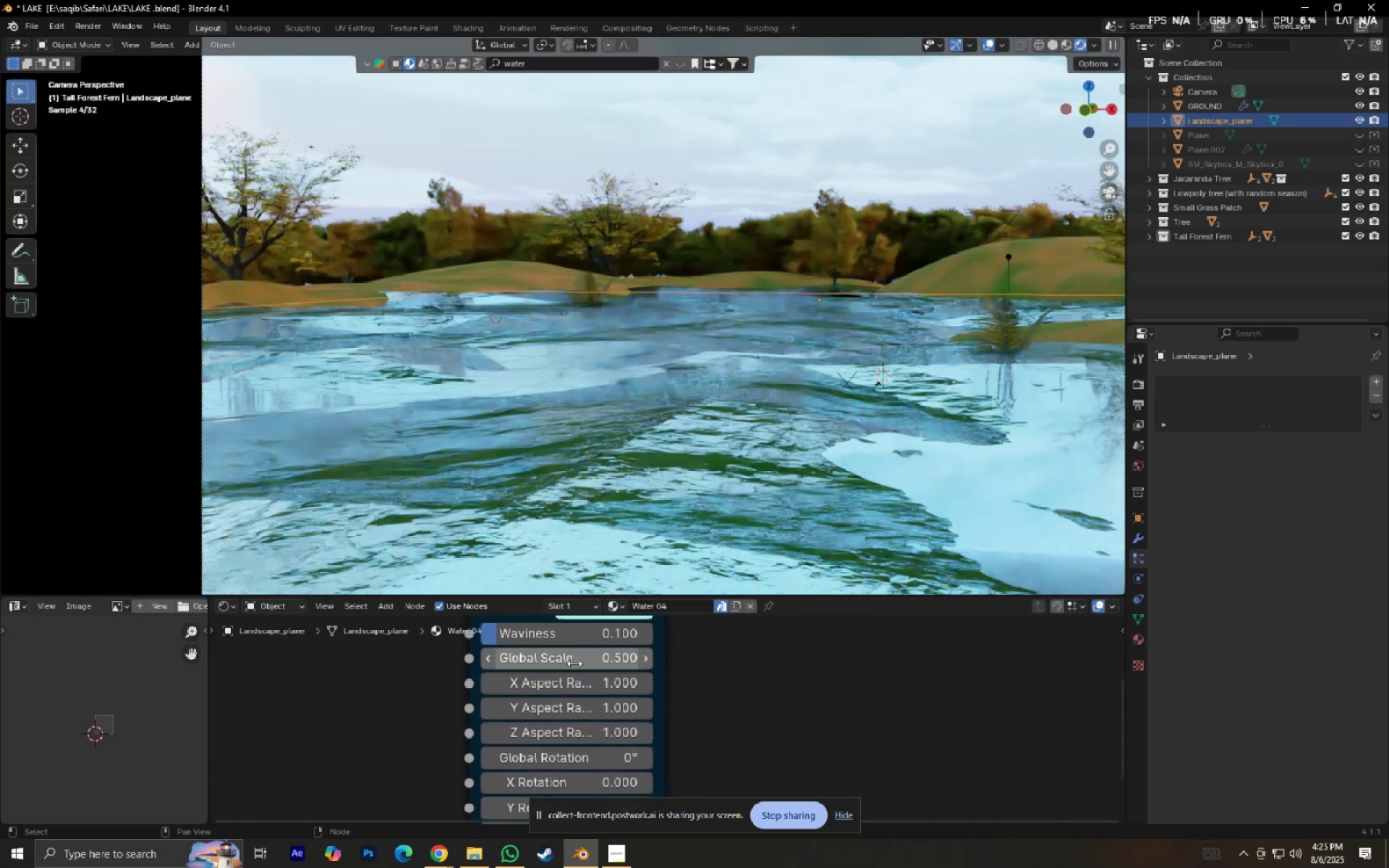 
key(Control+Z)
 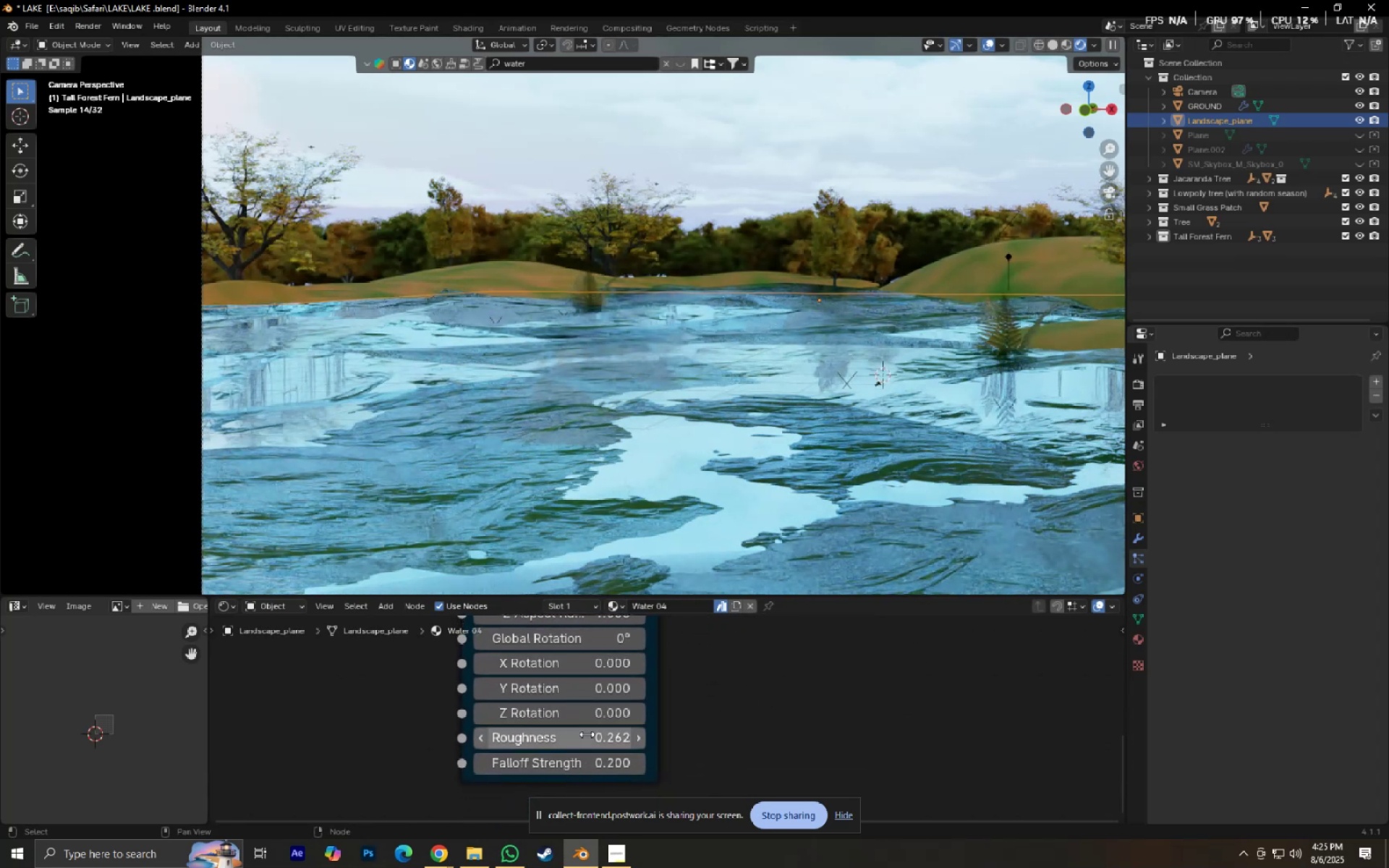 
hold_key(key=ControlLeft, duration=0.77)
 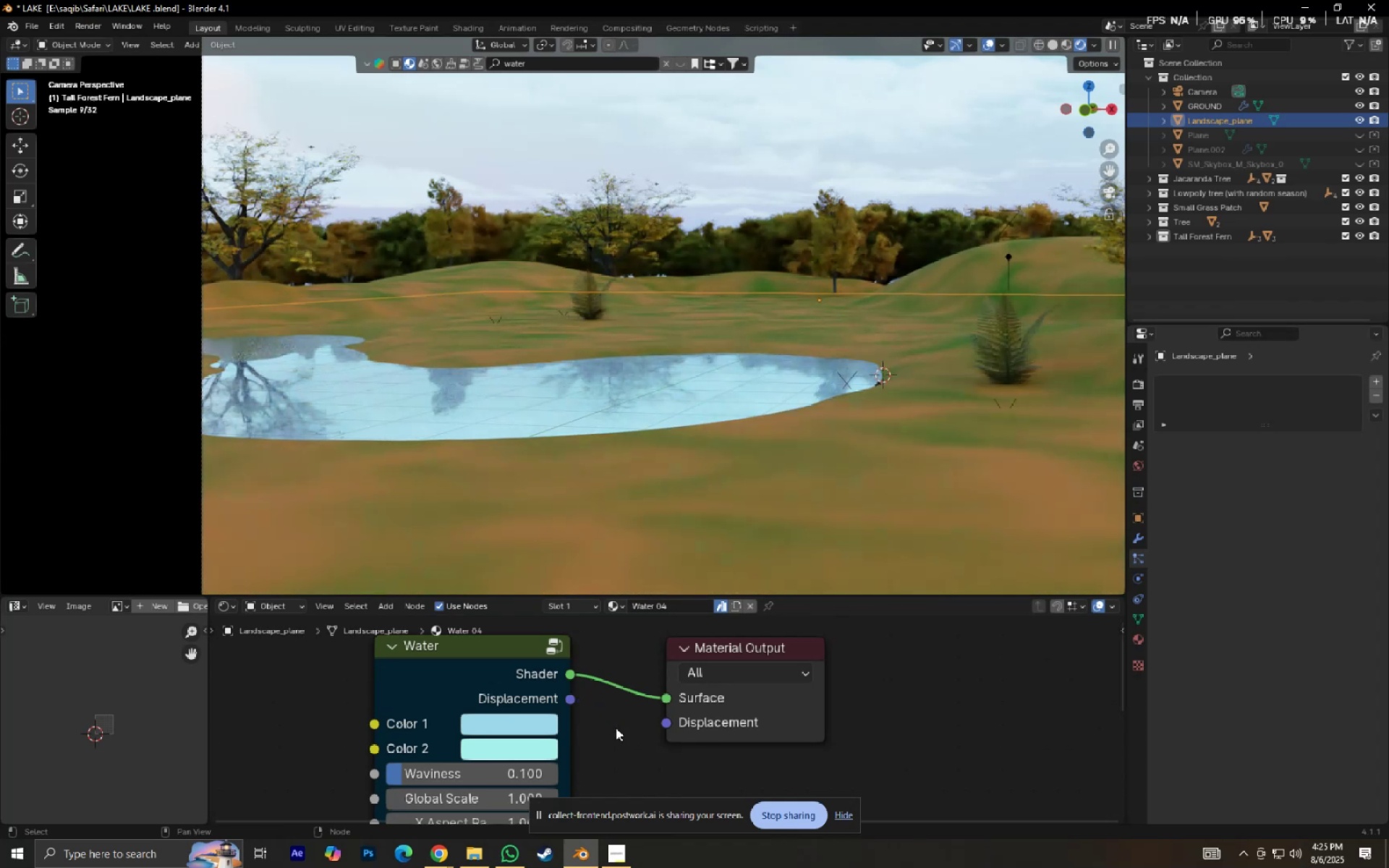 
hold_key(key=ShiftLeft, duration=0.42)
 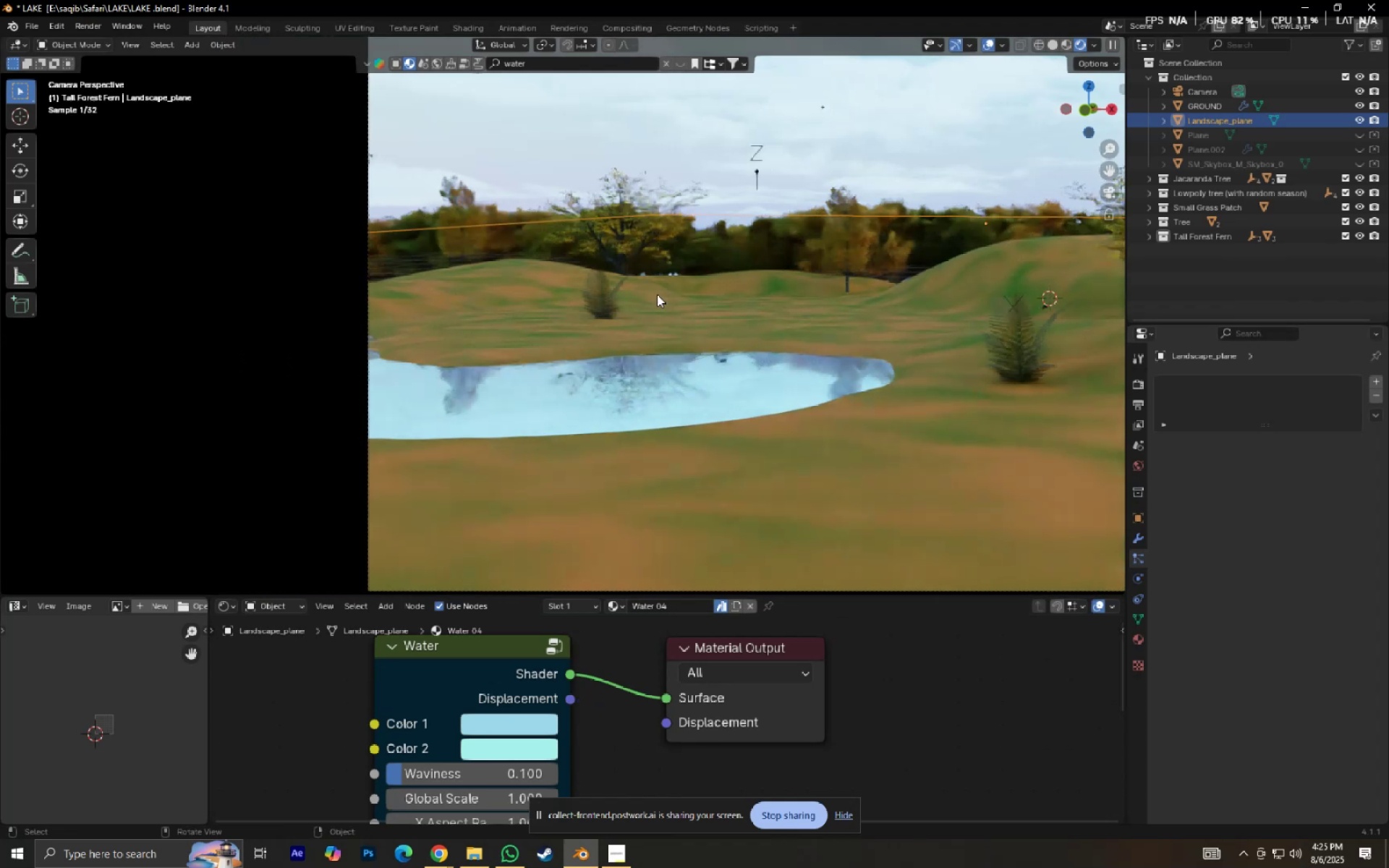 
scroll: coordinate [684, 326], scroll_direction: up, amount: 7.0
 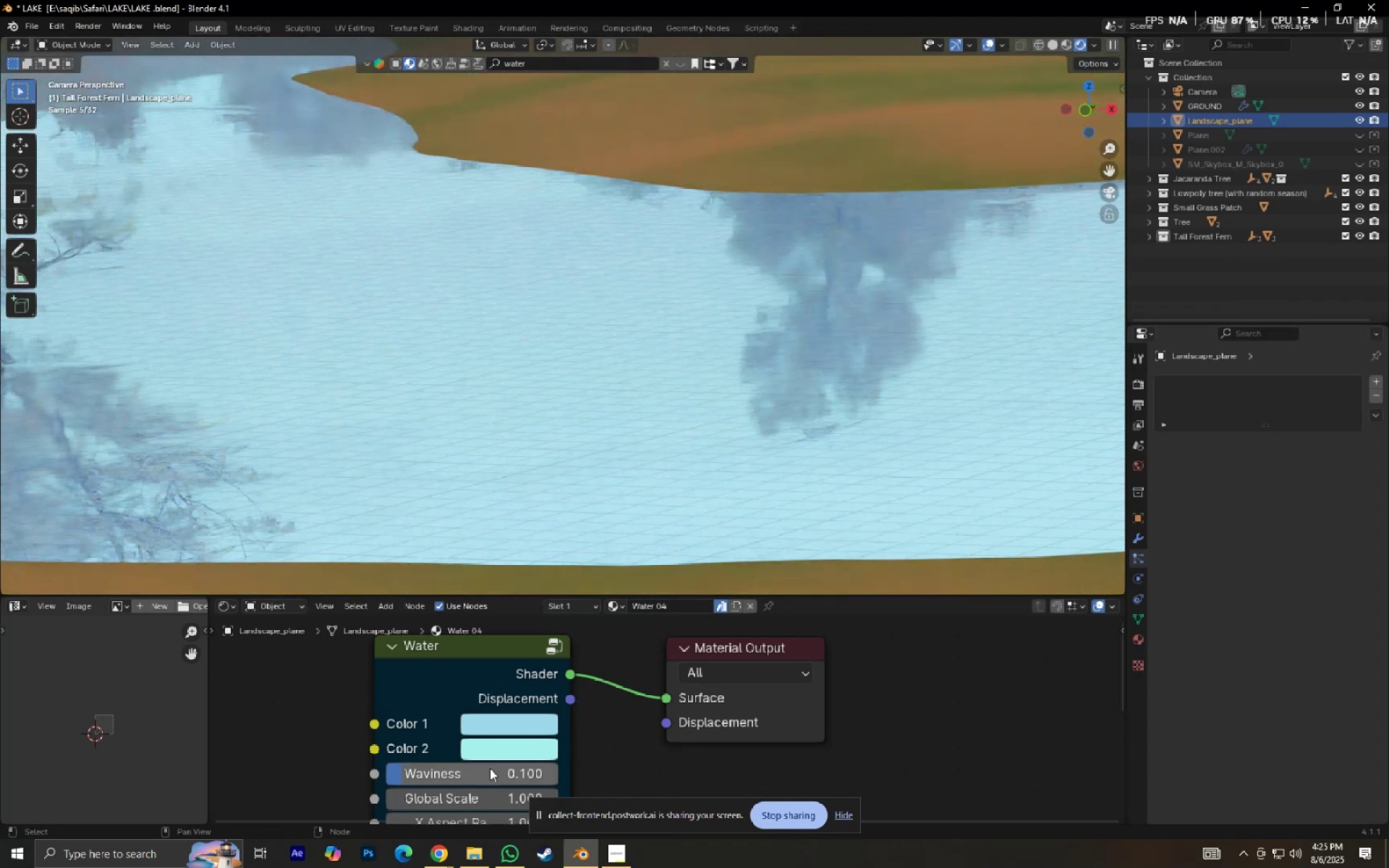 
left_click_drag(start_coordinate=[475, 769], to_coordinate=[891, 248])
 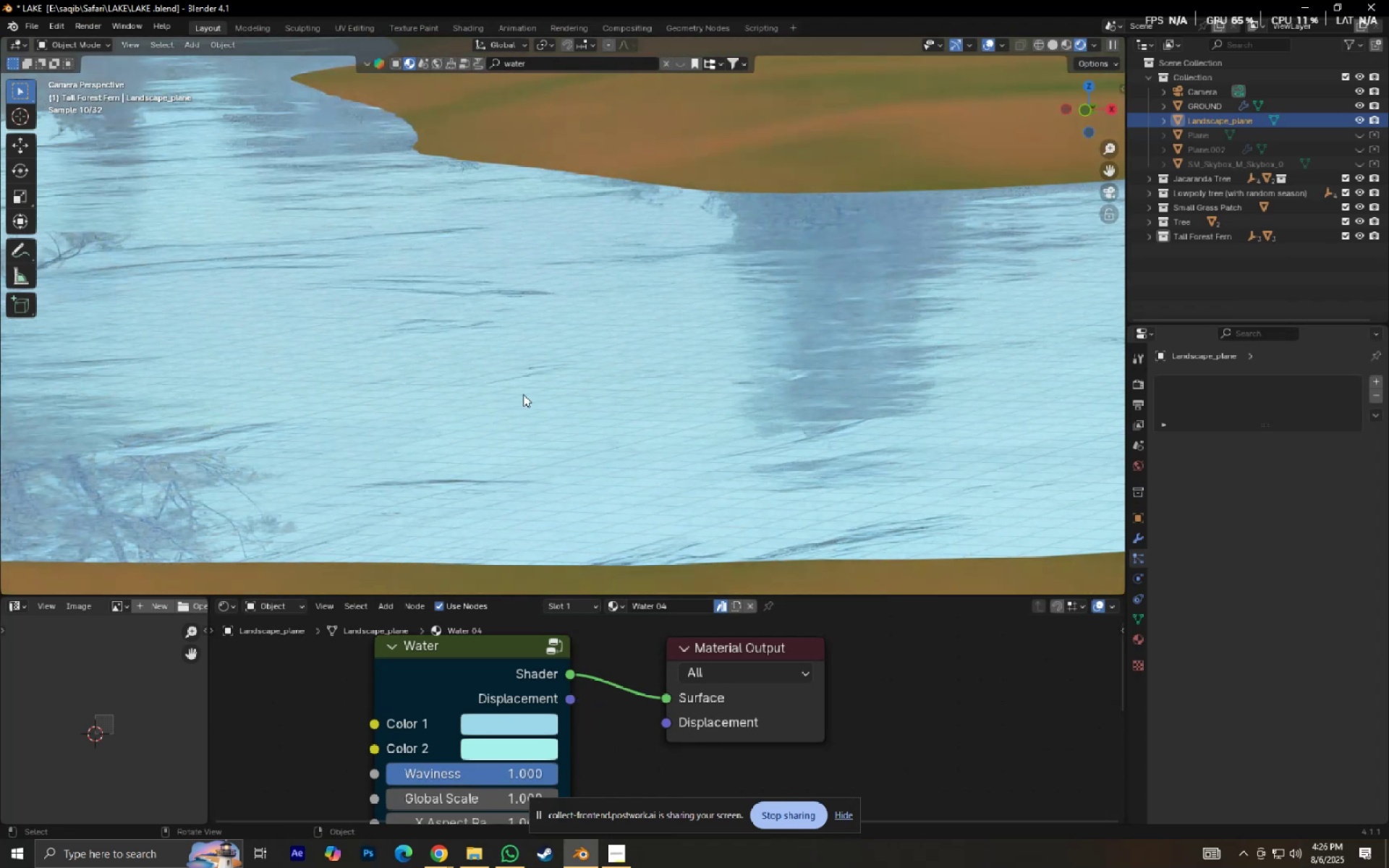 
scroll: coordinate [517, 375], scroll_direction: down, amount: 4.0
 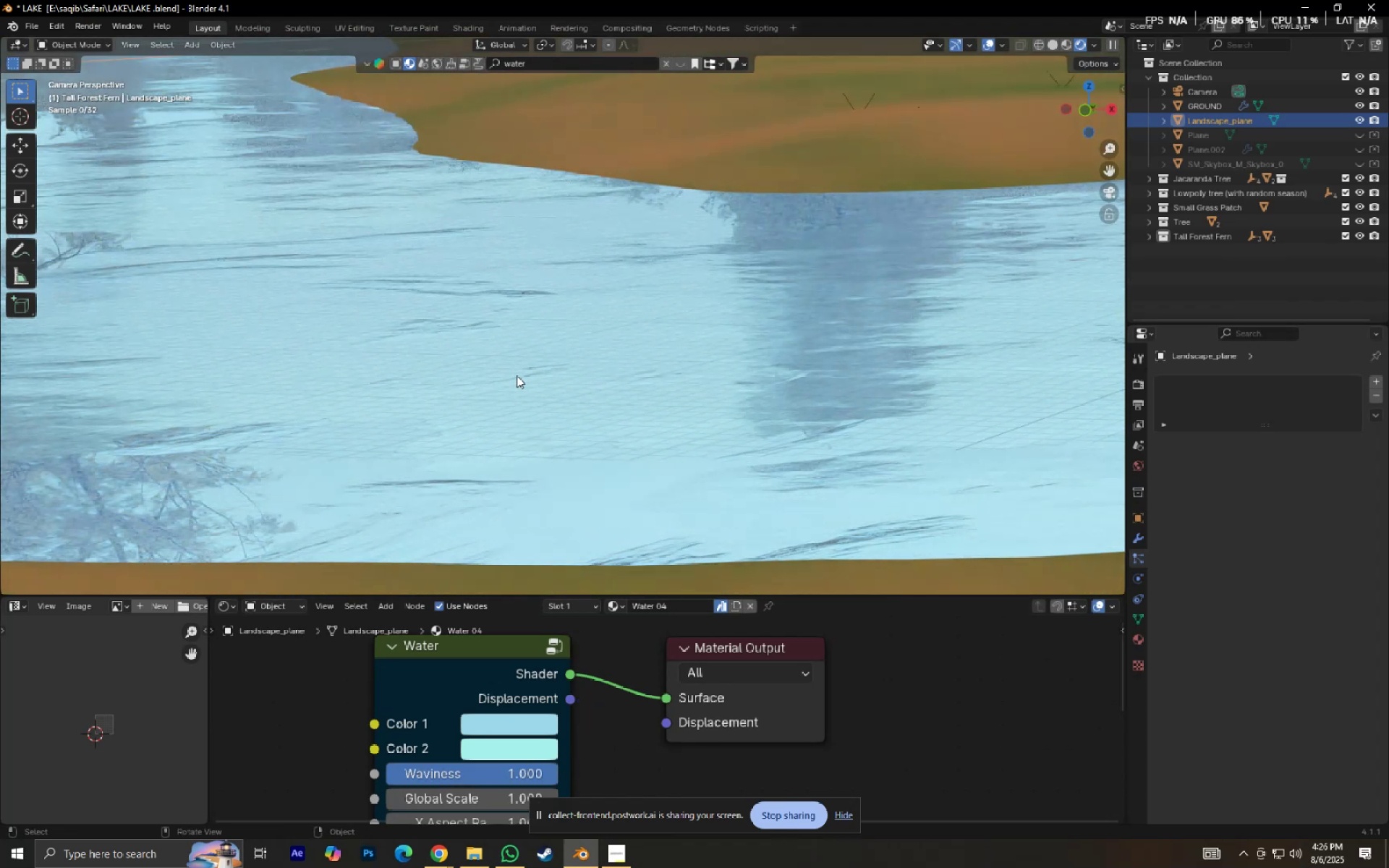 
hold_key(key=ShiftLeft, duration=0.89)
 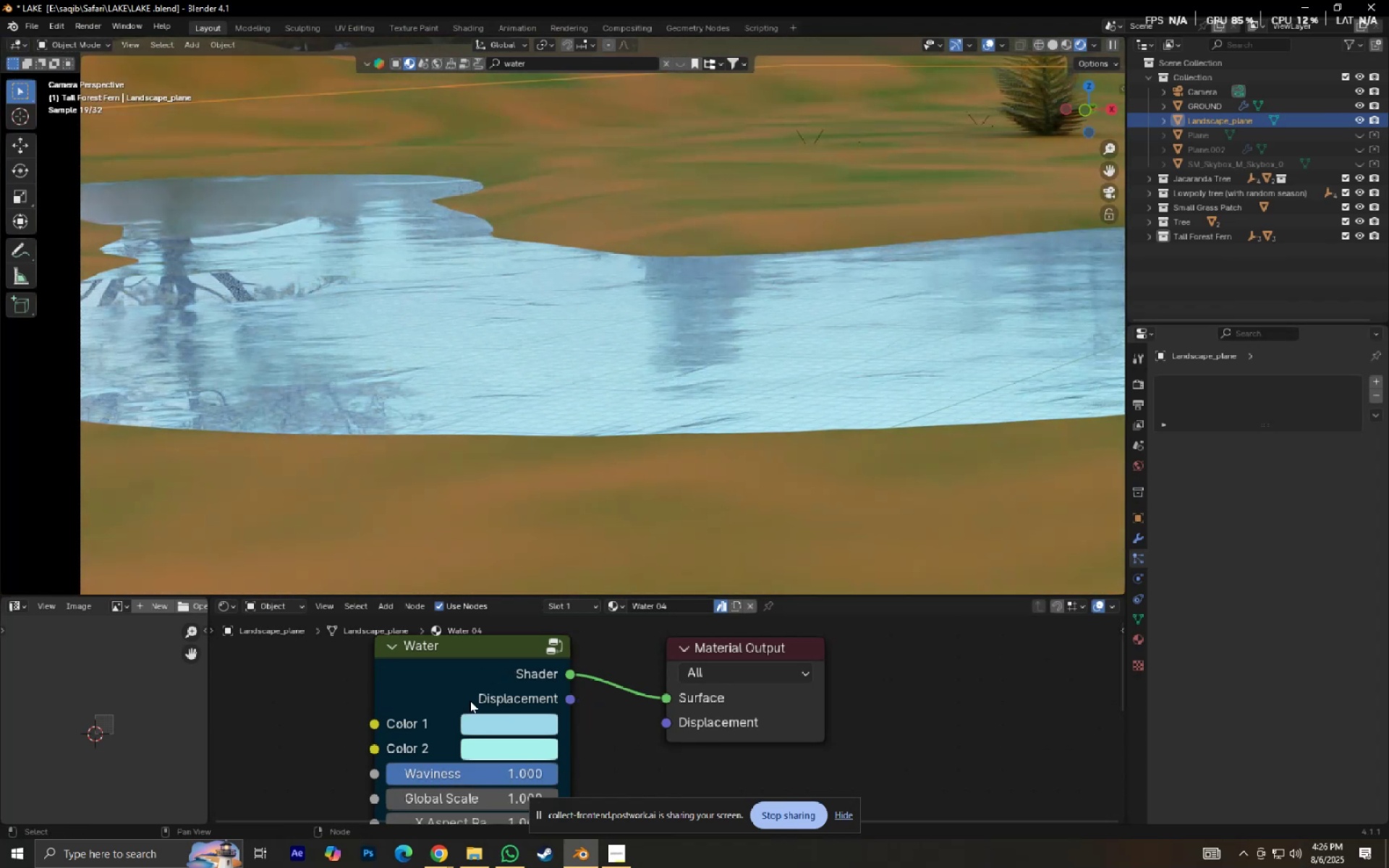 
hold_key(key=ShiftLeft, duration=0.32)
 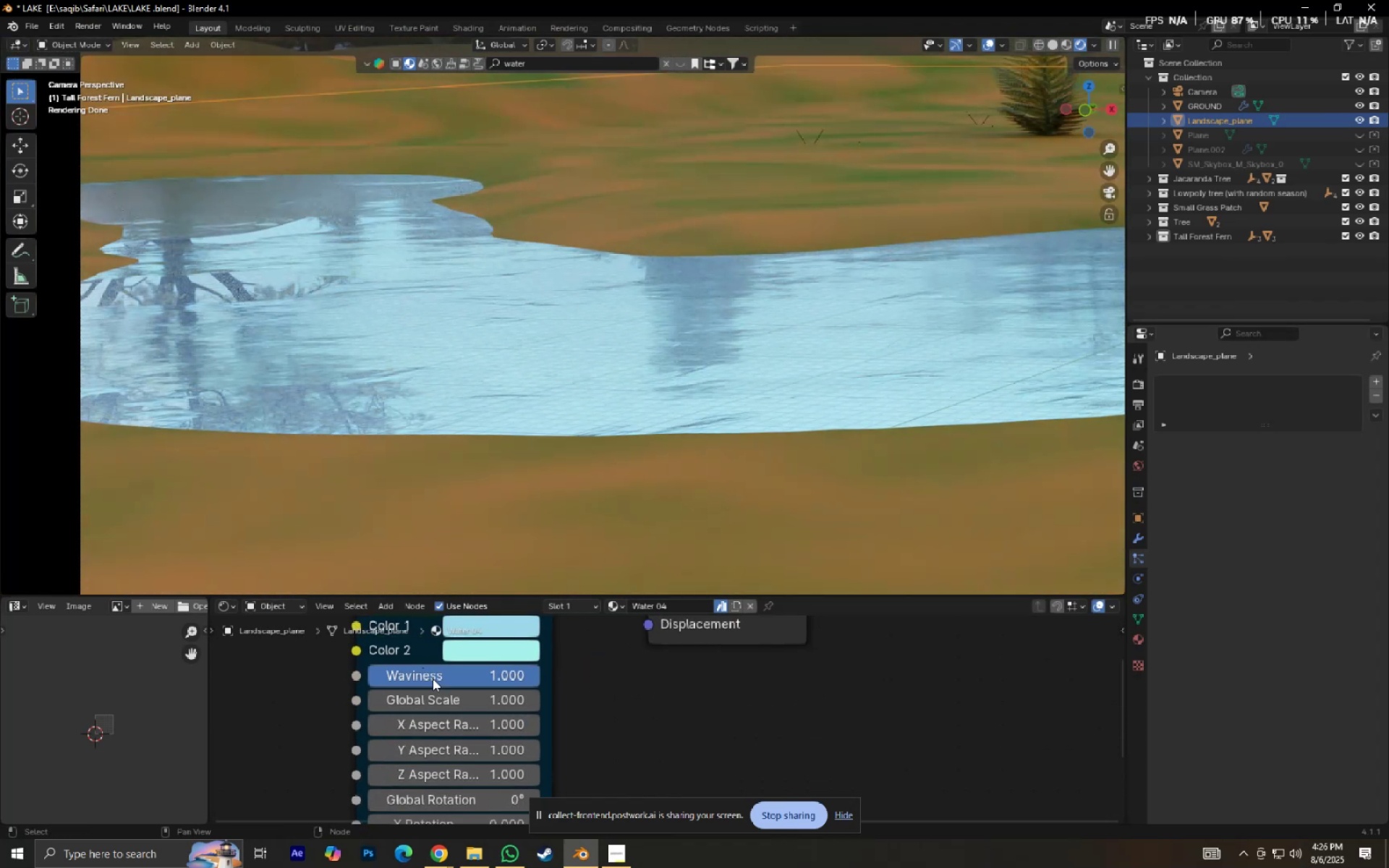 
left_click_drag(start_coordinate=[441, 685], to_coordinate=[451, 689])
 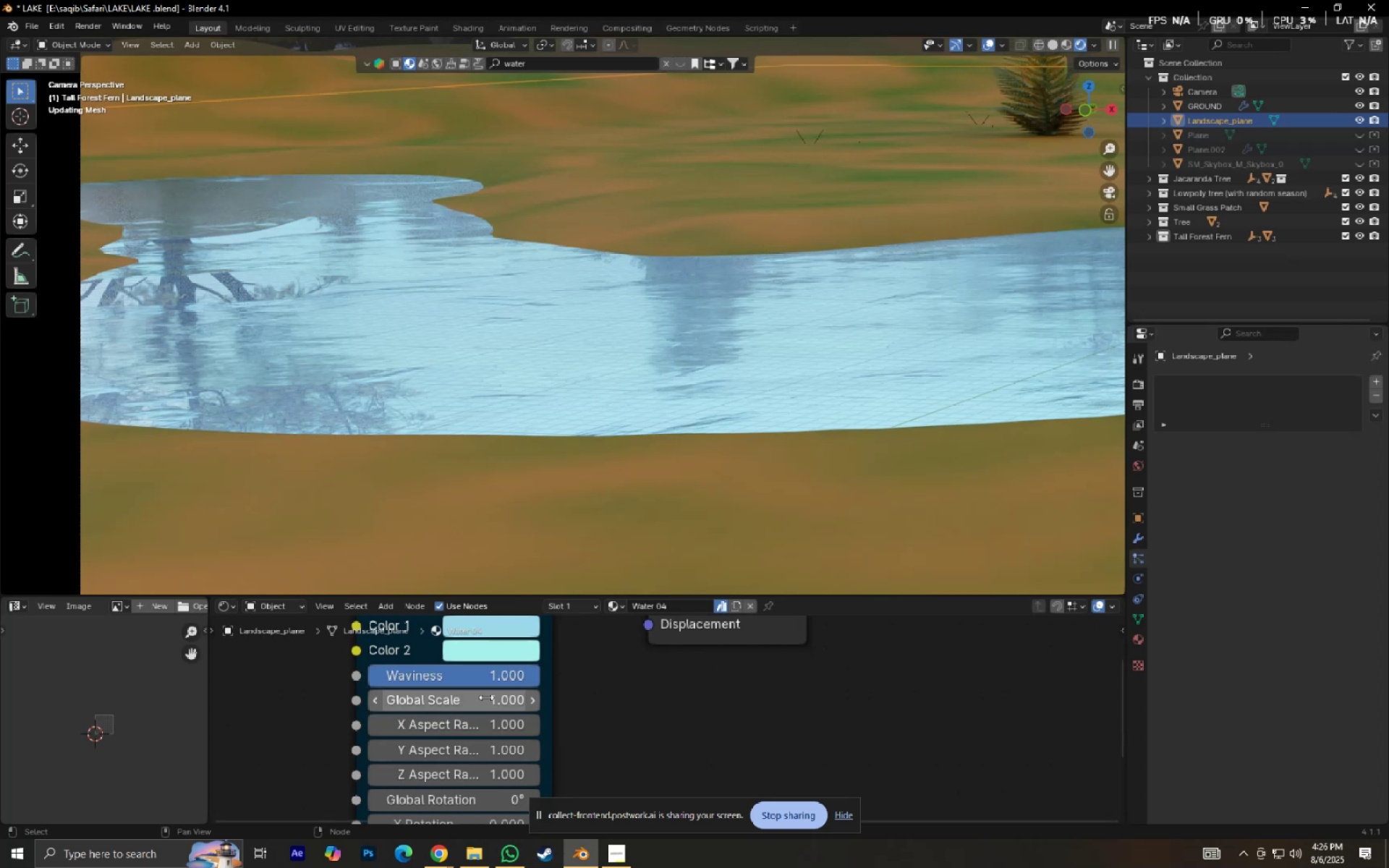 
double_click([498, 699])
 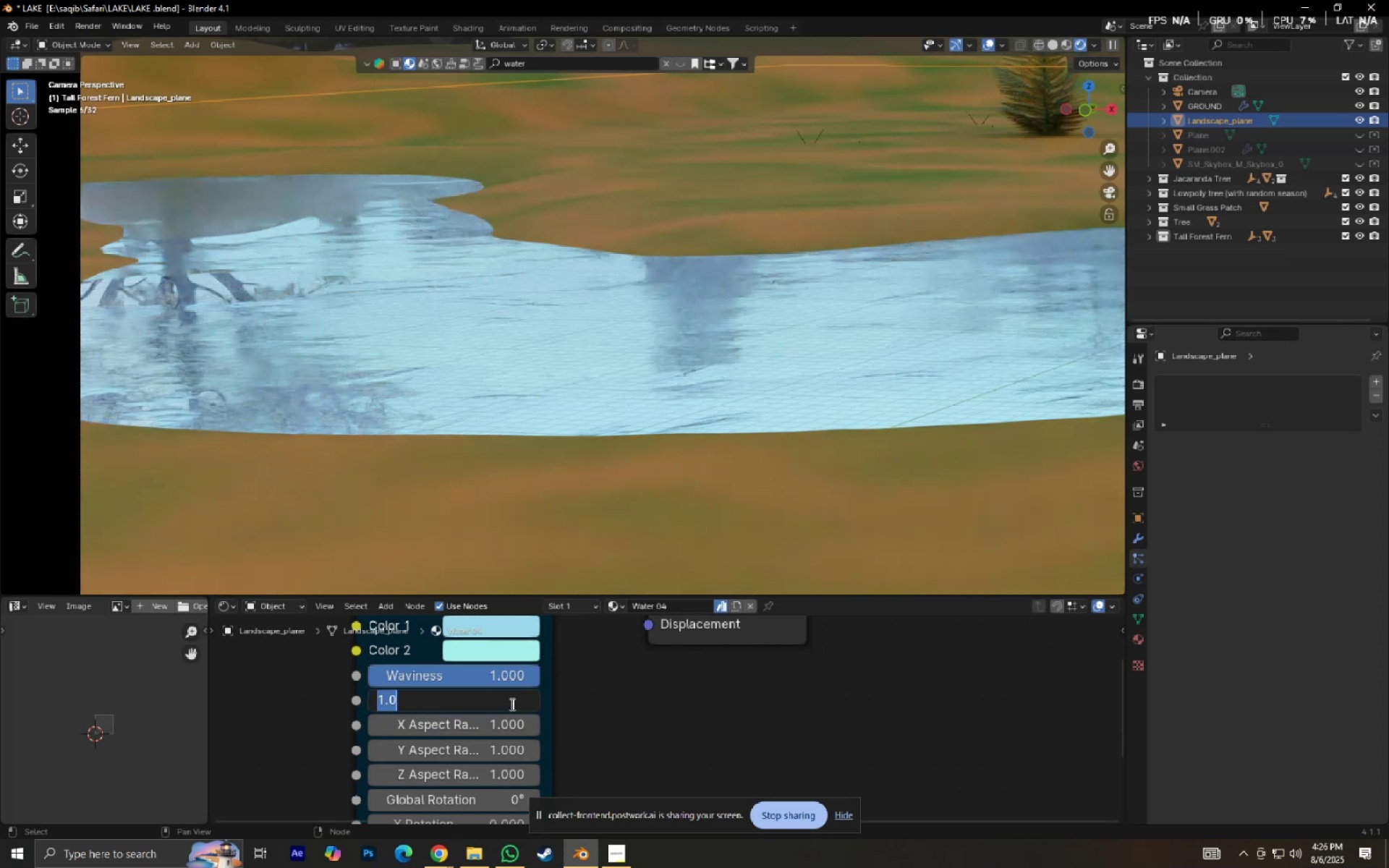 
left_click([650, 720])
 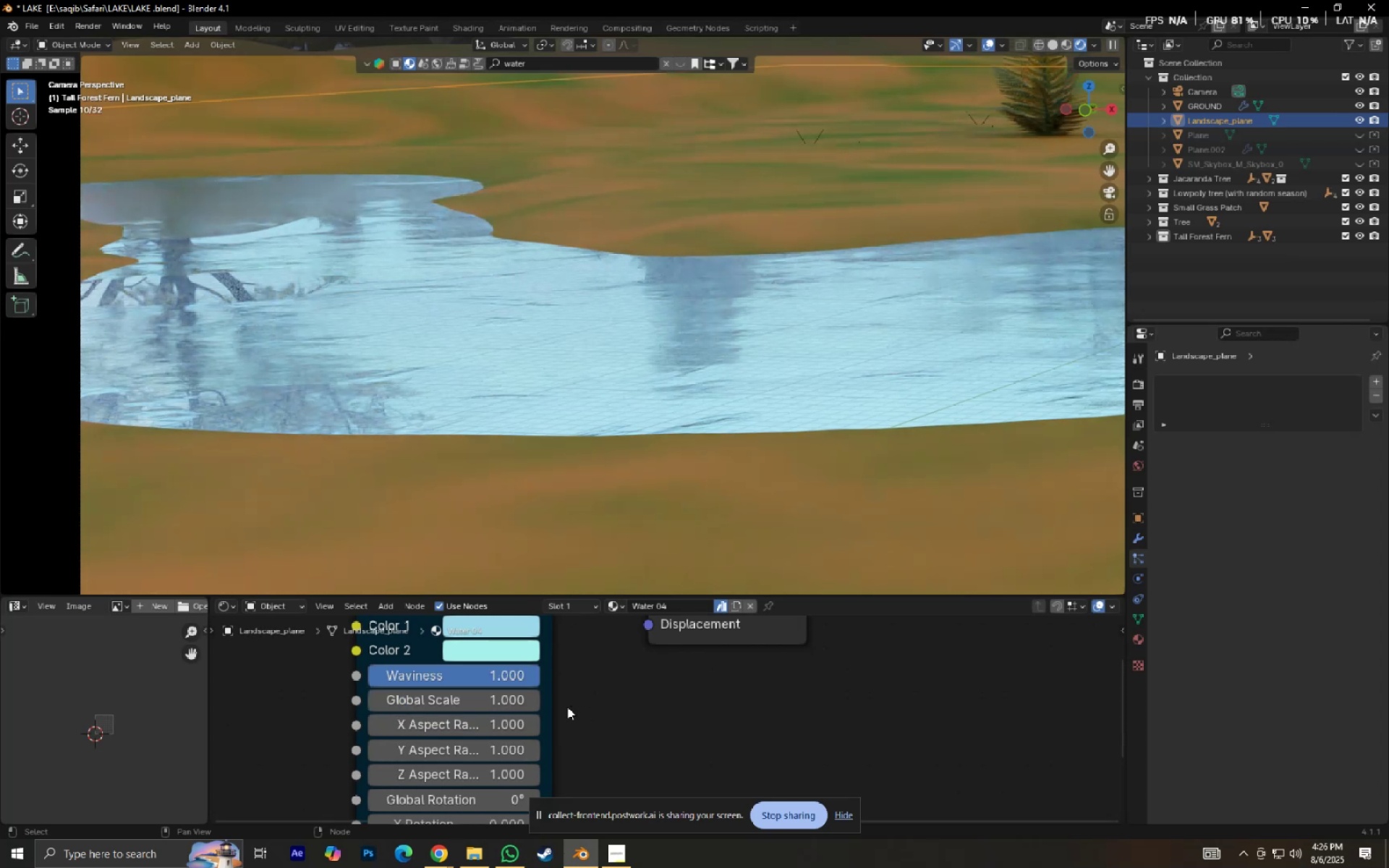 
left_click([498, 706])
 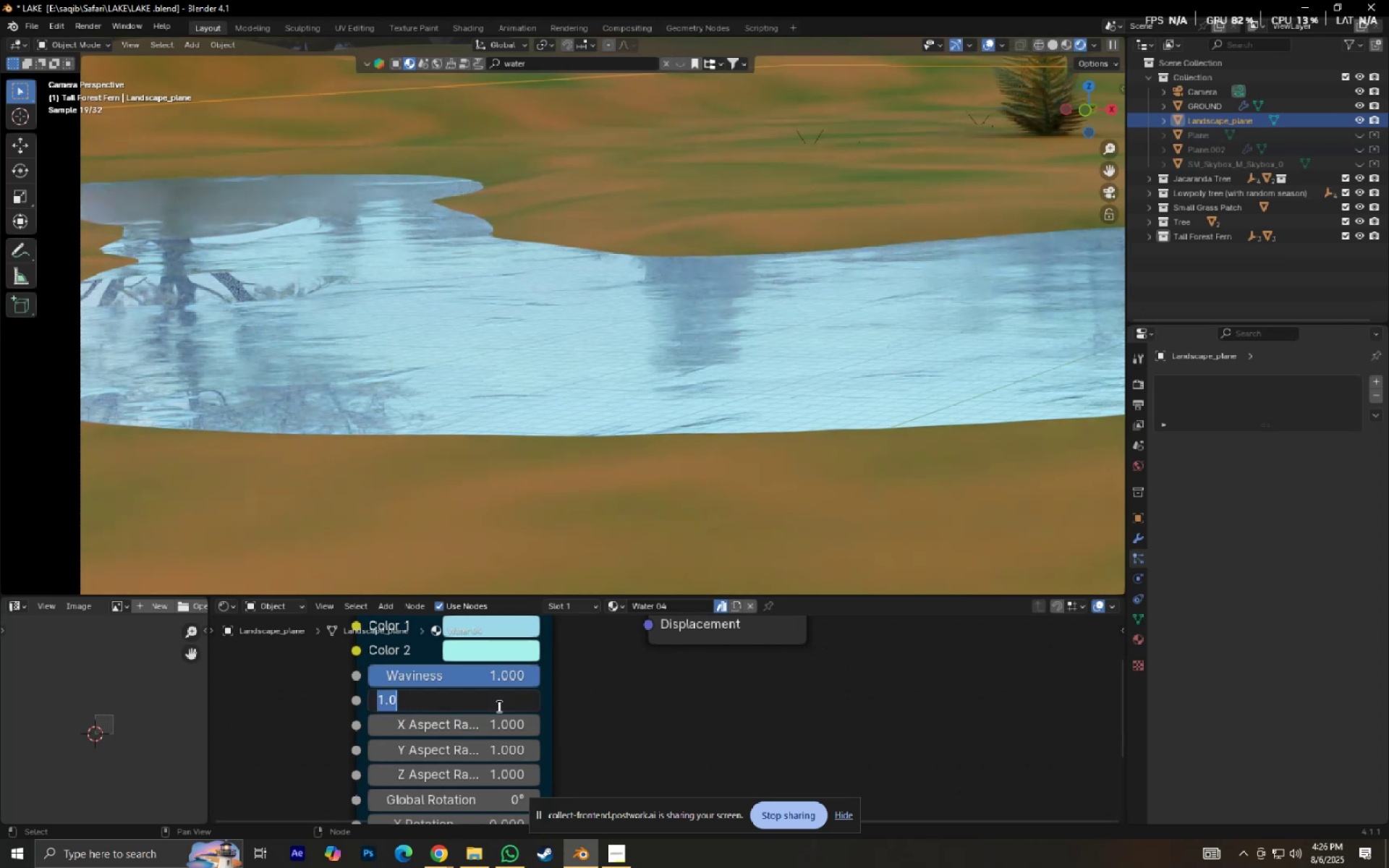 
key(Numpad2)
 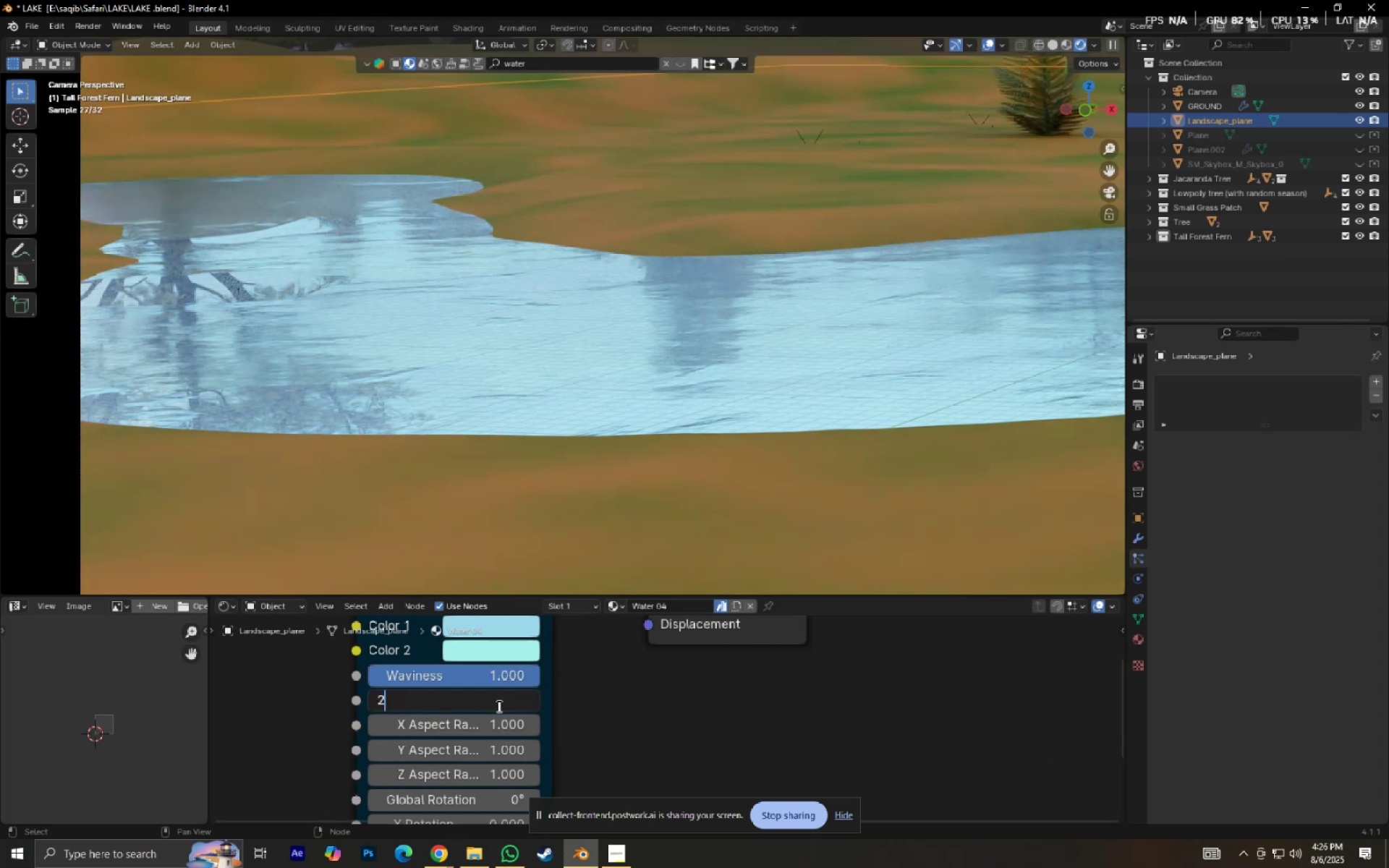 
key(NumpadEnter)
 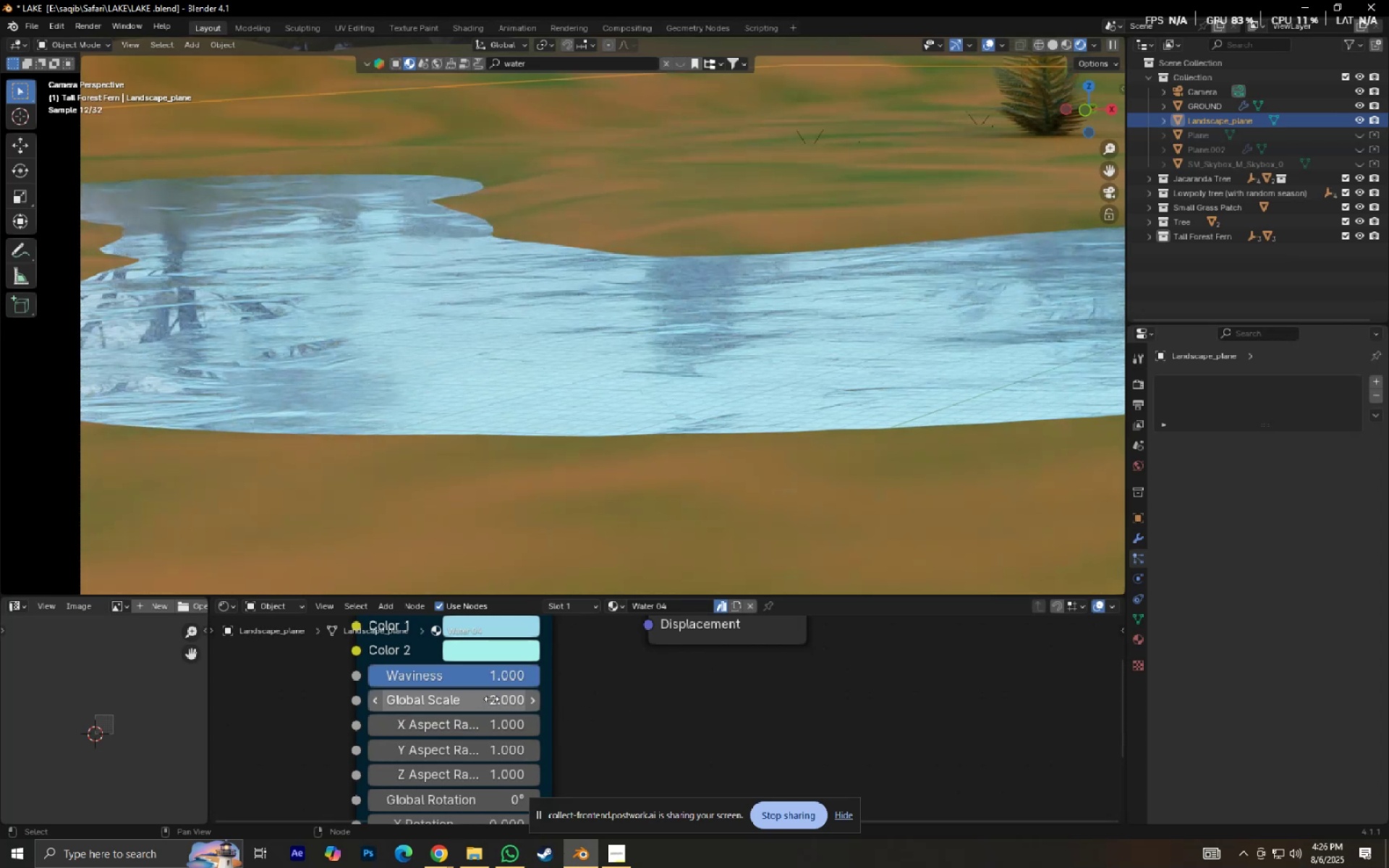 
left_click([491, 699])
 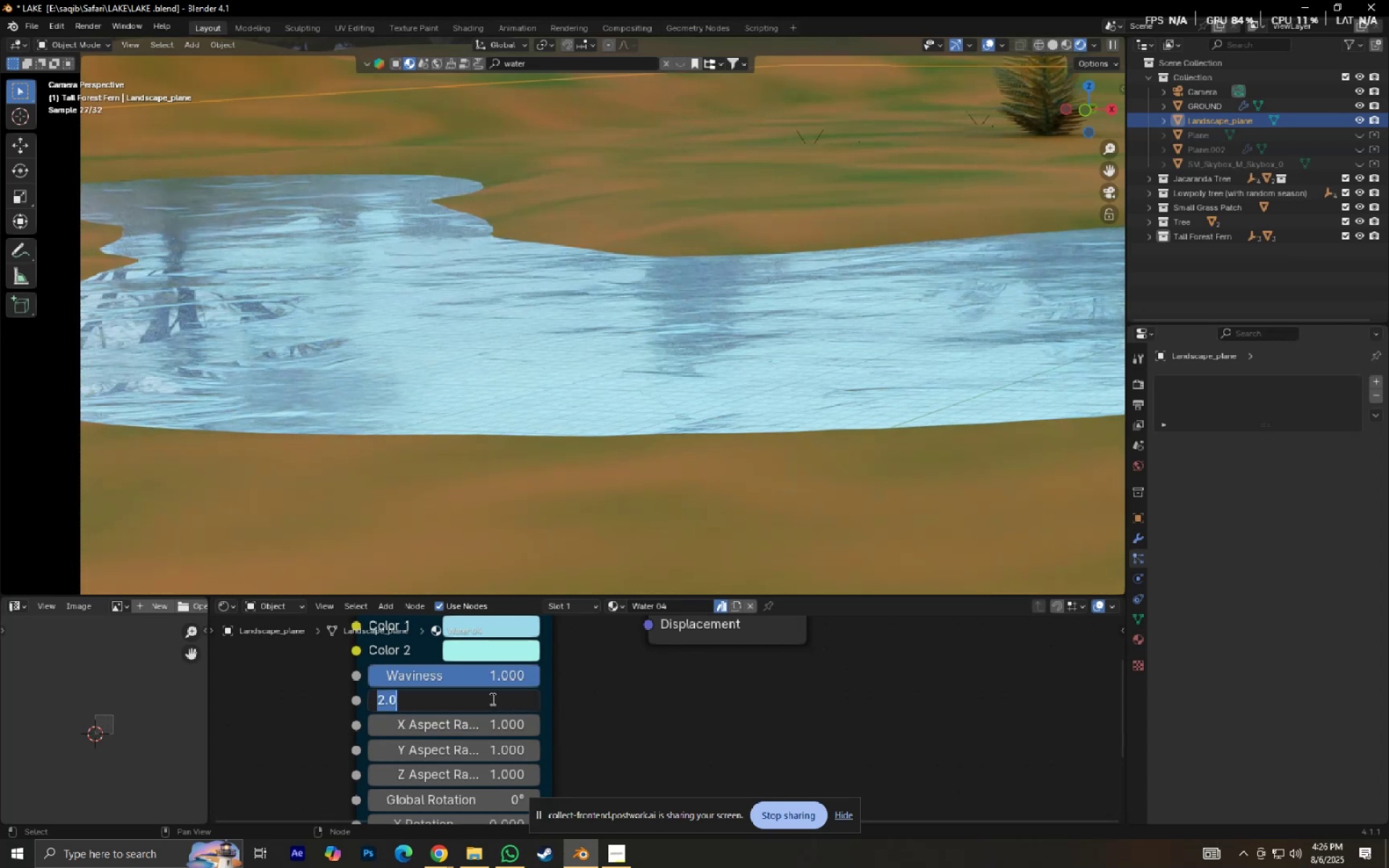 
key(Numpad5)
 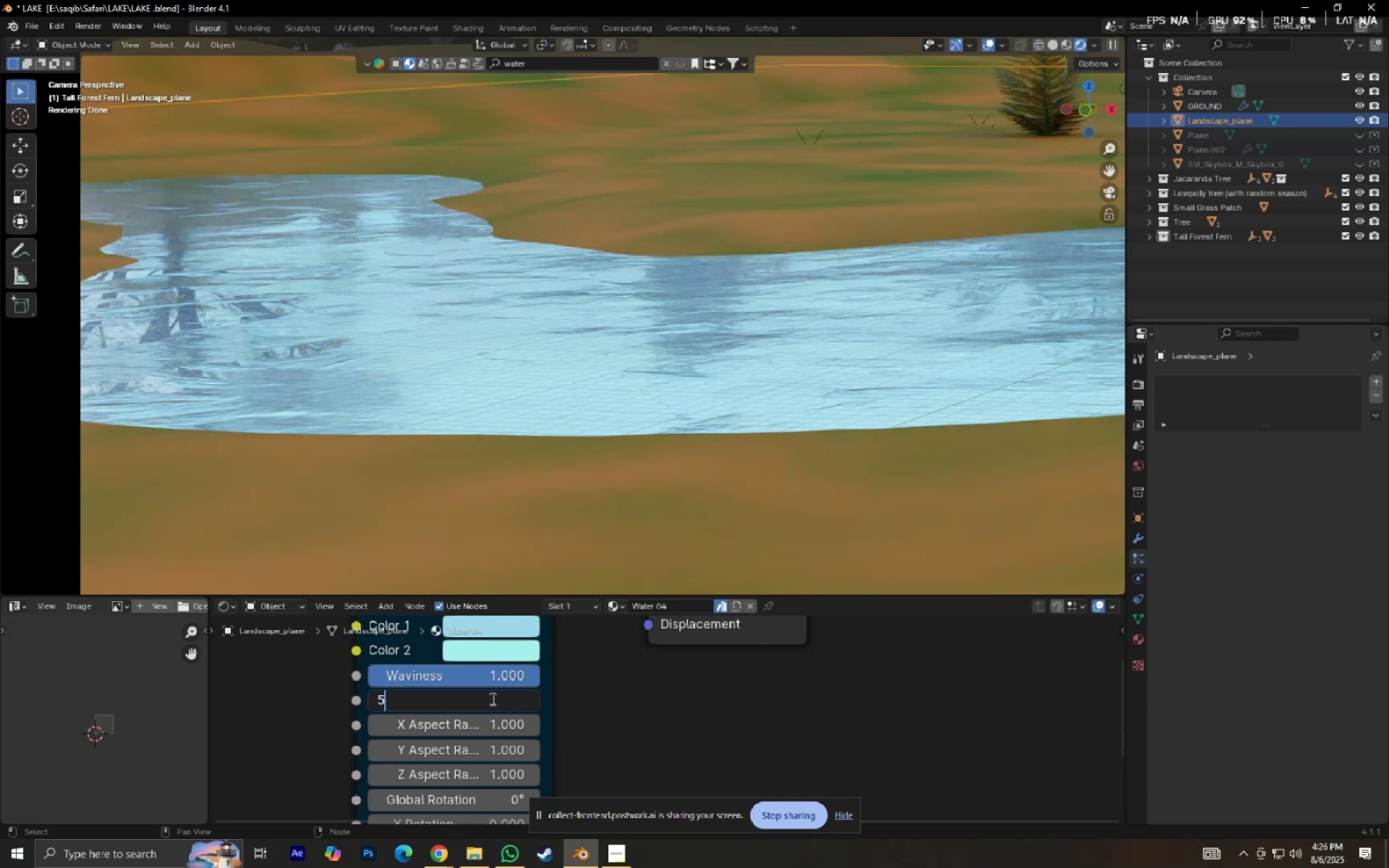 
key(NumpadEnter)
 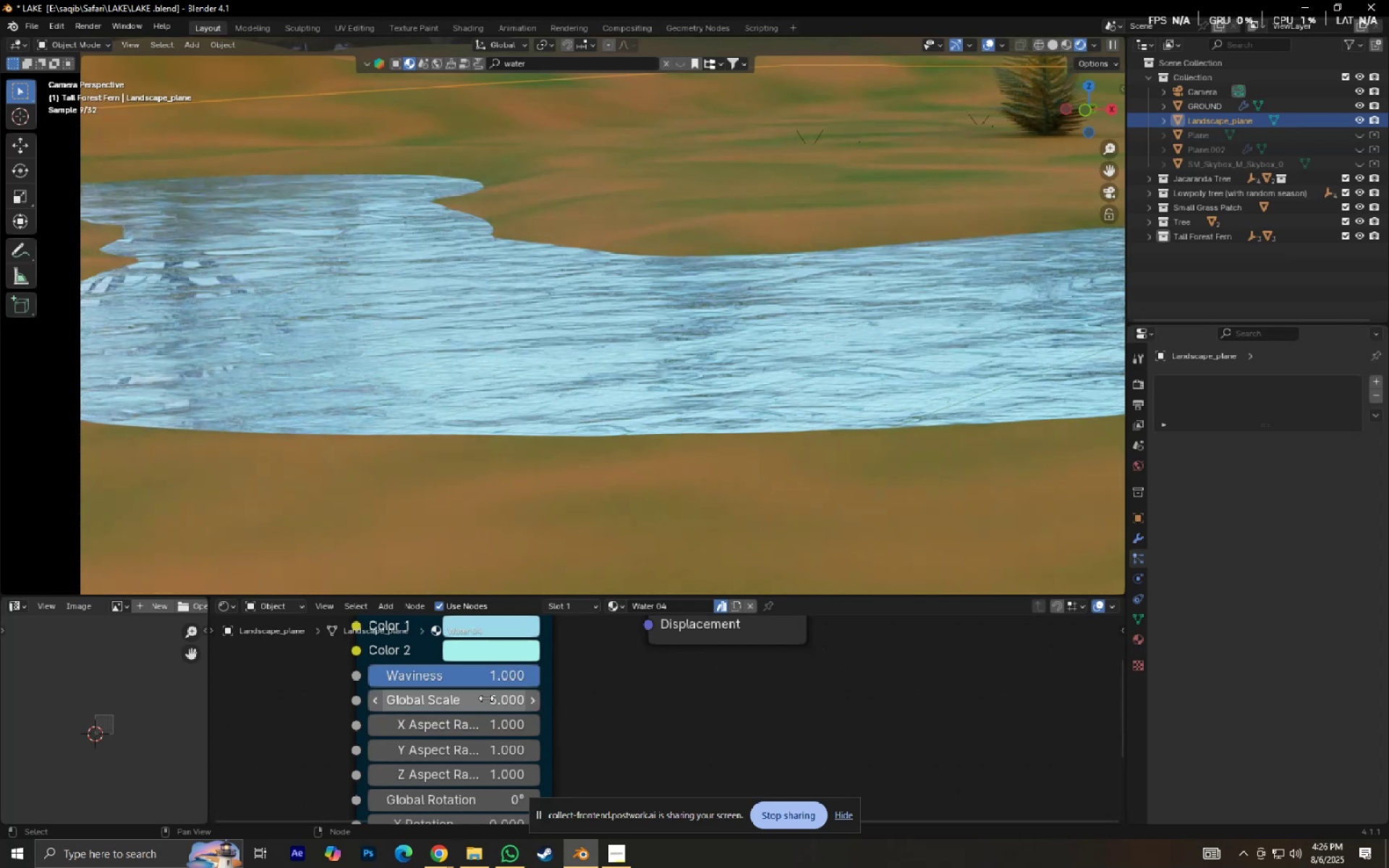 
scroll: coordinate [629, 291], scroll_direction: down, amount: 2.0
 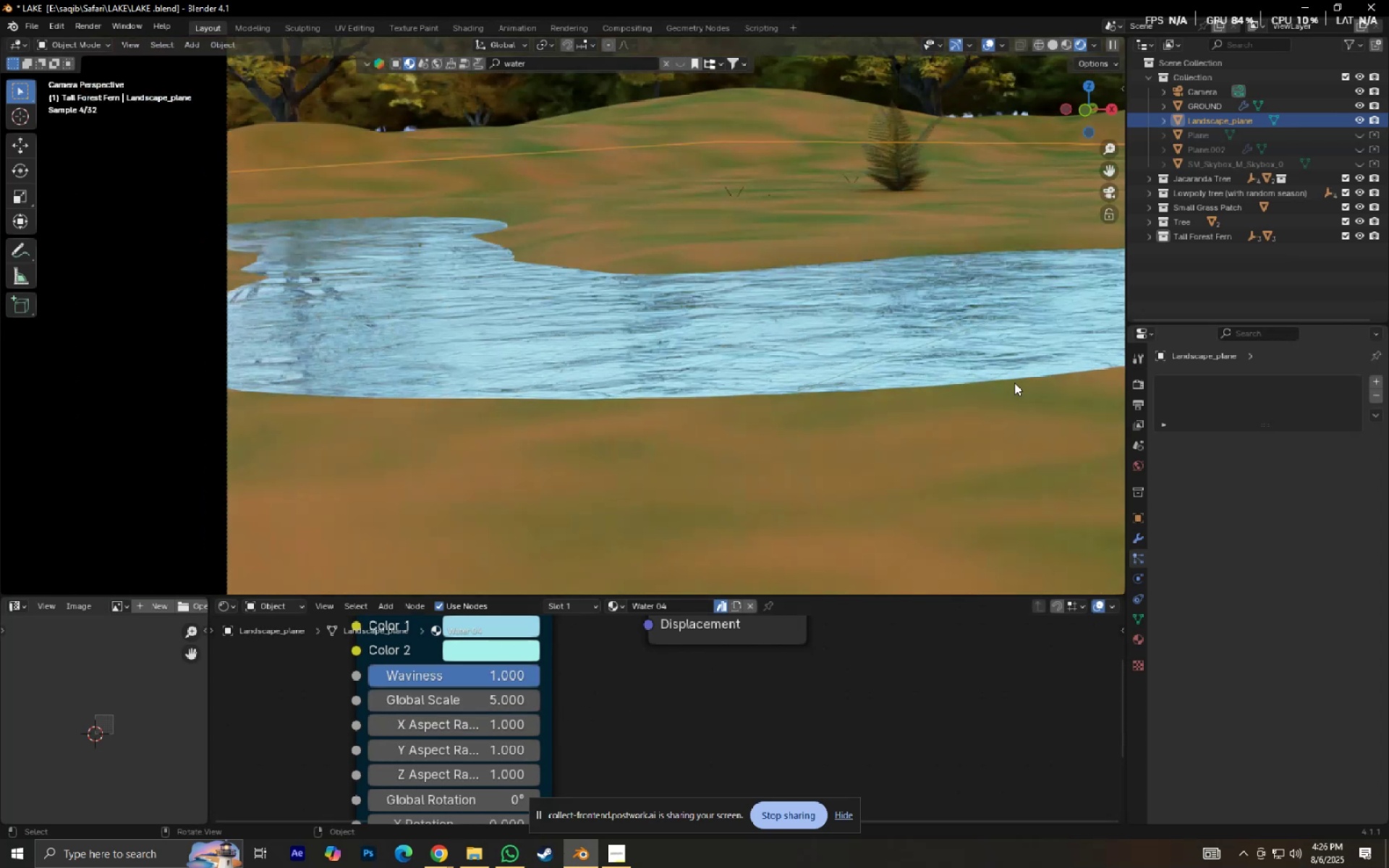 
hold_key(key=ShiftLeft, duration=0.46)
 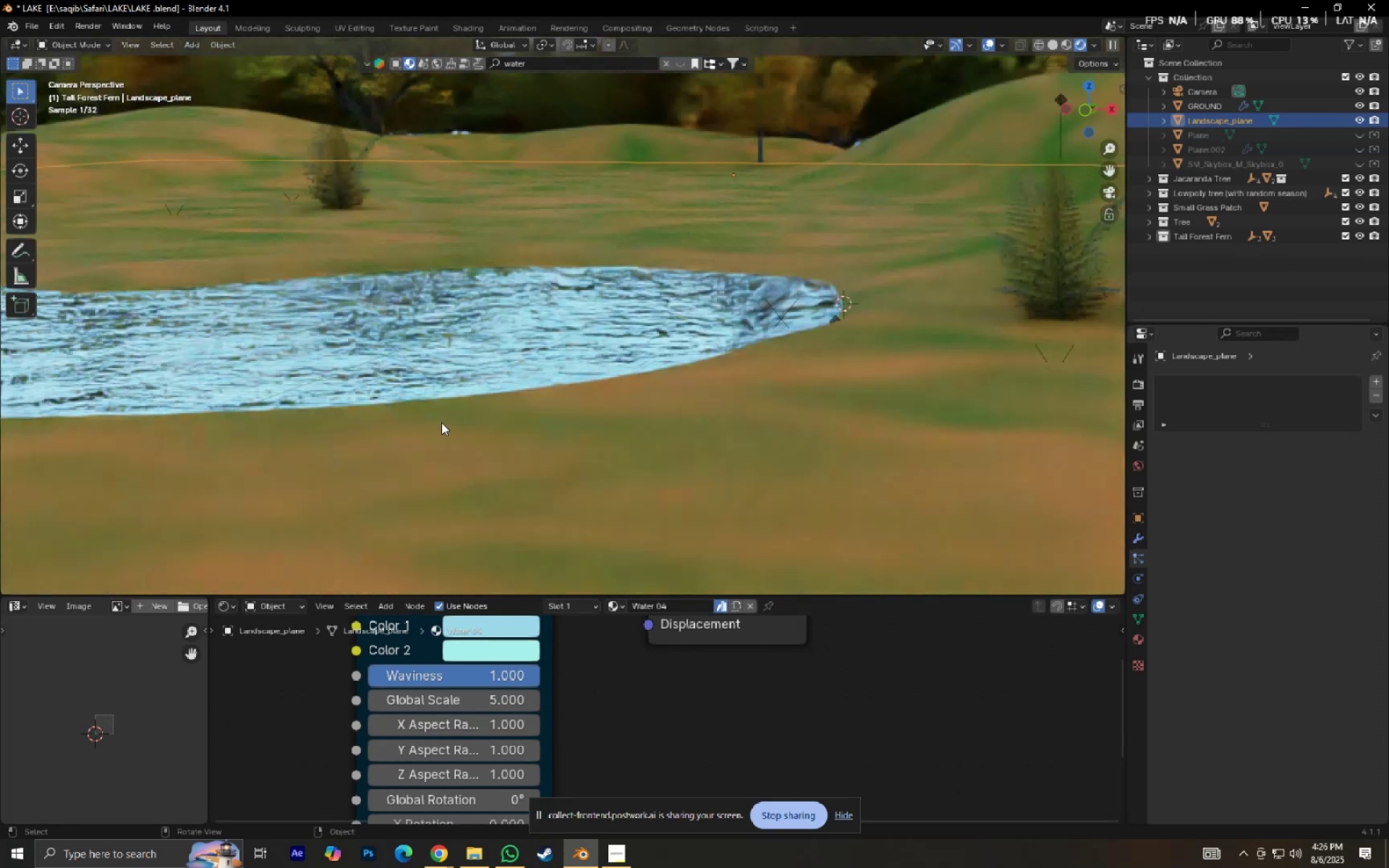 
scroll: coordinate [489, 457], scroll_direction: up, amount: 6.0
 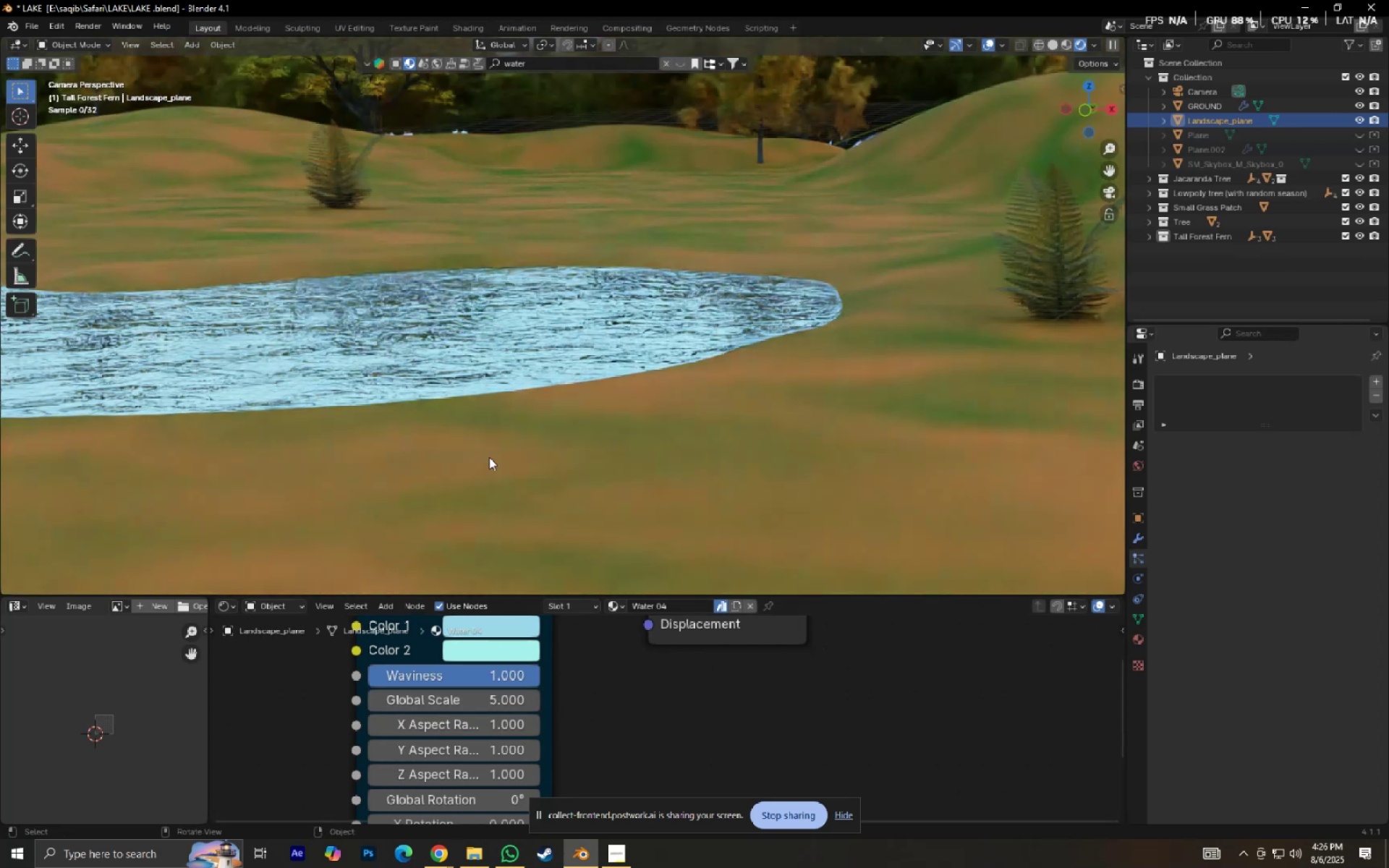 
hold_key(key=ShiftLeft, duration=0.54)
 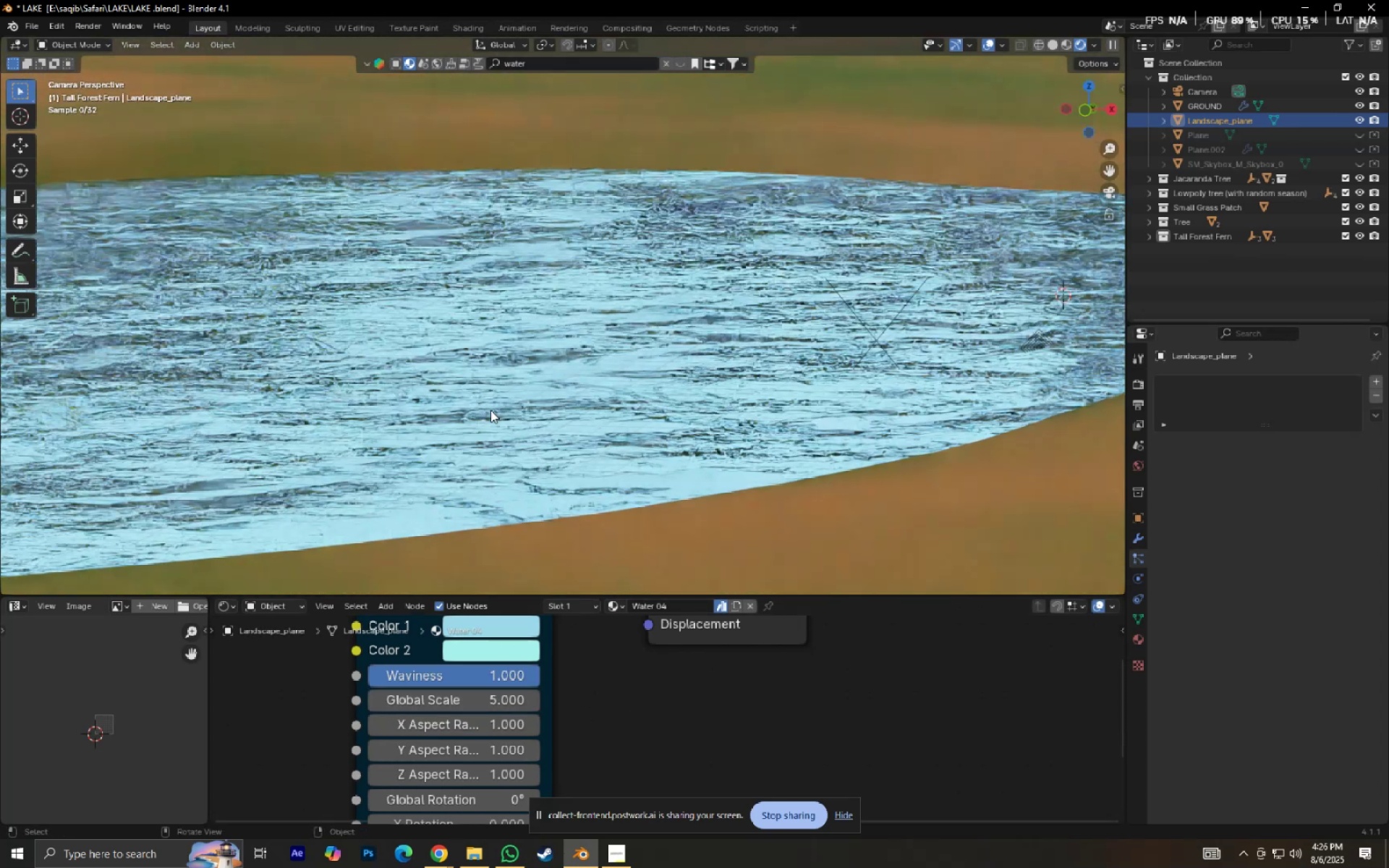 
scroll: coordinate [490, 410], scroll_direction: up, amount: 3.0
 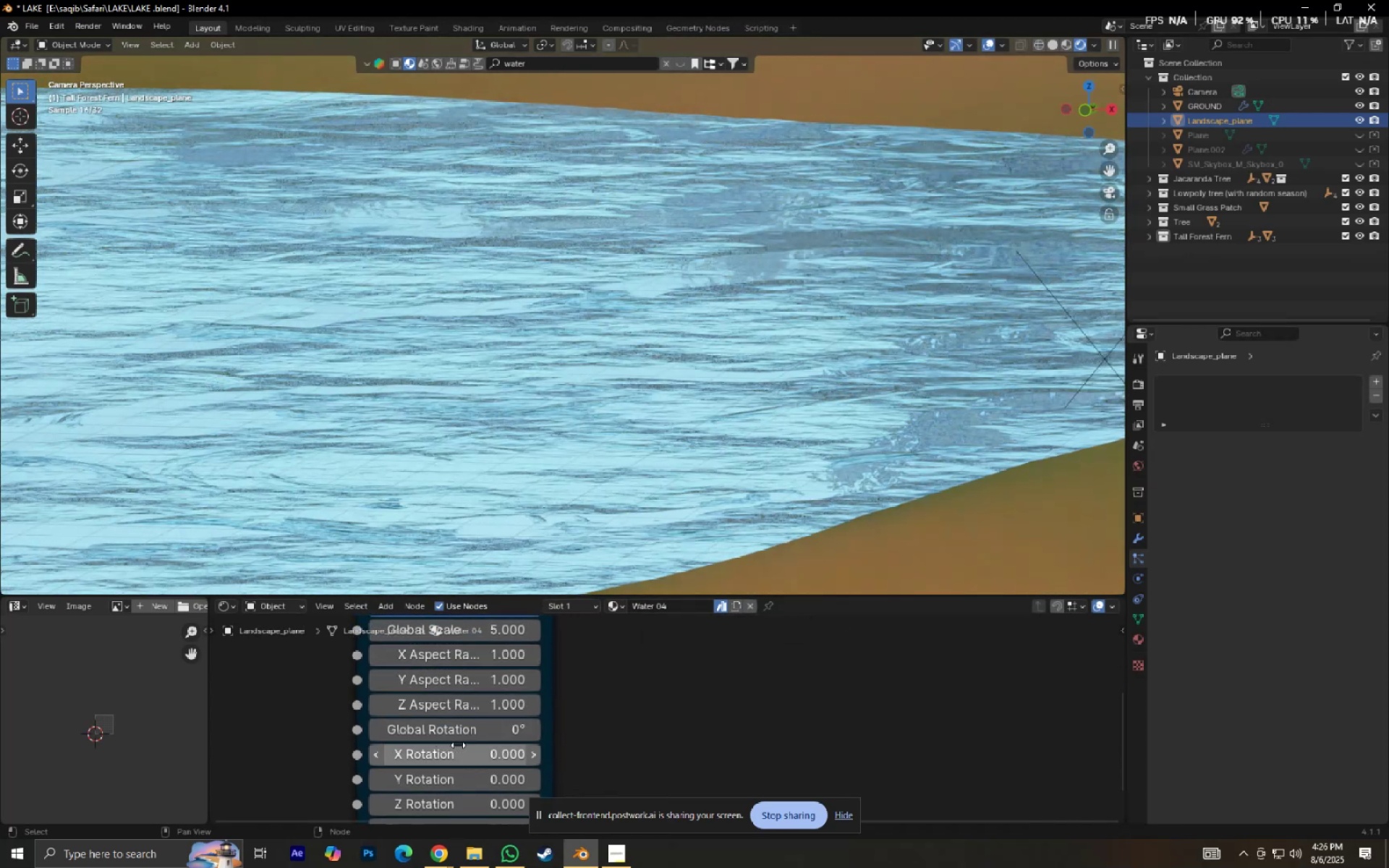 
left_click_drag(start_coordinate=[440, 671], to_coordinate=[518, 671])
 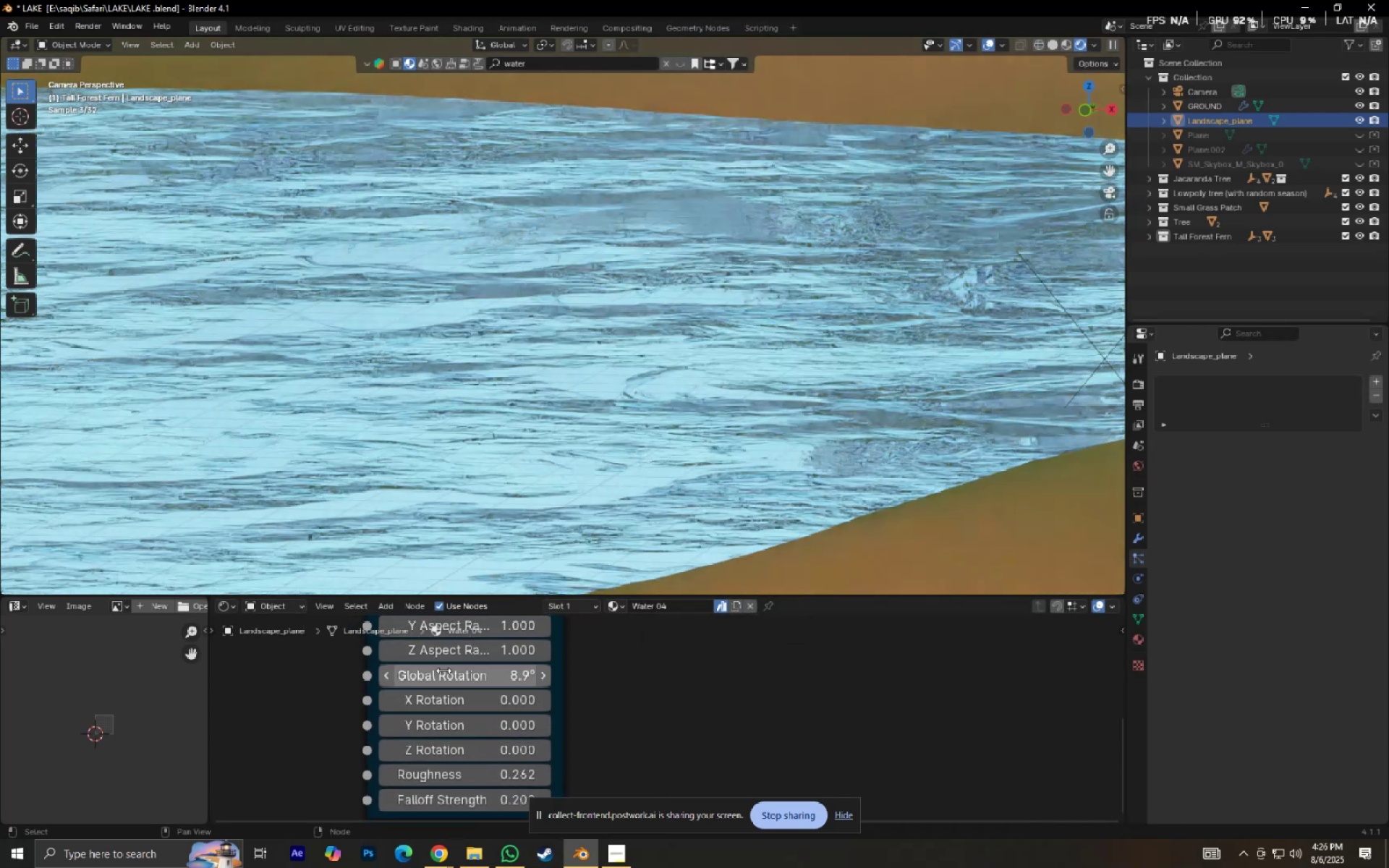 
key(Control+Z)
 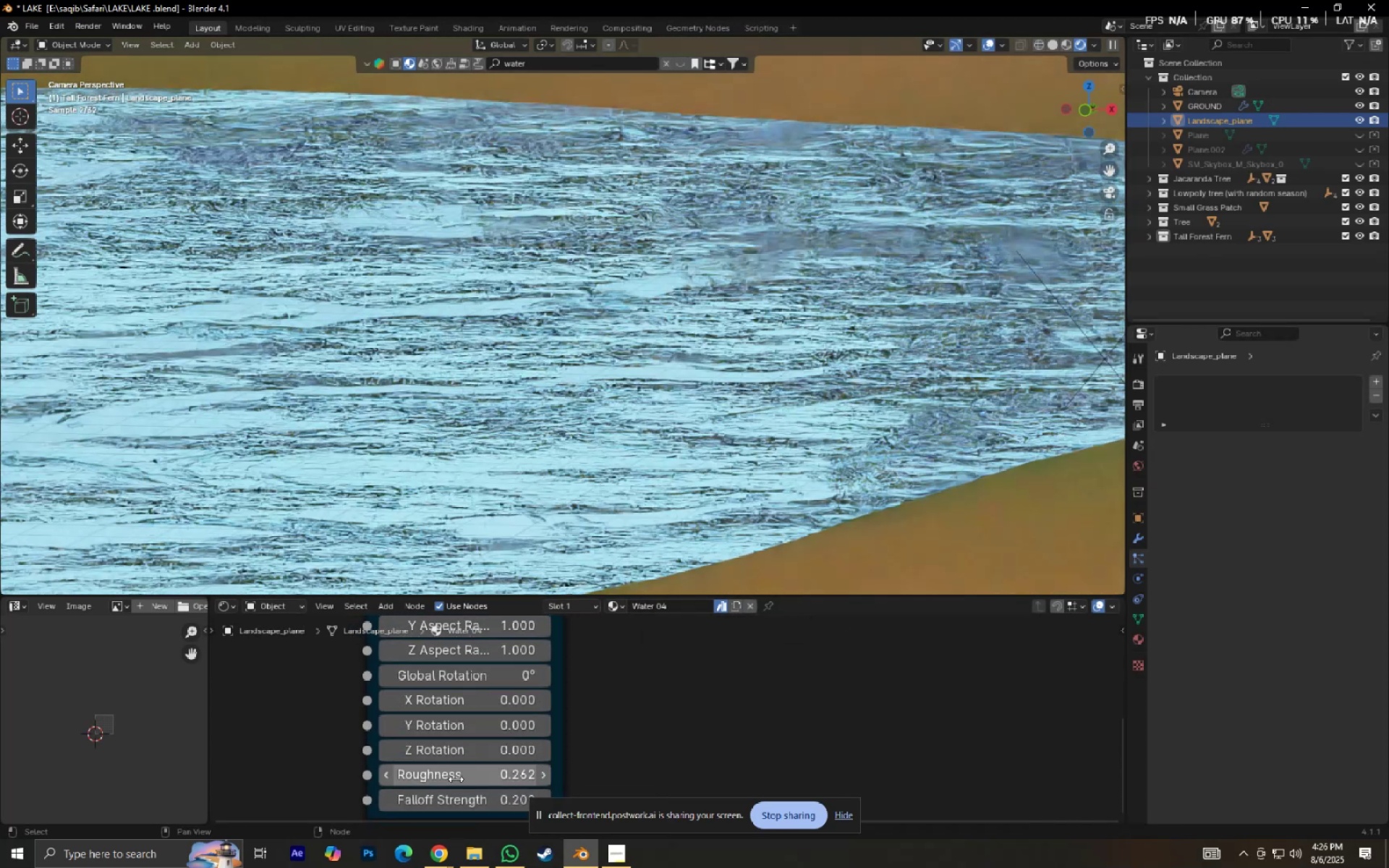 
left_click_drag(start_coordinate=[454, 782], to_coordinate=[311, 216])
 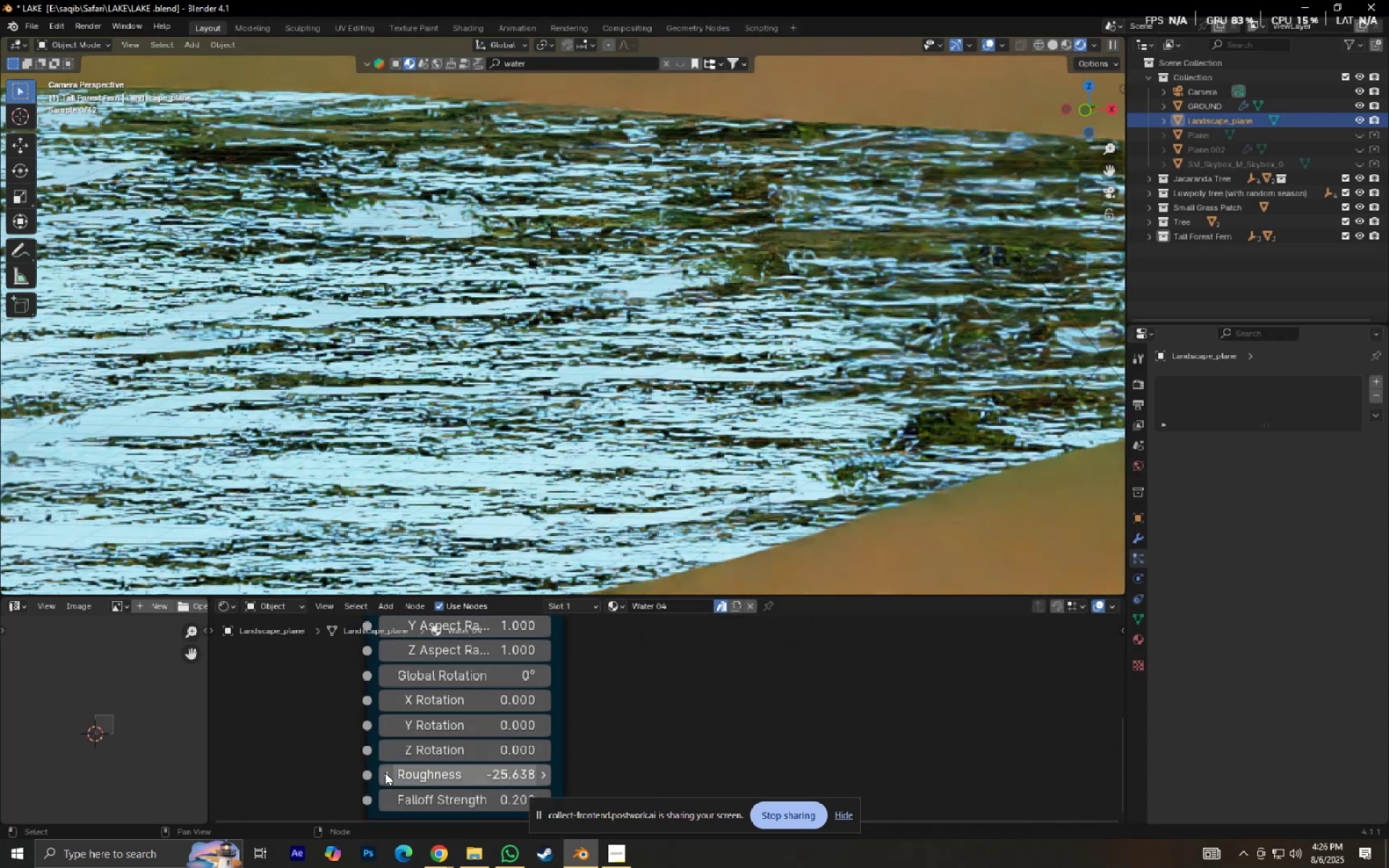 
key(Control+Z)
 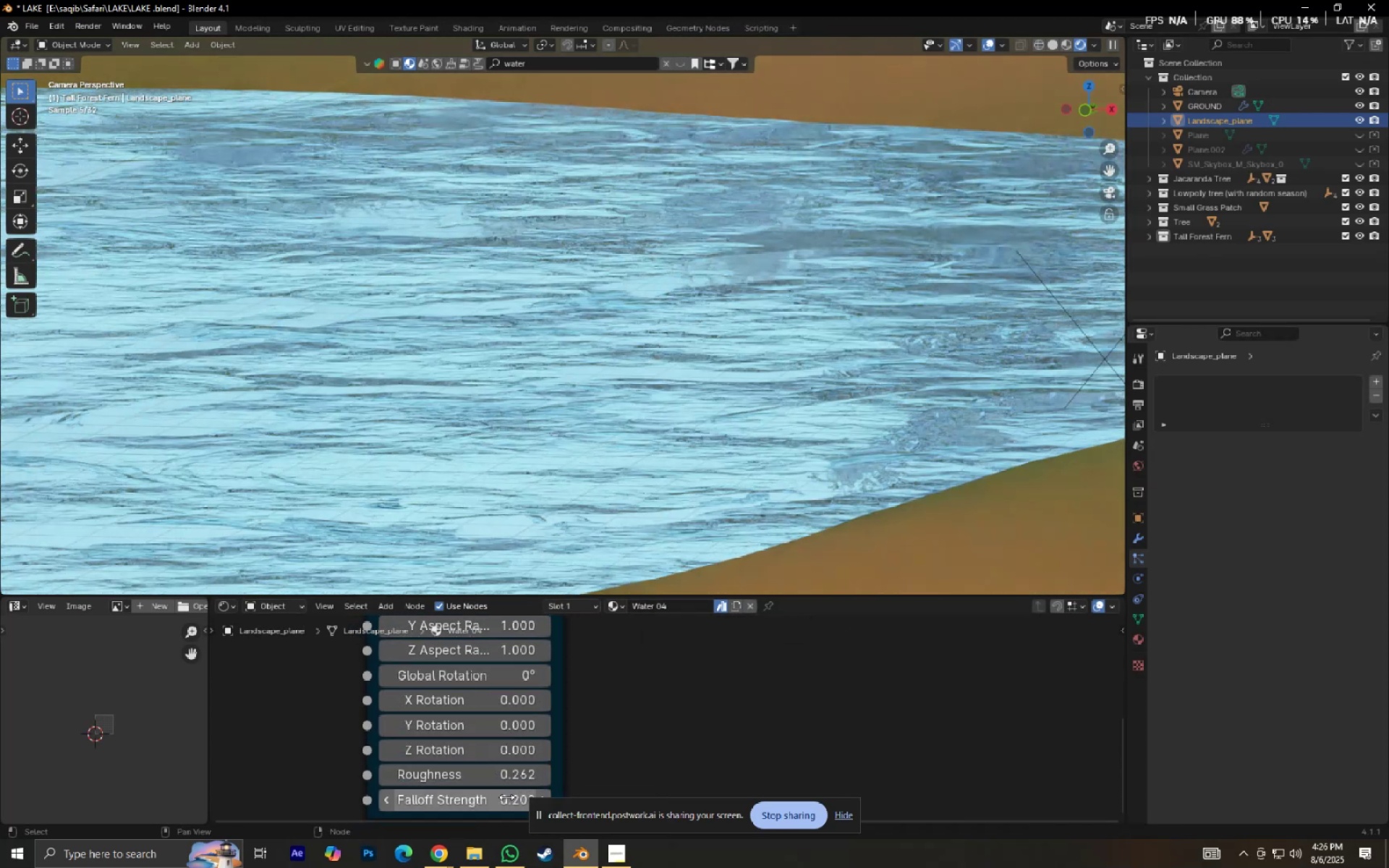 
left_click_drag(start_coordinate=[470, 775], to_coordinate=[553, 233])
 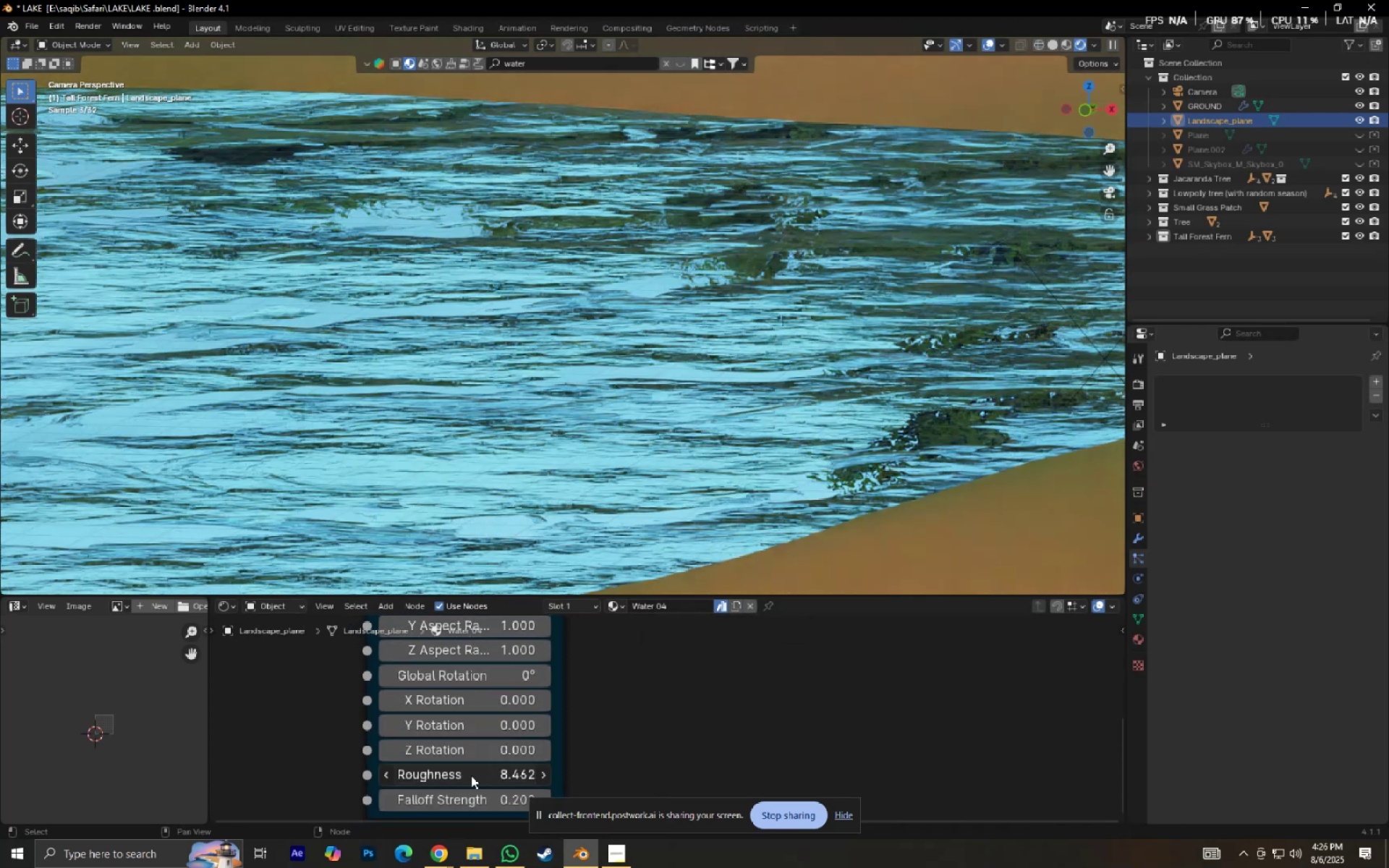 
key(Control+ControlLeft)
 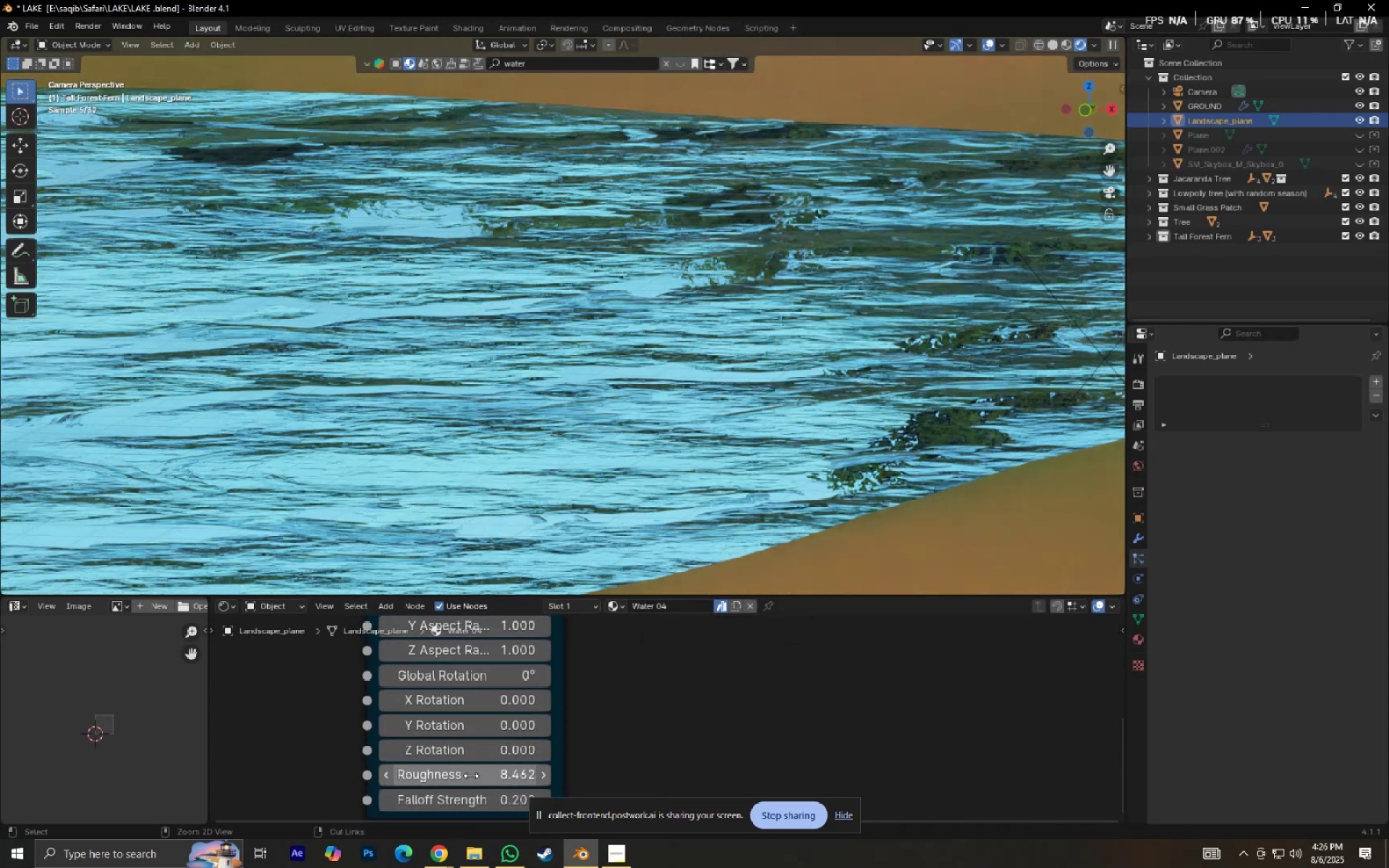 
key(Control+Z)
 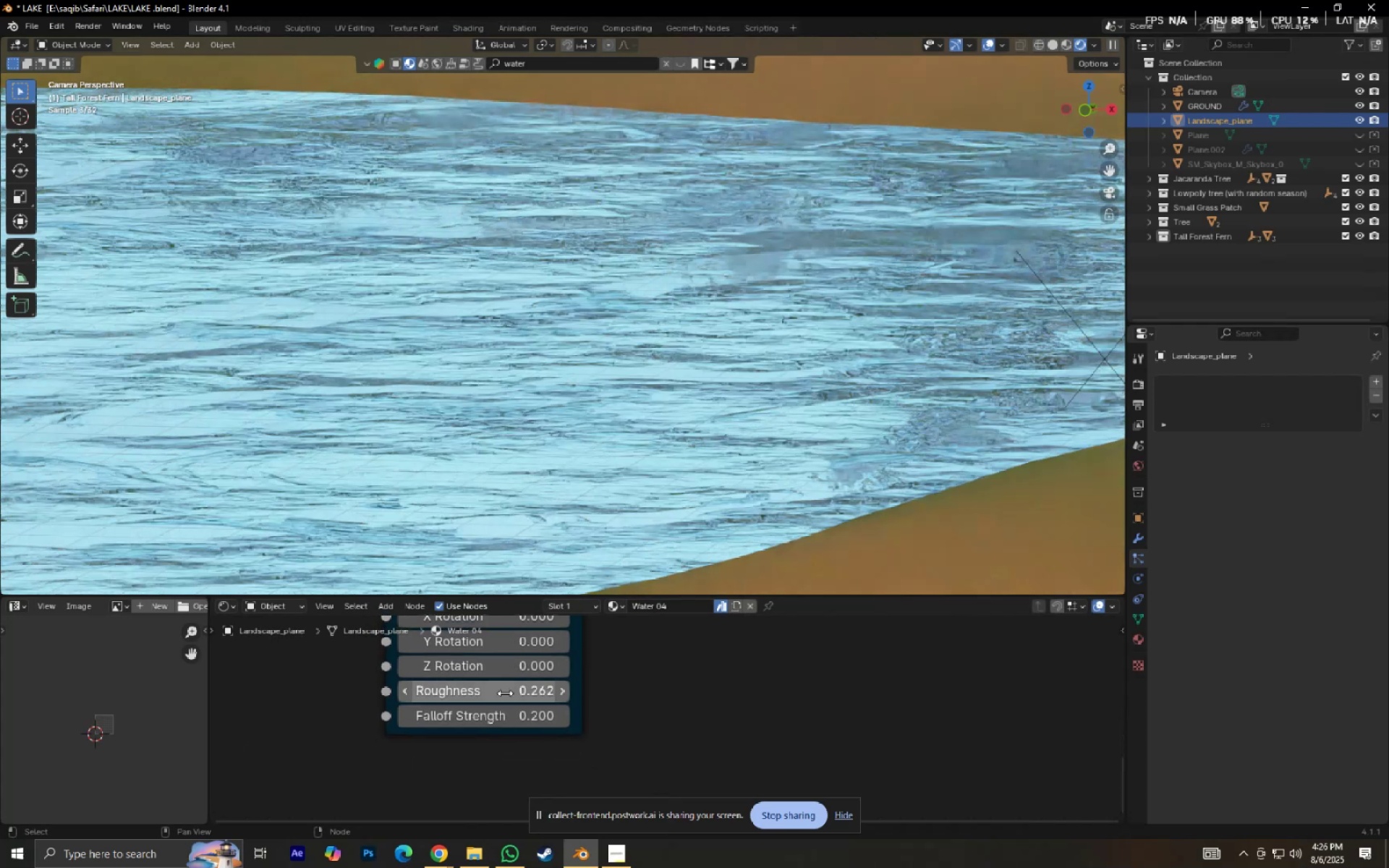 
left_click_drag(start_coordinate=[488, 710], to_coordinate=[568, 176])
 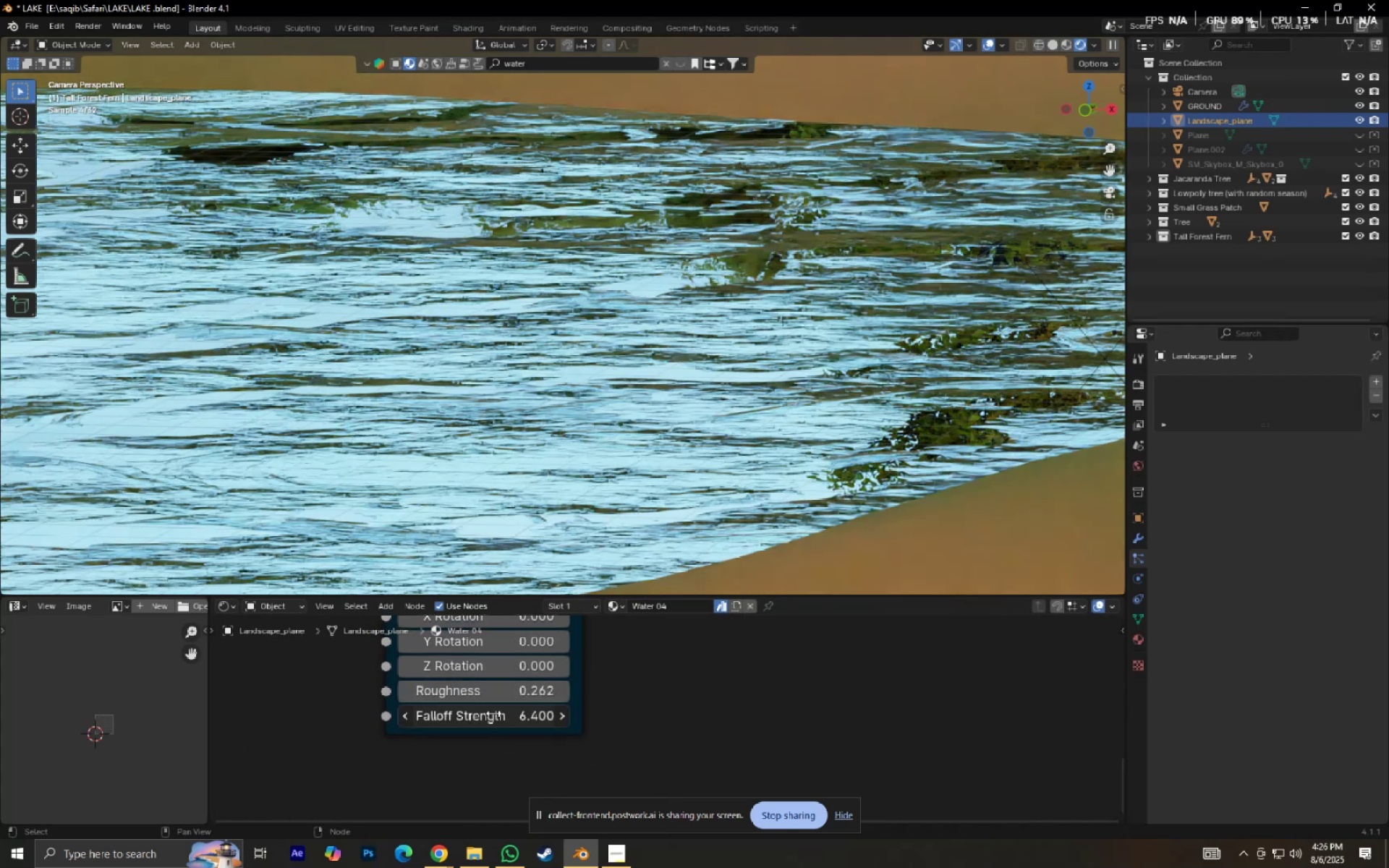 
key(Control+Z)
 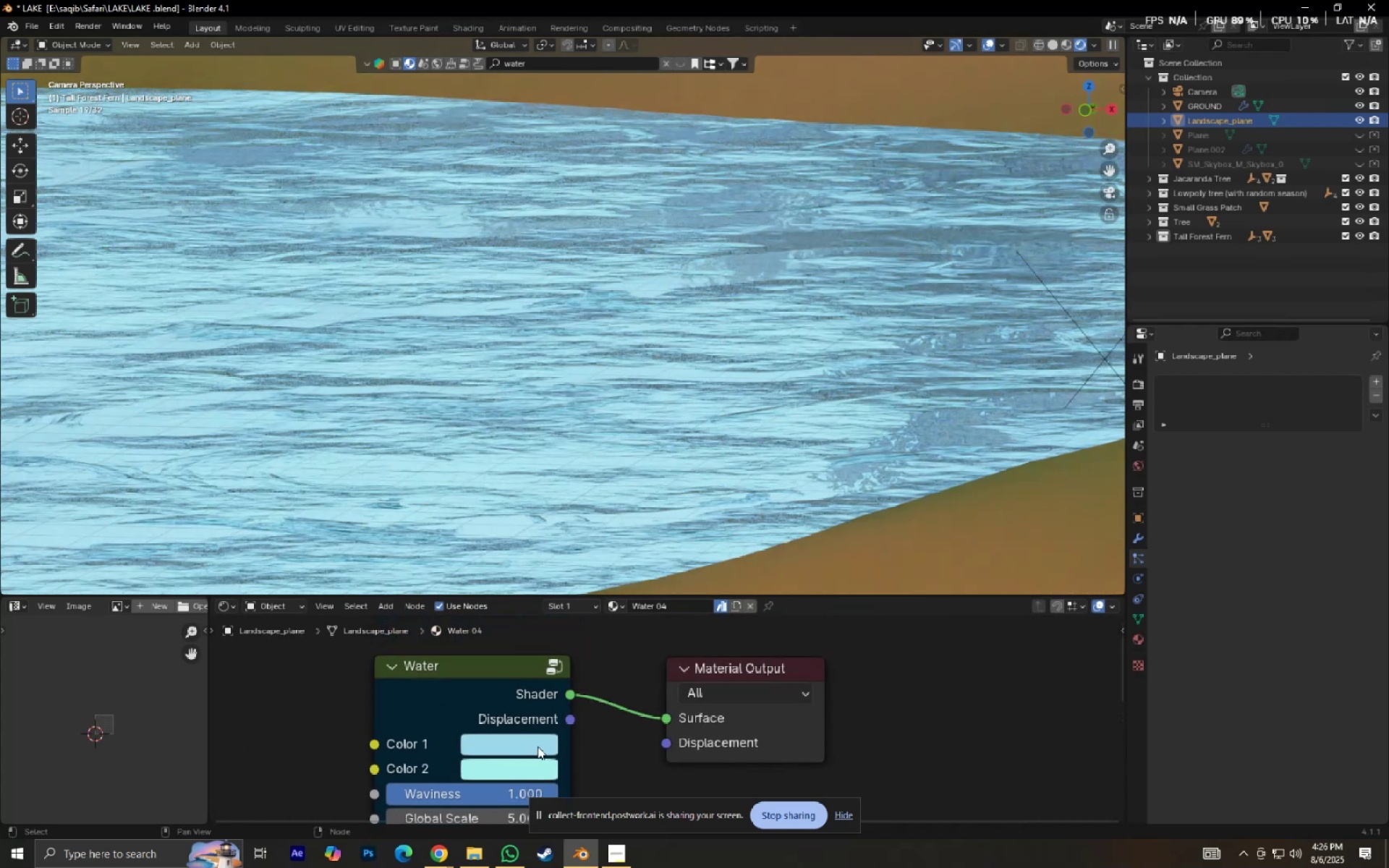 
scroll: coordinate [632, 226], scroll_direction: down, amount: 6.0
 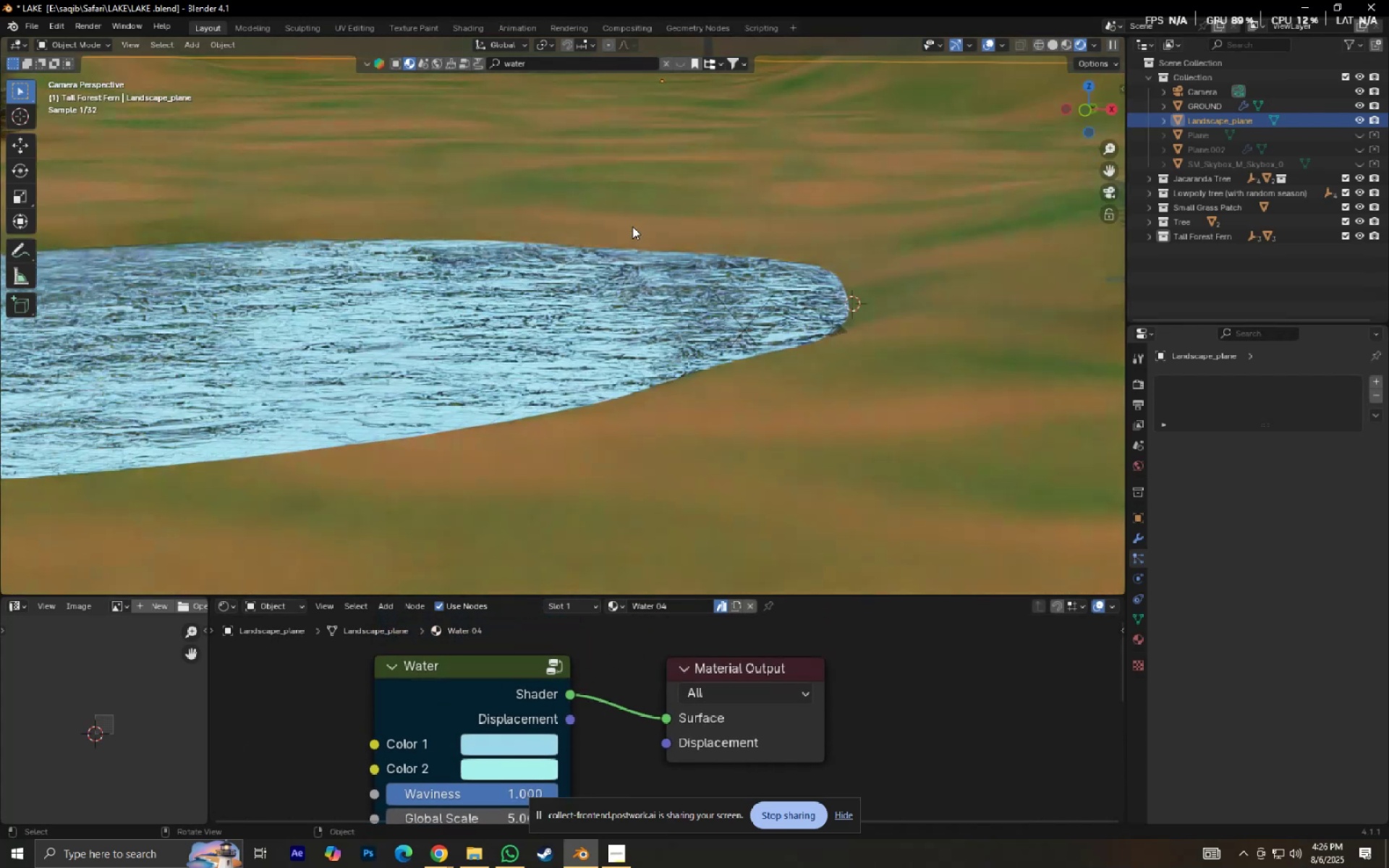 
hold_key(key=ShiftLeft, duration=0.42)
scroll: coordinate [441, 286], scroll_direction: down, amount: 4.0
 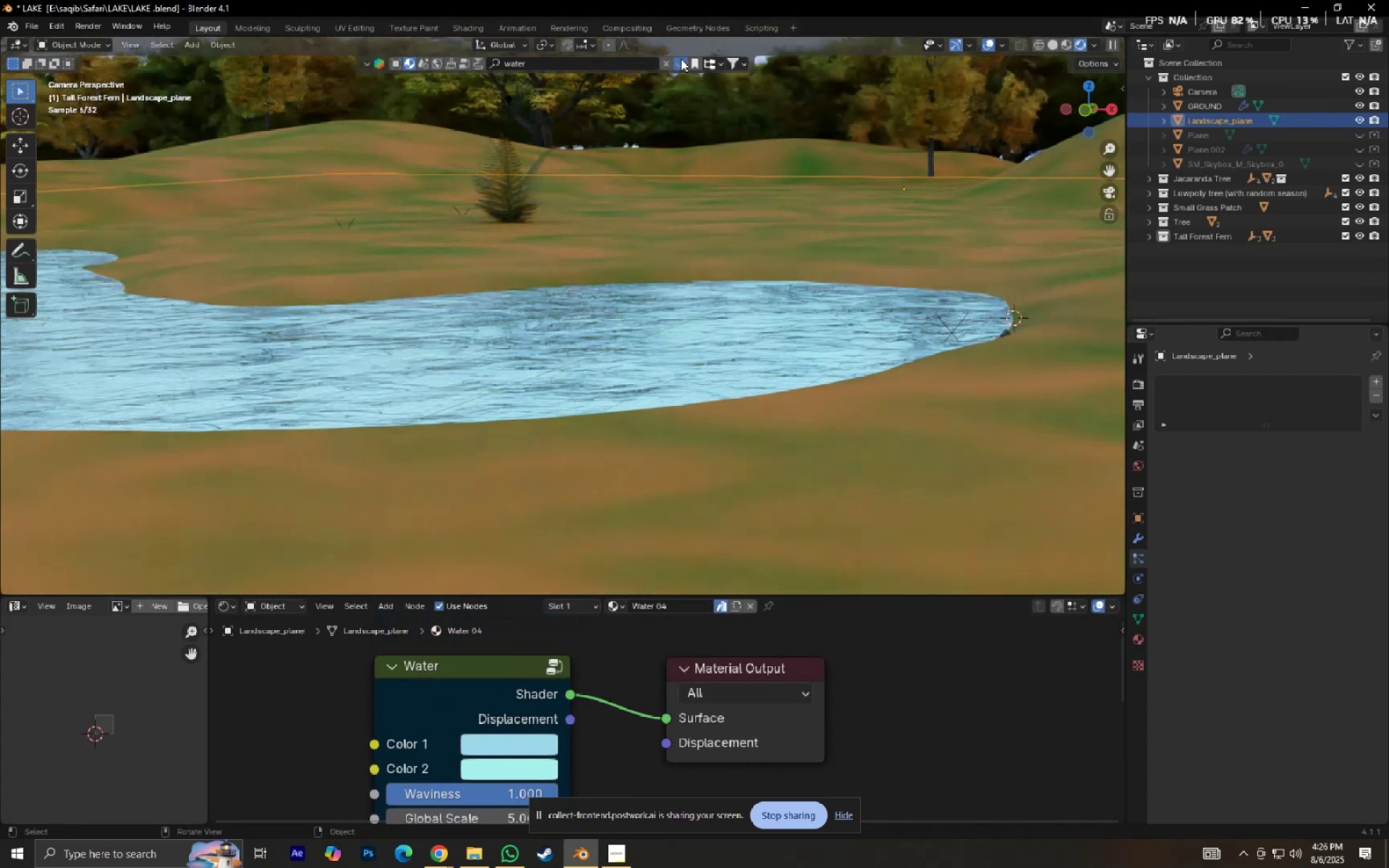 
double_click([681, 59])
 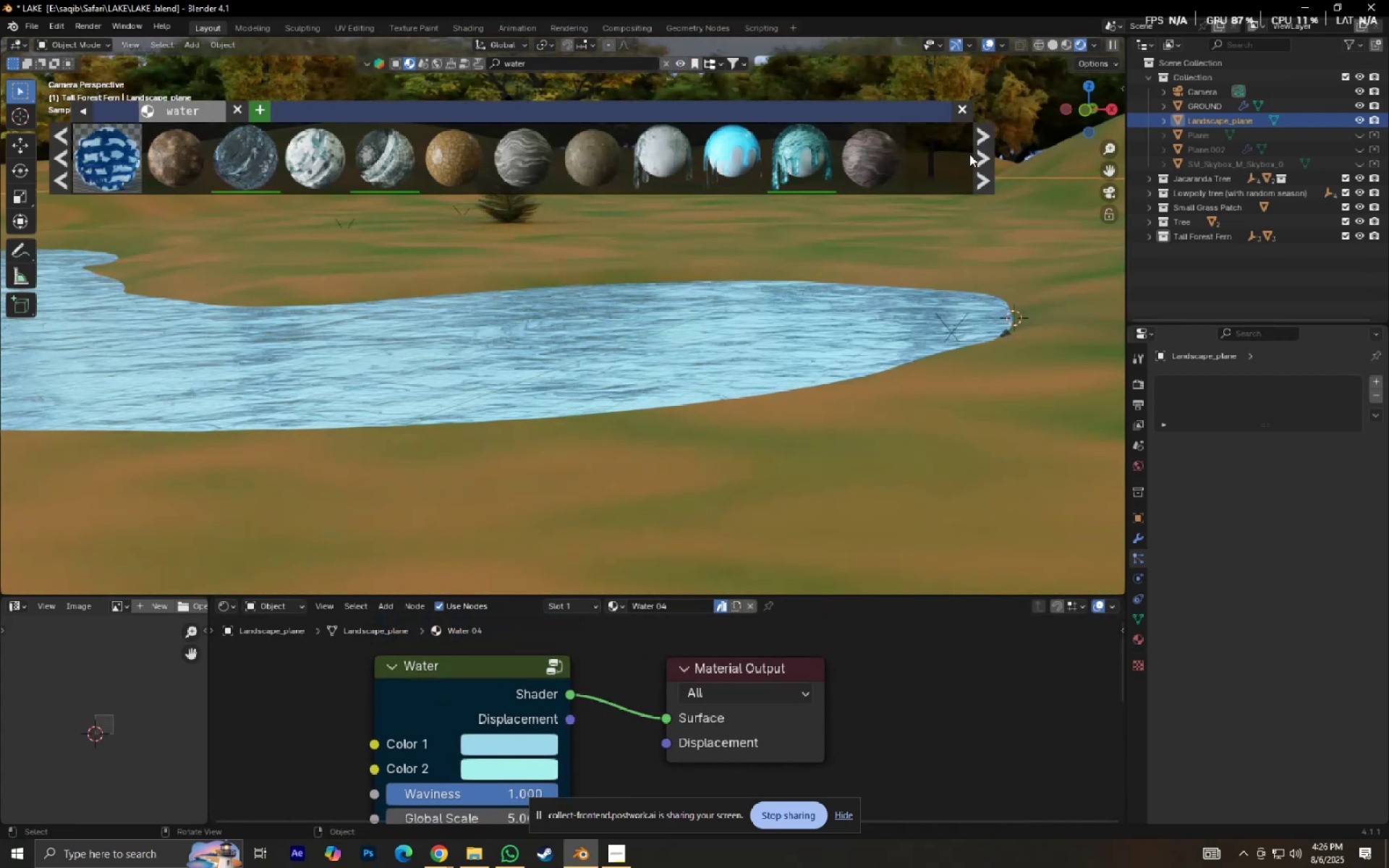 
left_click([980, 158])
 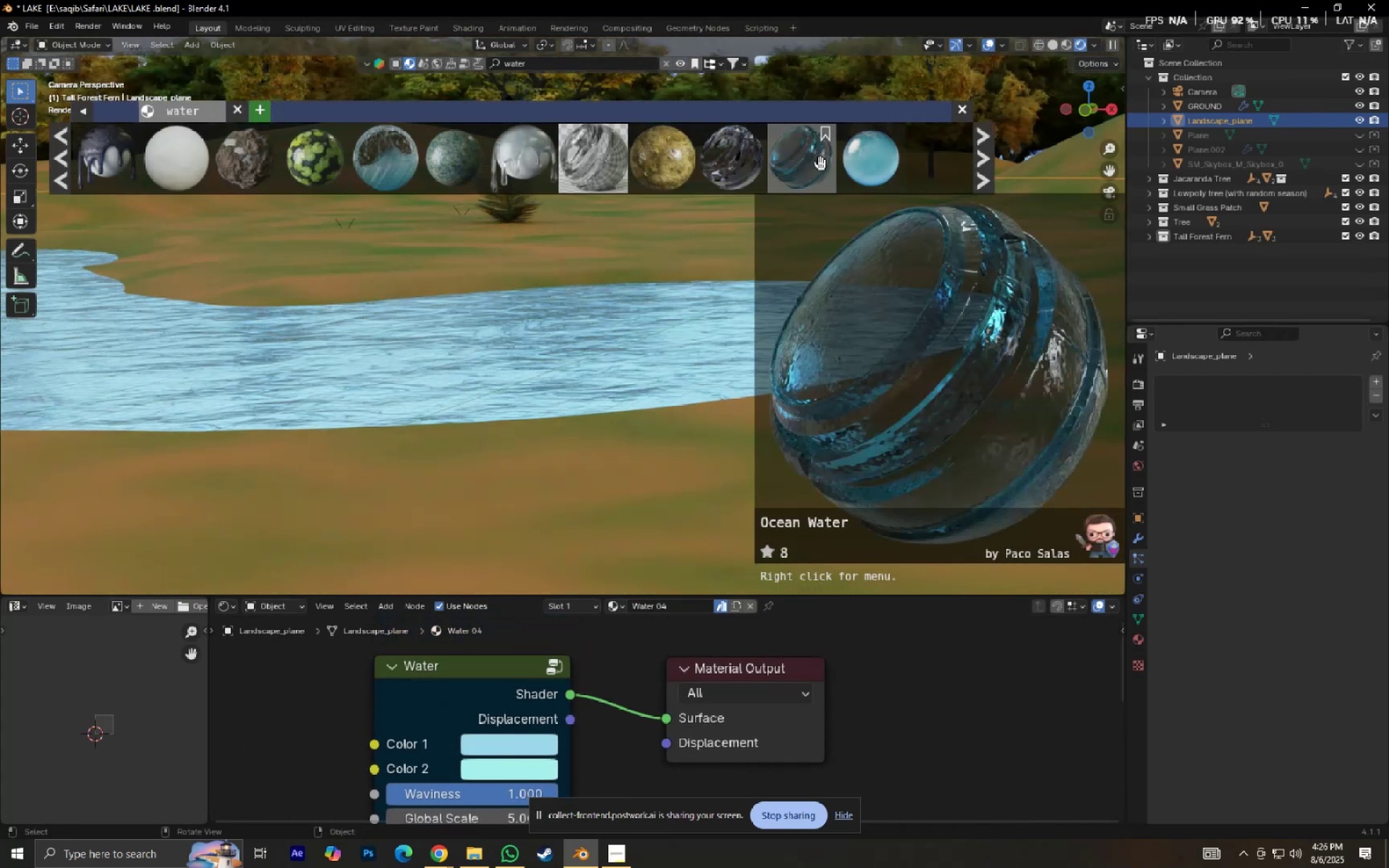 
left_click_drag(start_coordinate=[820, 163], to_coordinate=[525, 356])
 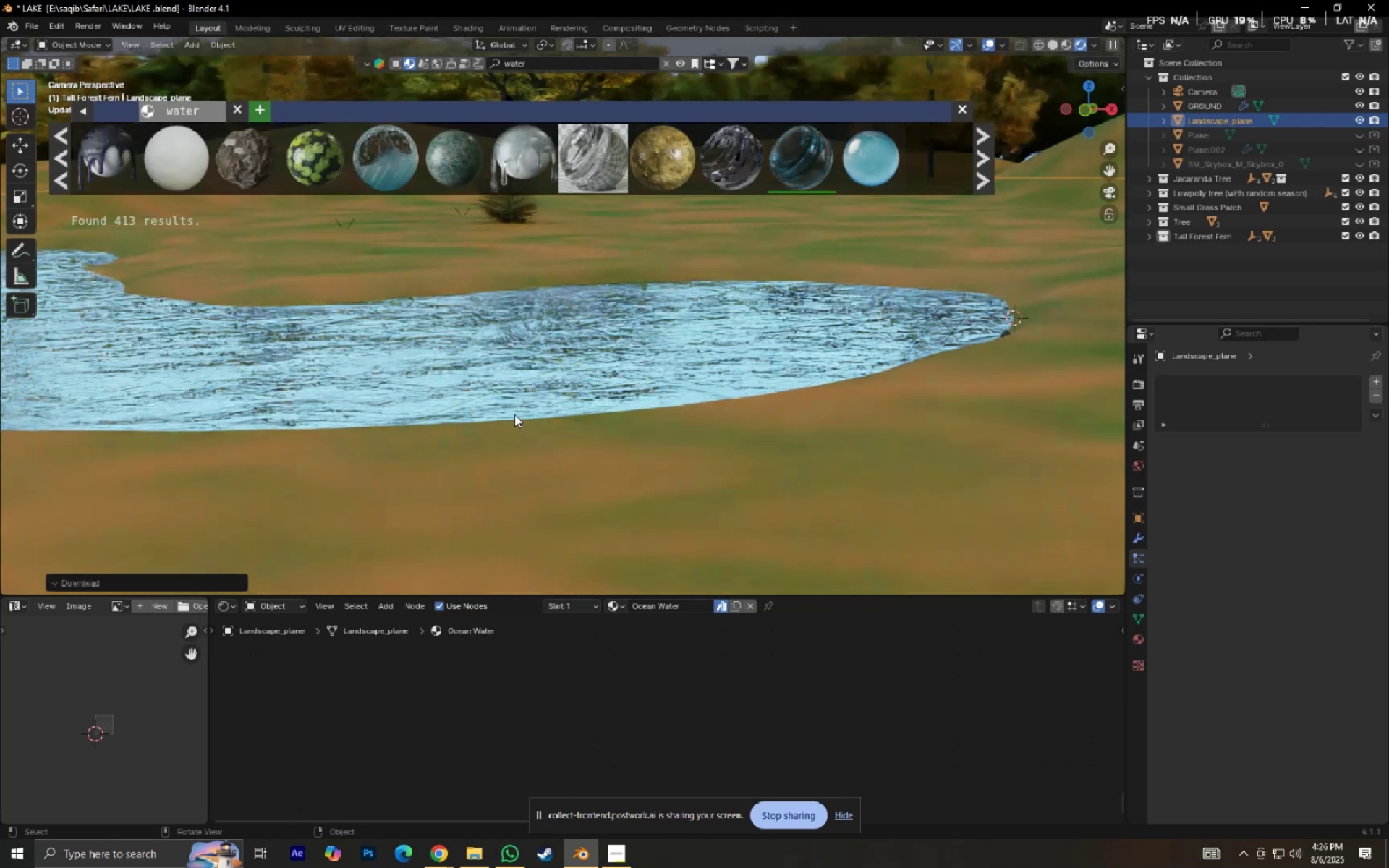 
hold_key(key=ShiftLeft, duration=0.45)
 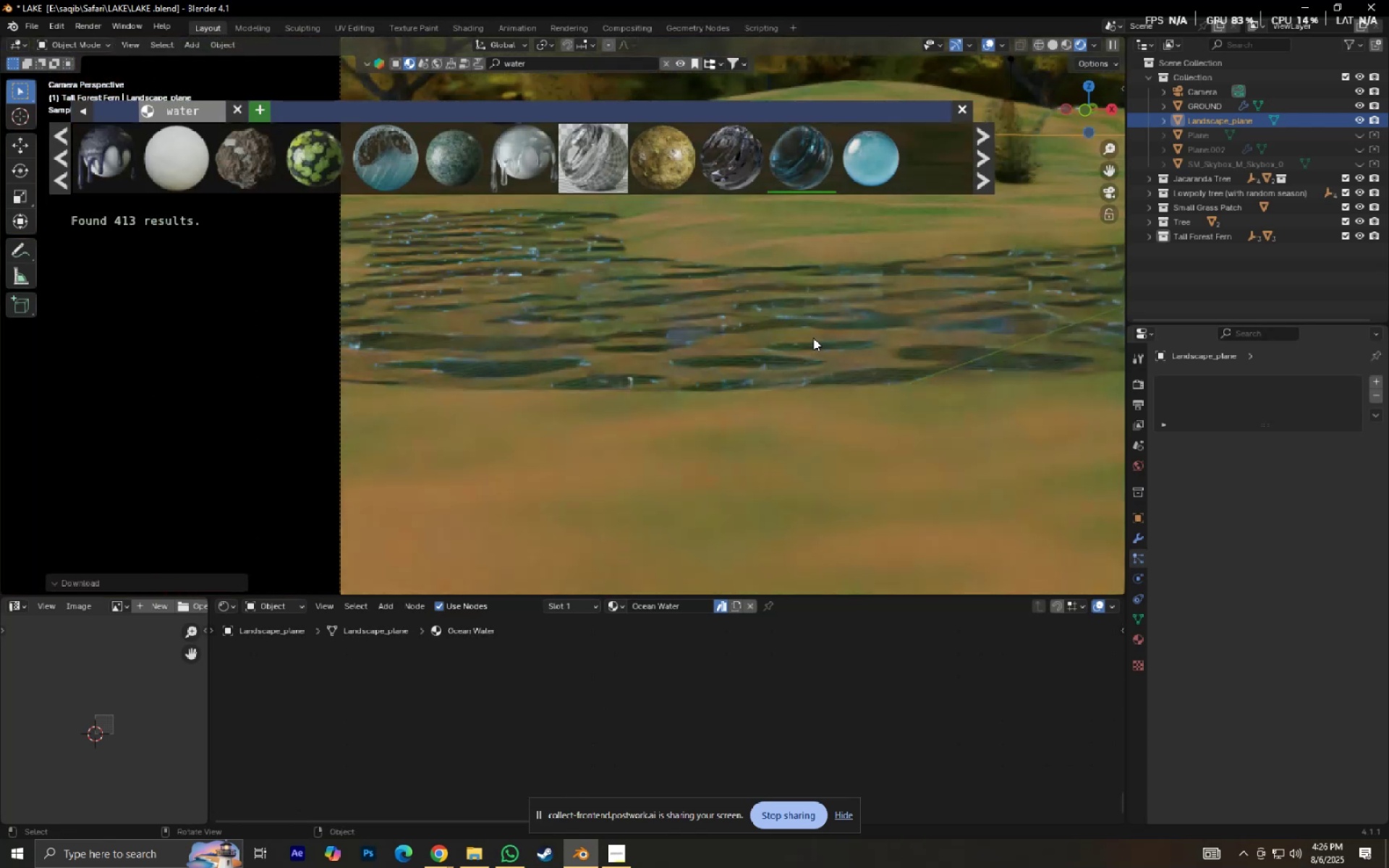 
scroll: coordinate [813, 338], scroll_direction: up, amount: 7.0
 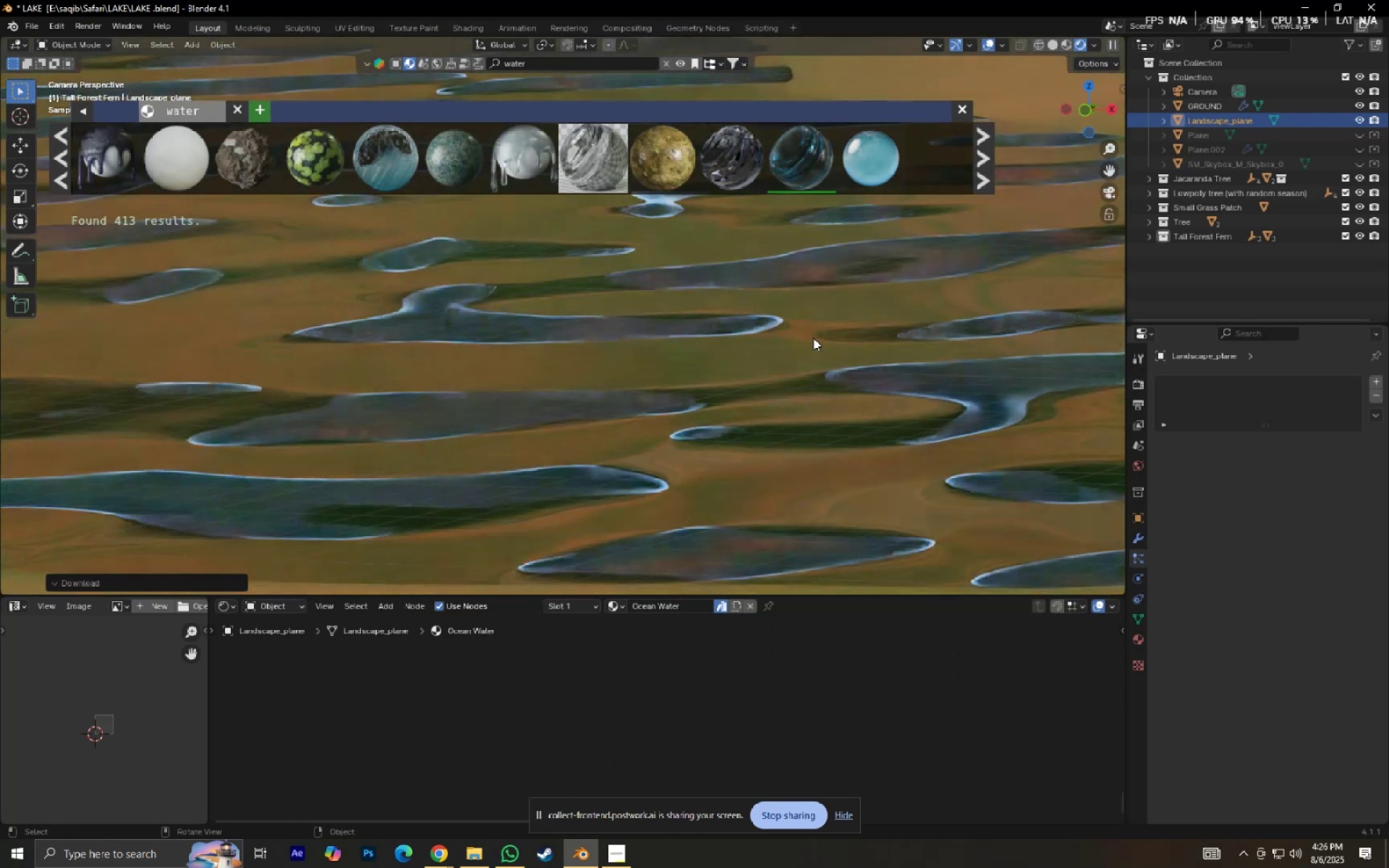 
left_click([812, 339])
 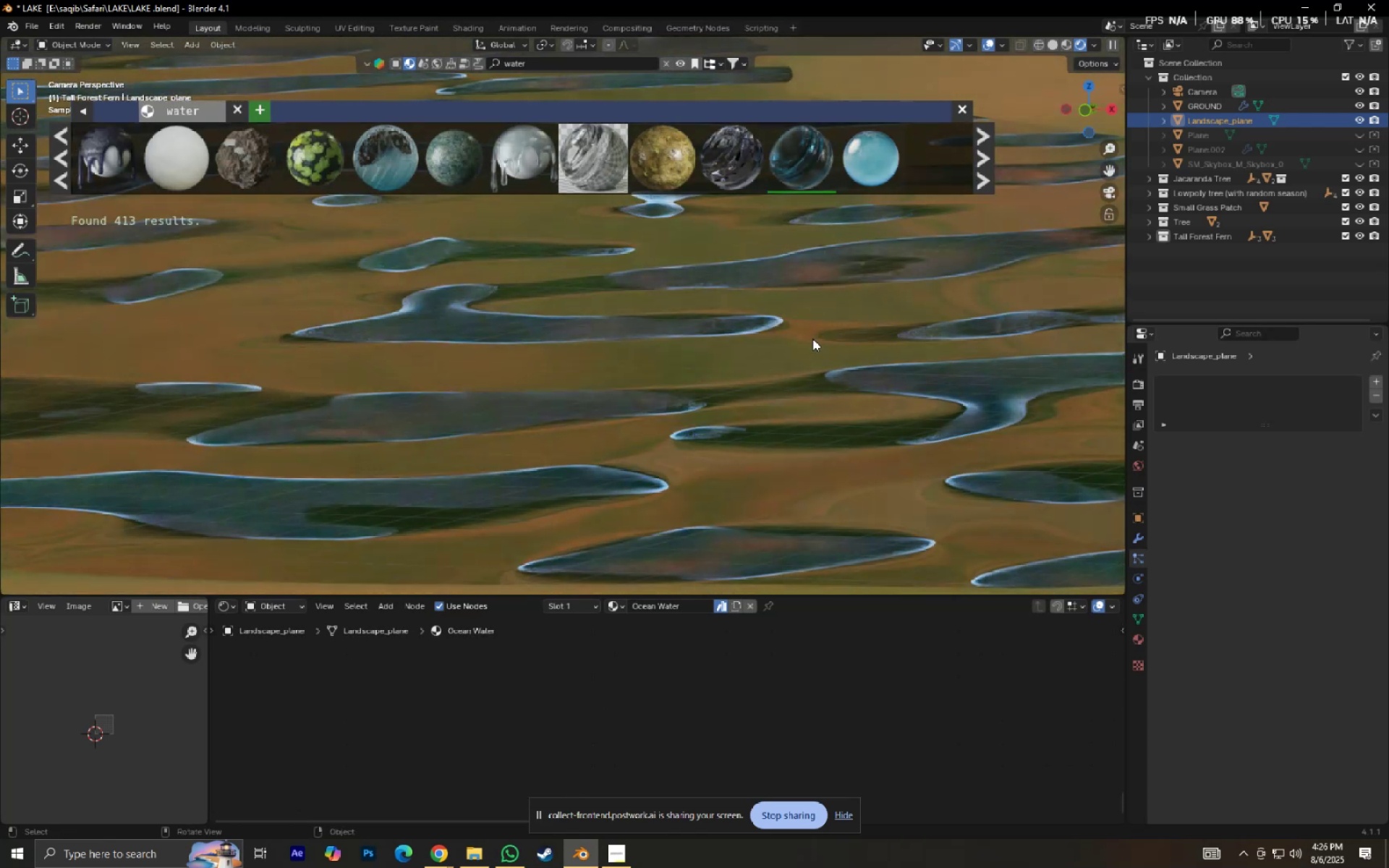 
scroll: coordinate [812, 346], scroll_direction: down, amount: 7.0
 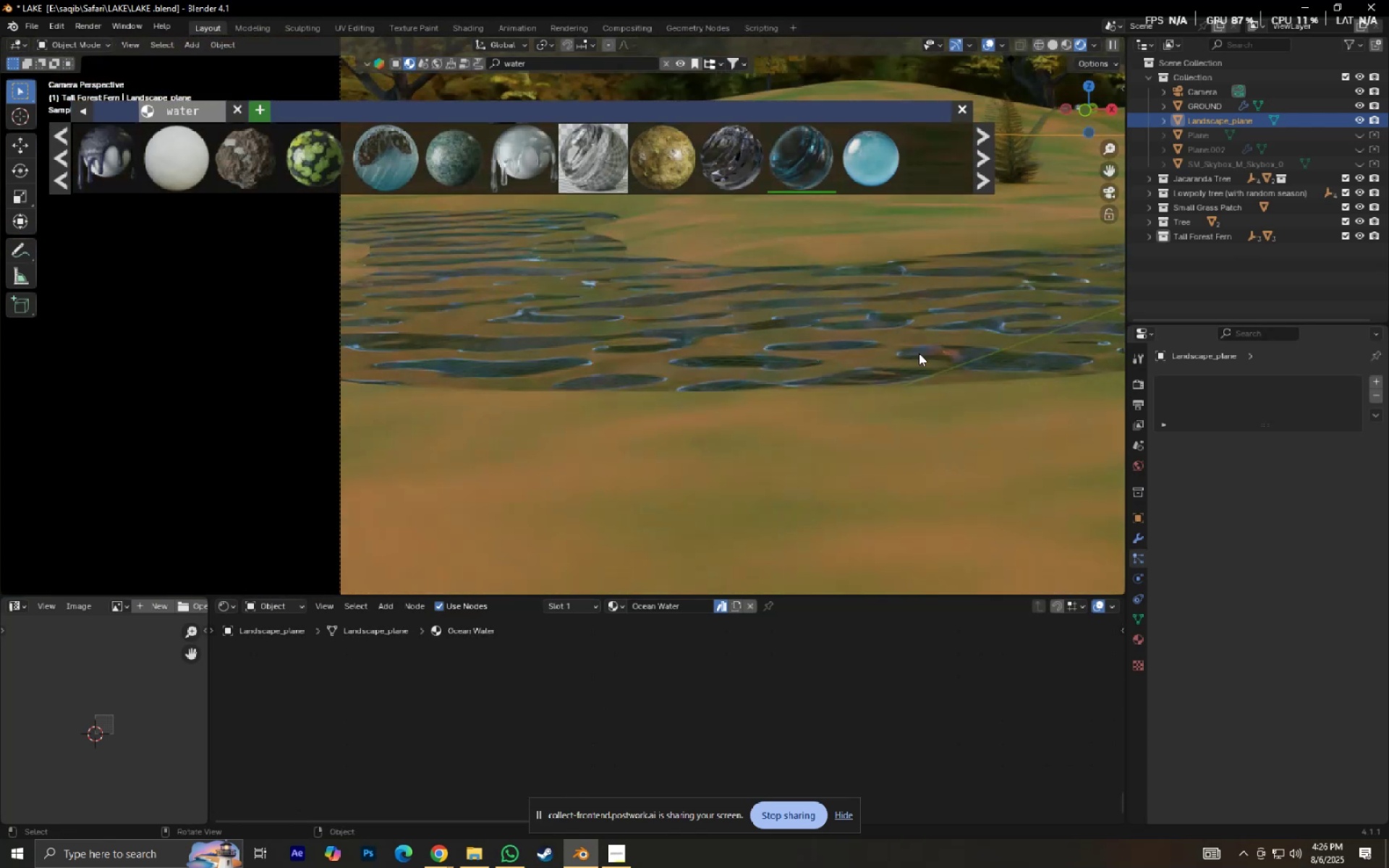 
key(Shift+ShiftLeft)
 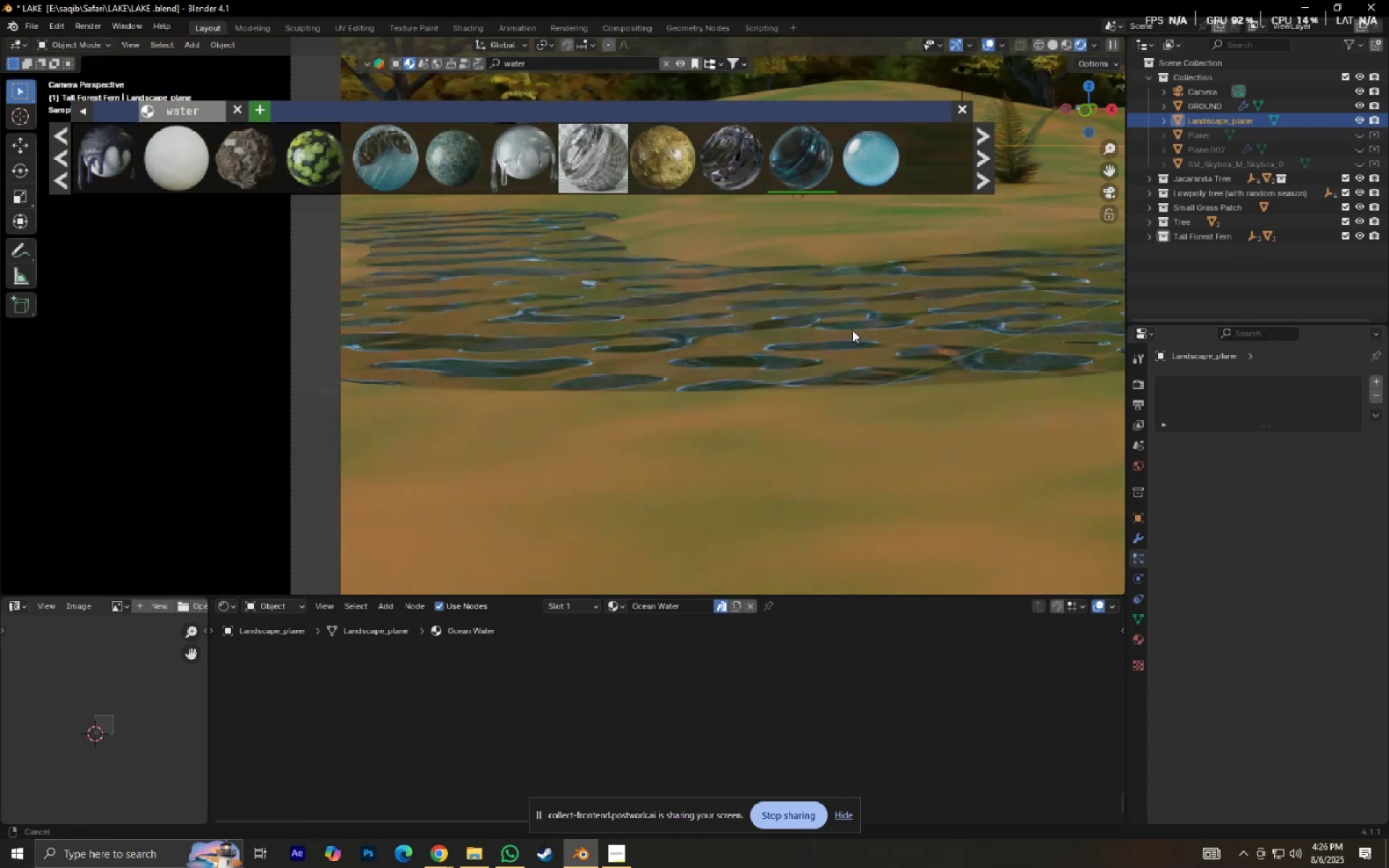 
hold_key(key=ControlLeft, duration=0.42)
 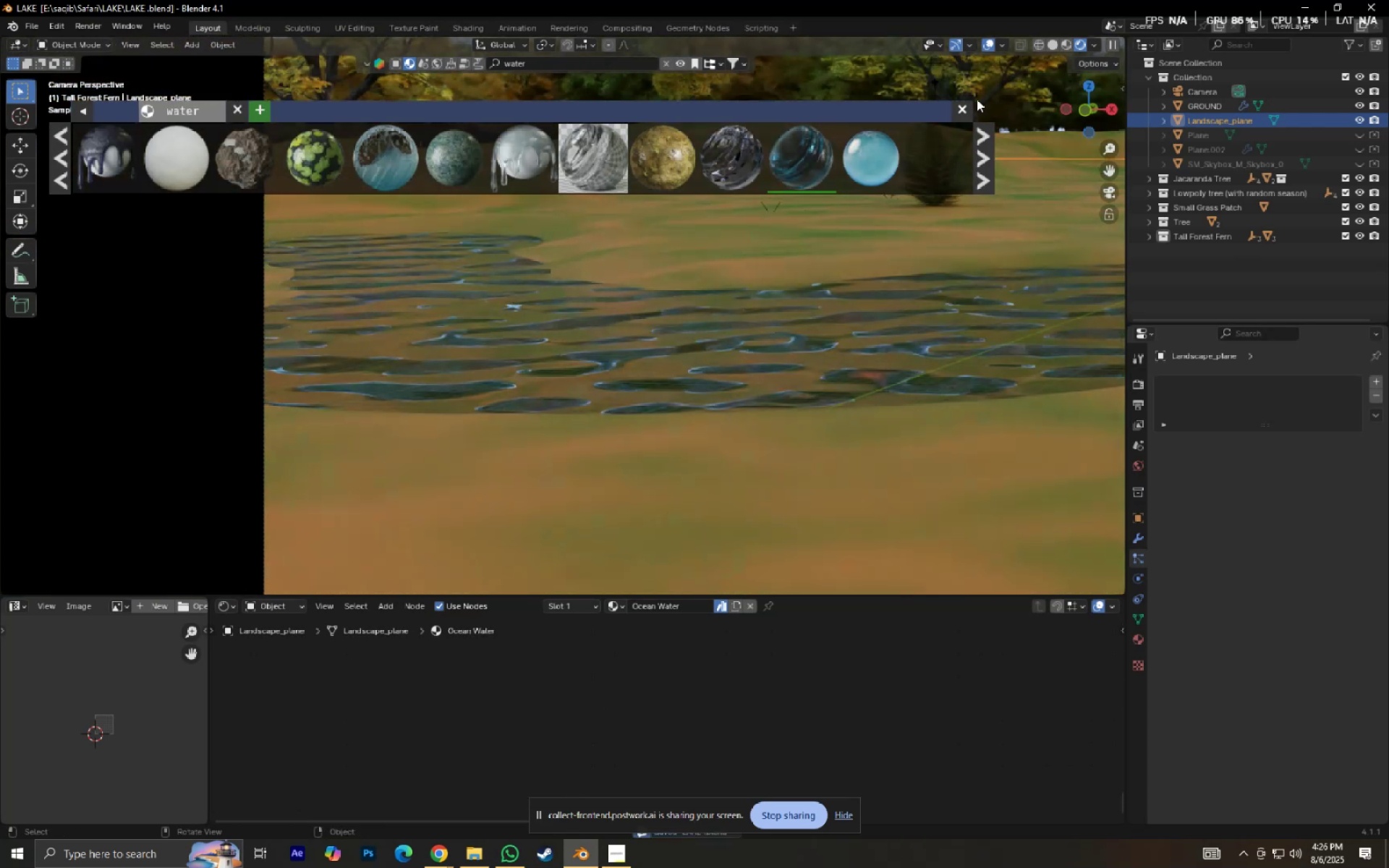 
key(S)
 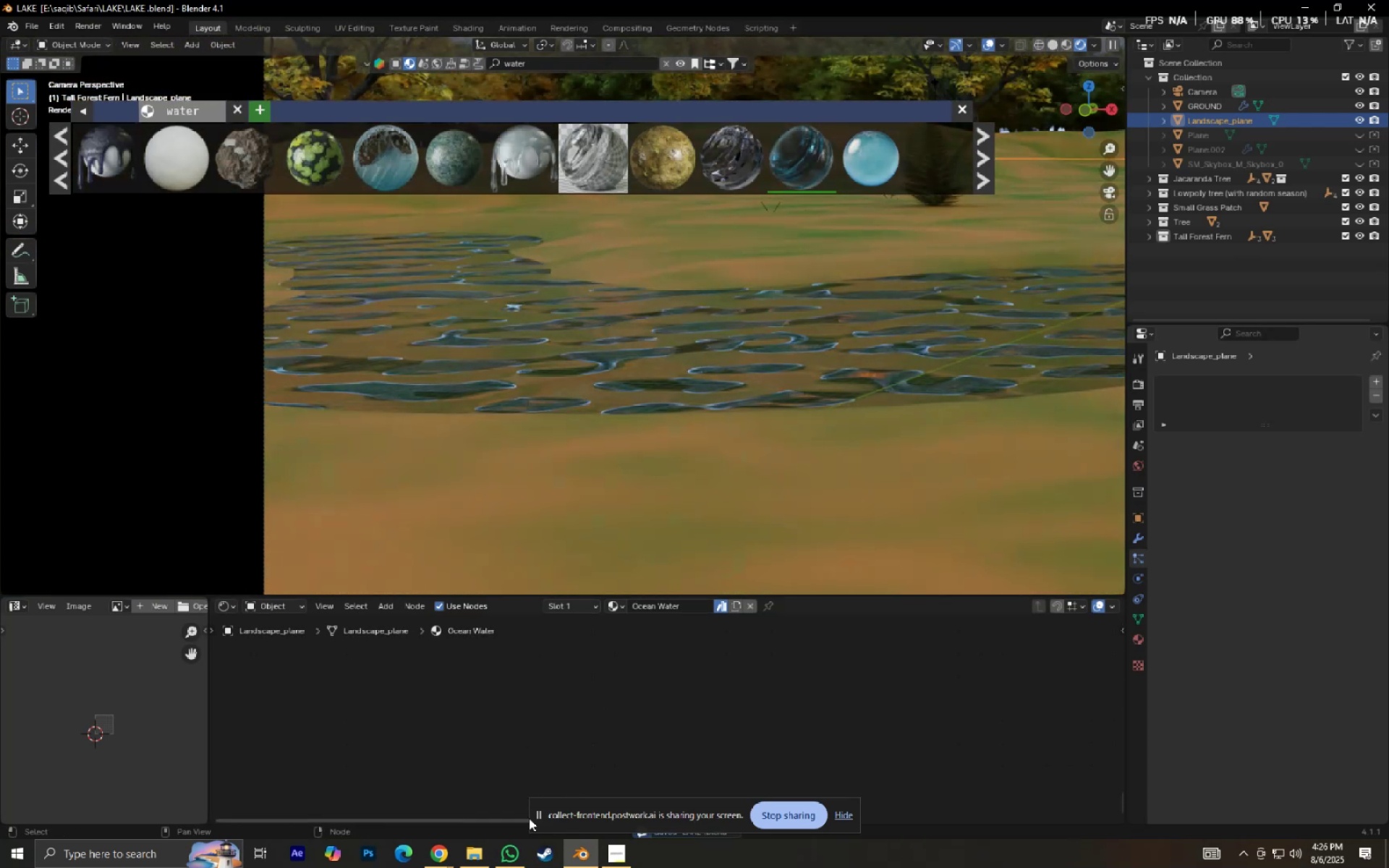 
scroll: coordinate [541, 712], scroll_direction: down, amount: 3.0
 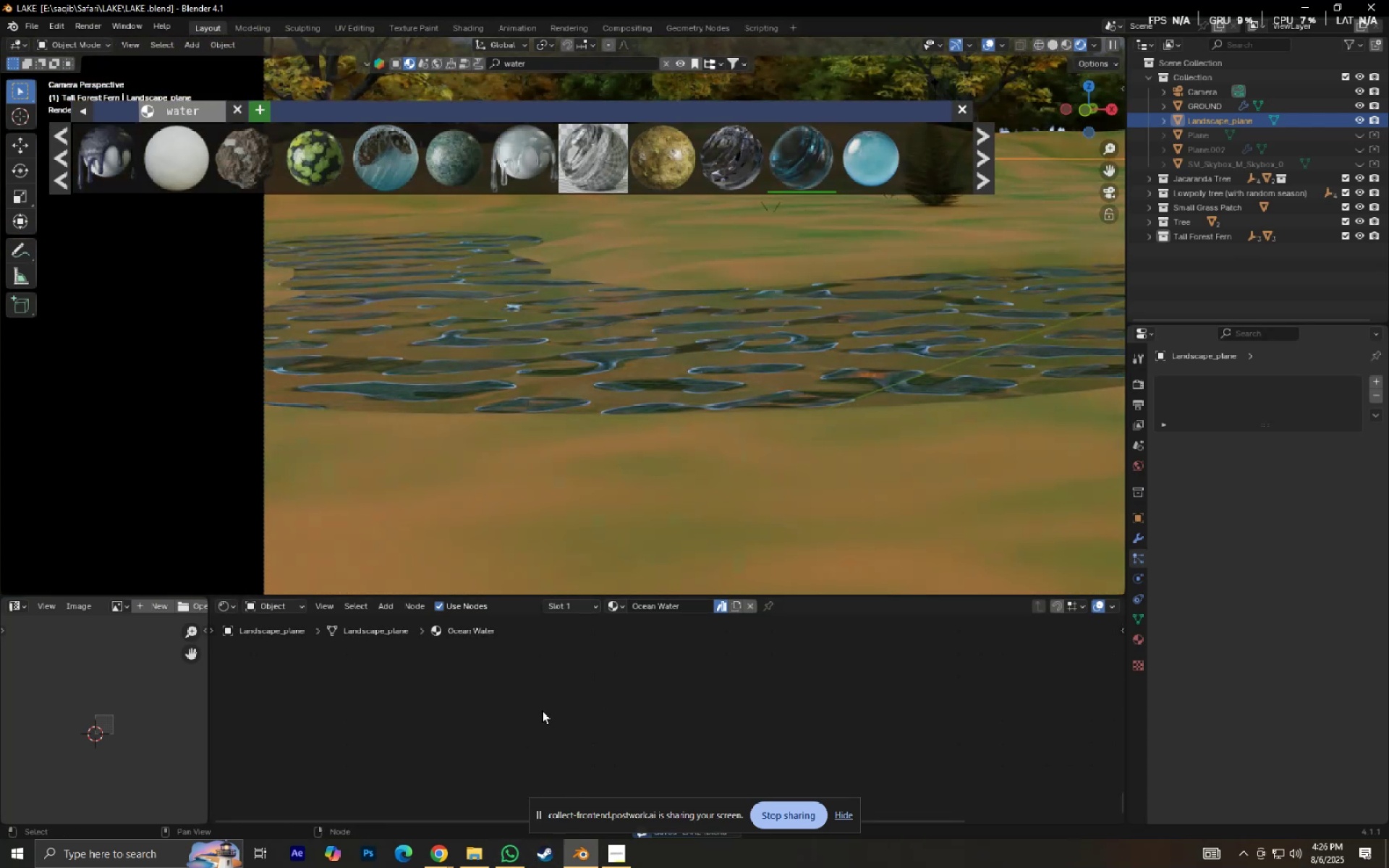 
key(NumpadDecimal)
 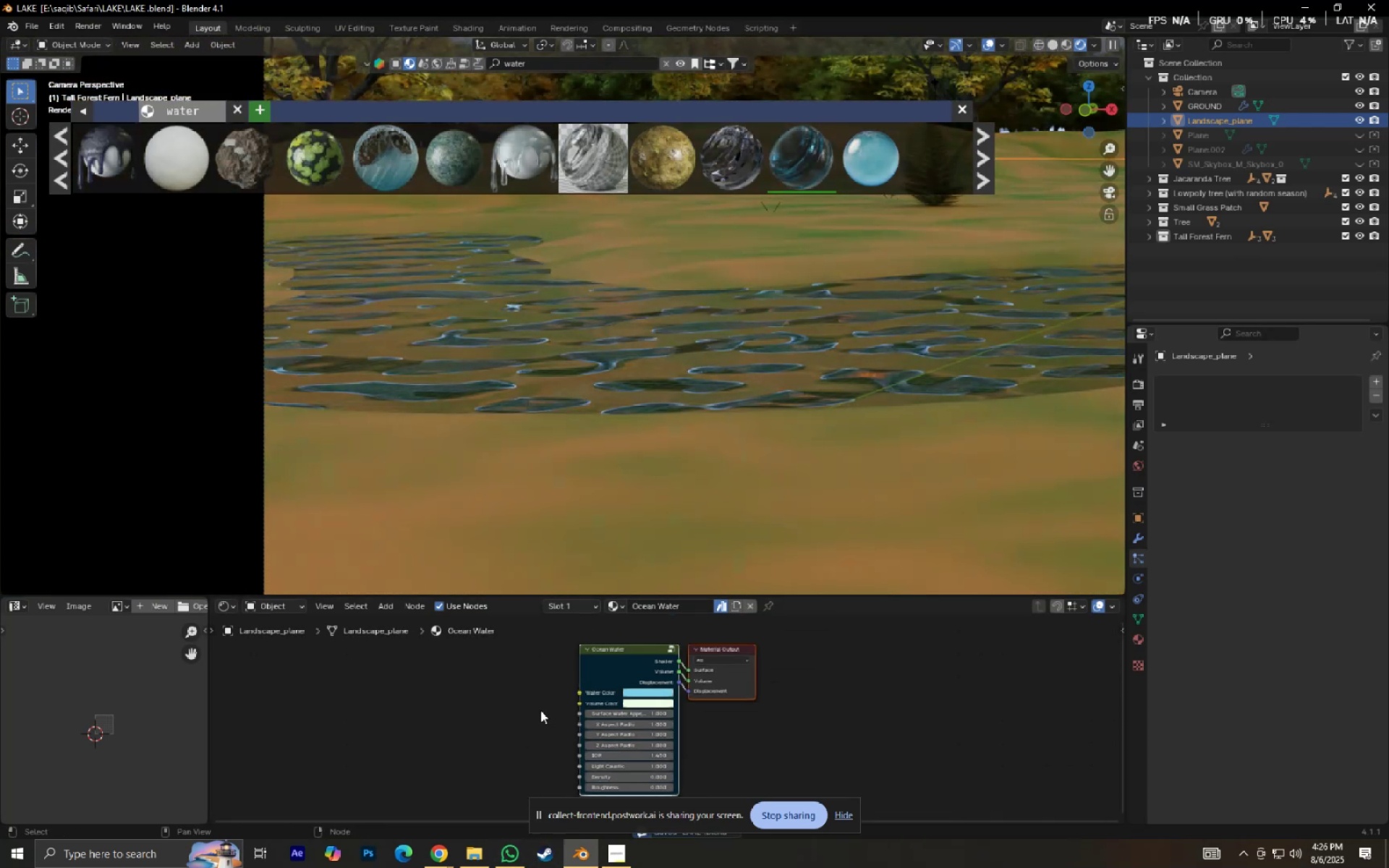 
scroll: coordinate [582, 707], scroll_direction: up, amount: 7.0
 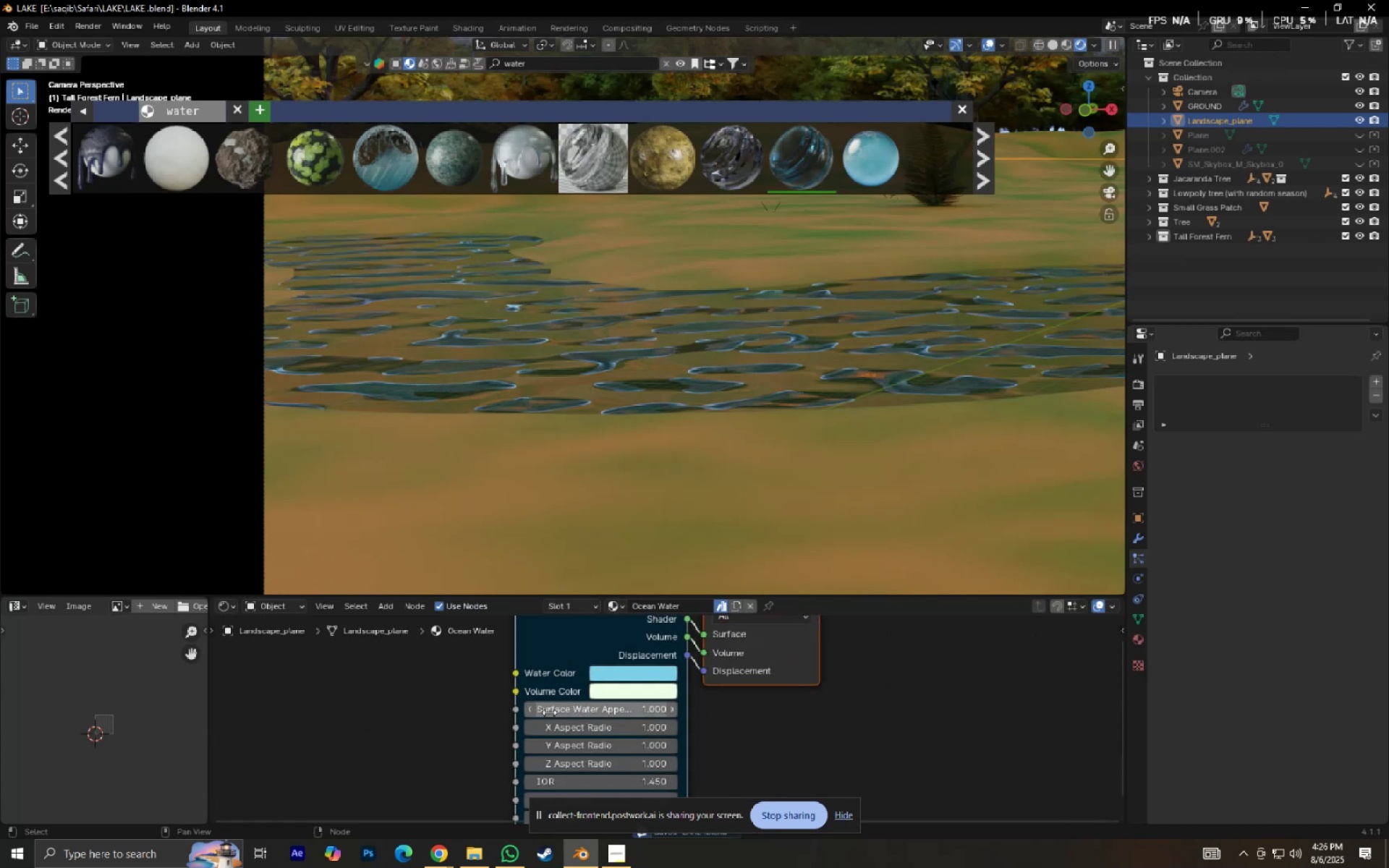 
left_click_drag(start_coordinate=[566, 710], to_coordinate=[606, 167])
 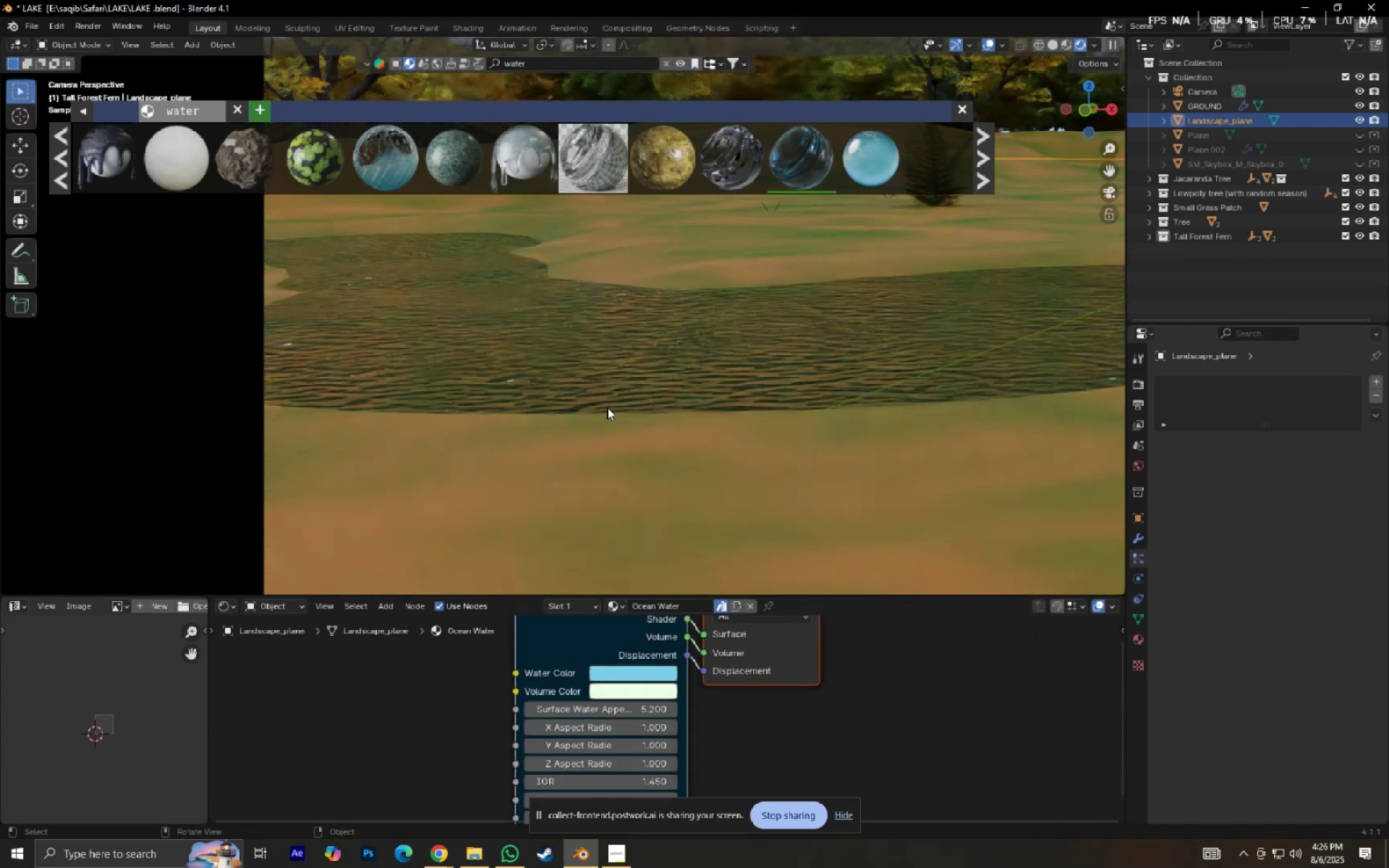 
key(Control+Z)
 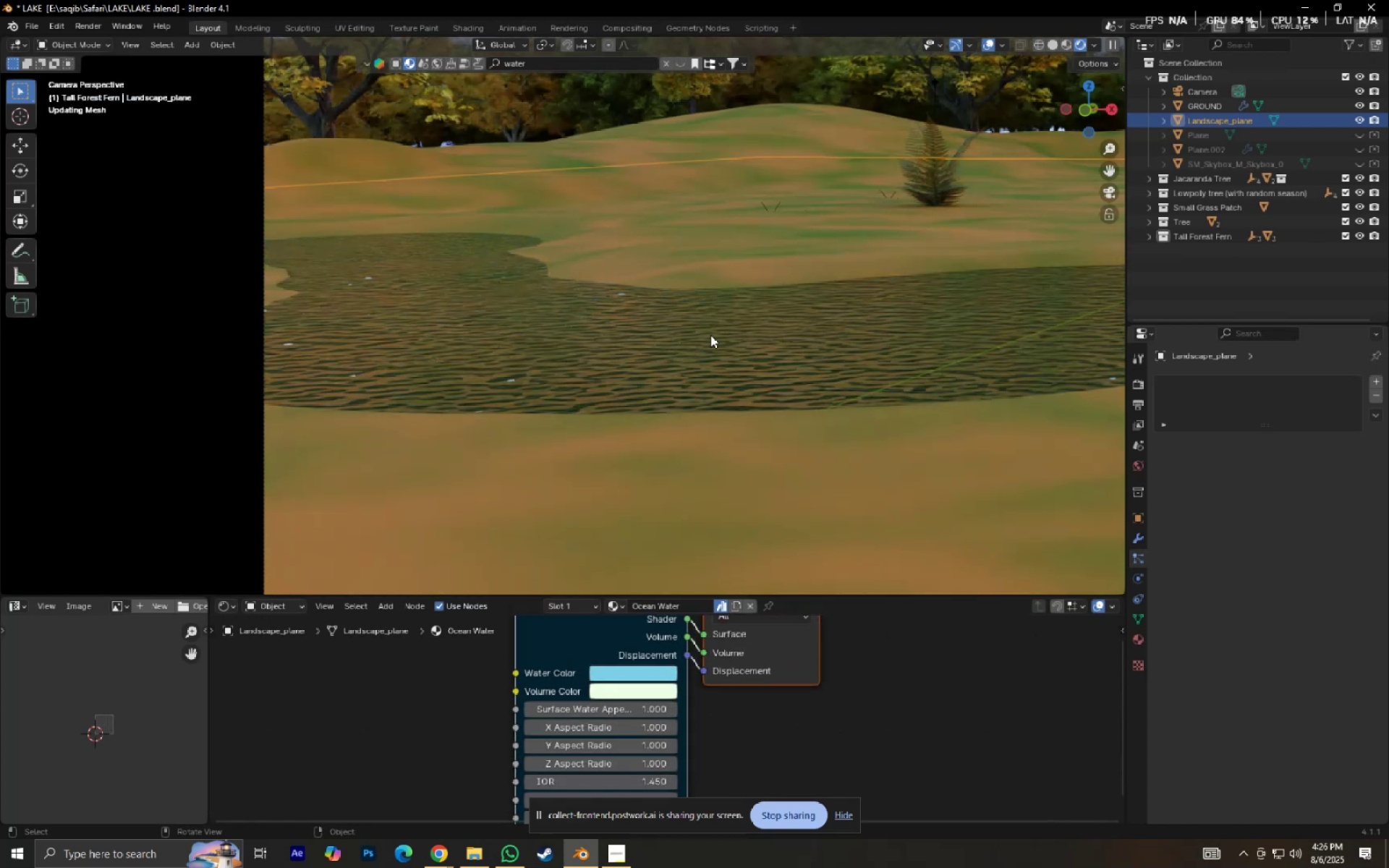 
hold_key(key=ShiftLeft, duration=0.58)
 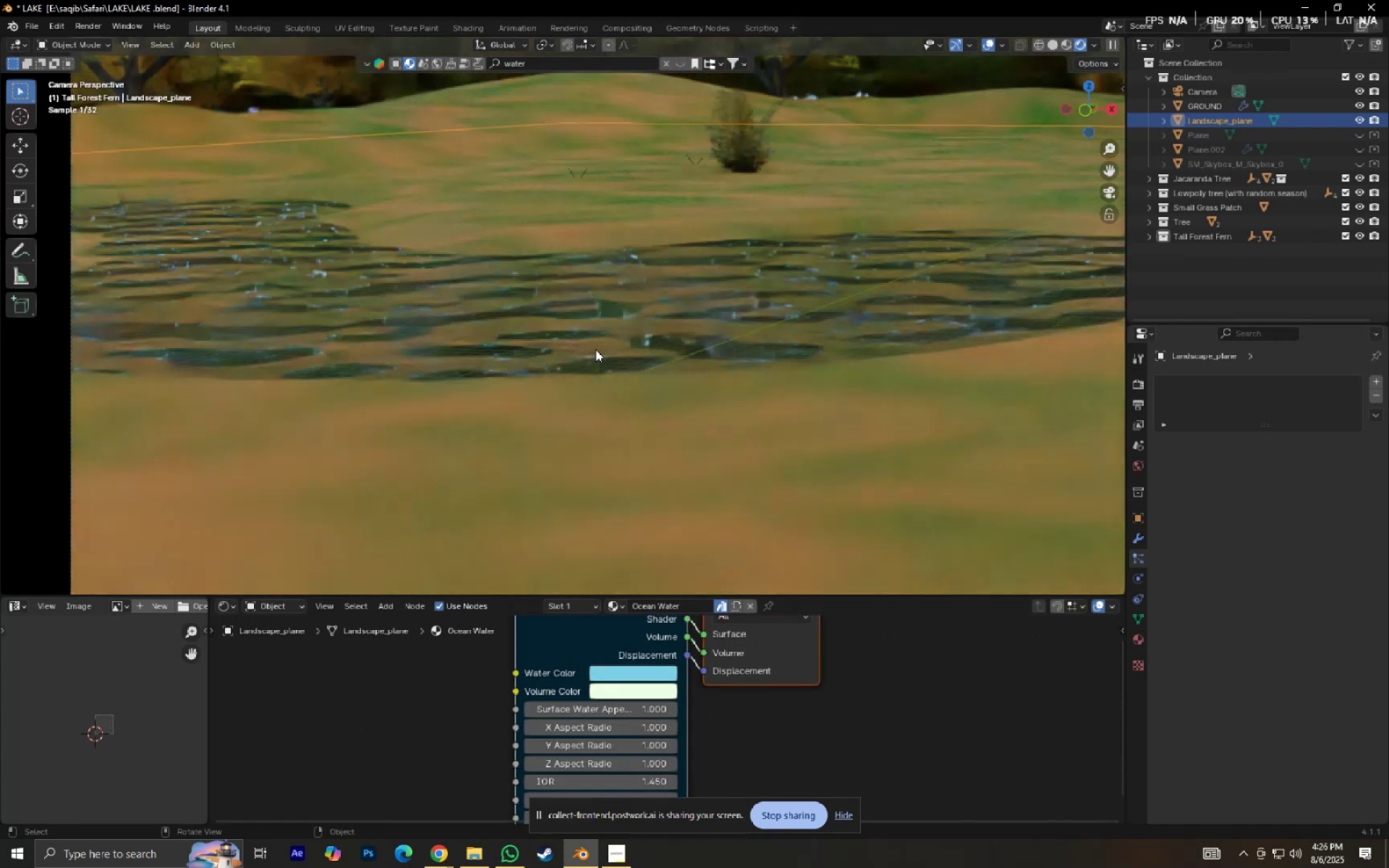 
scroll: coordinate [595, 349], scroll_direction: up, amount: 4.0
 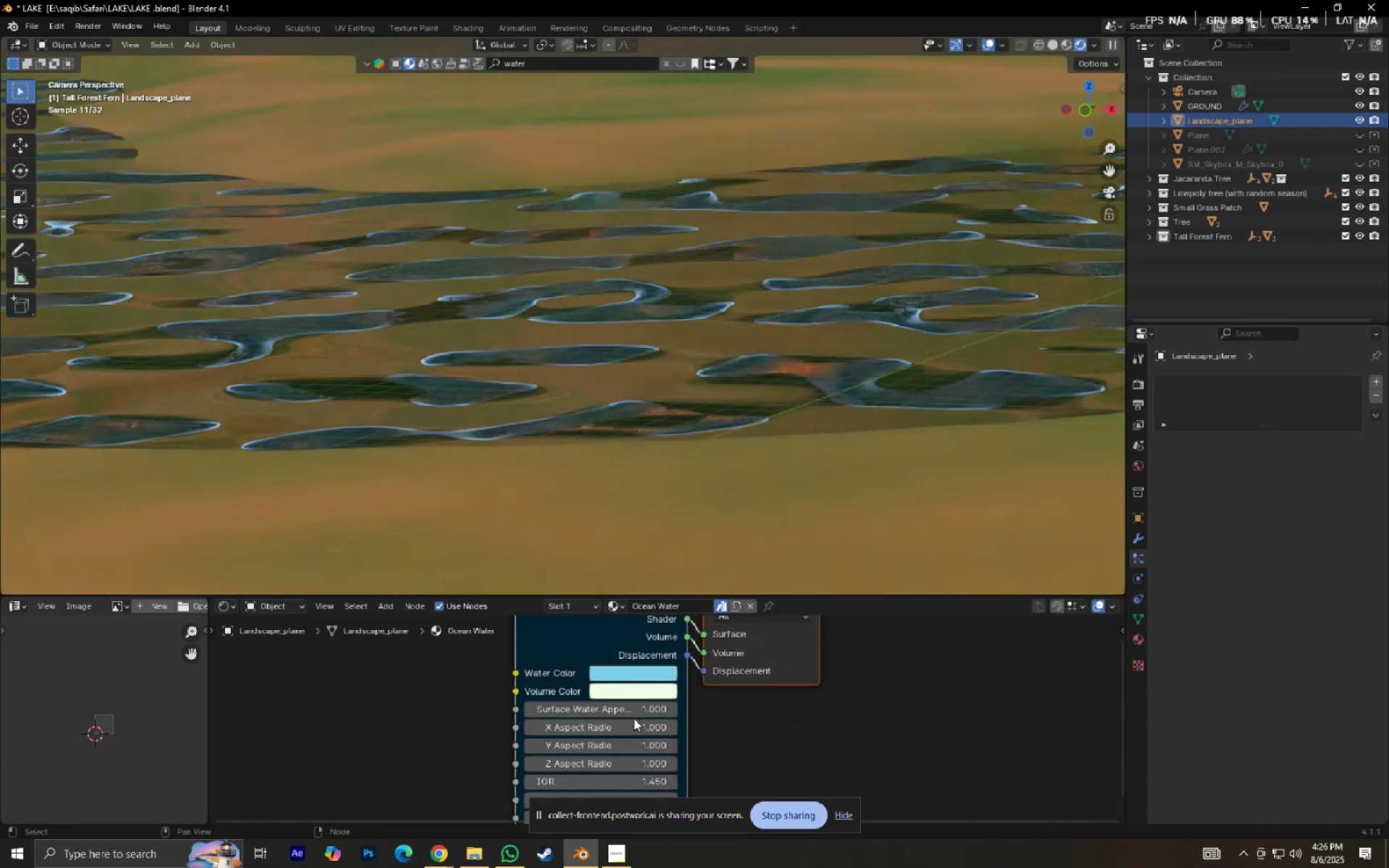 
left_click_drag(start_coordinate=[626, 715], to_coordinate=[643, 169])
 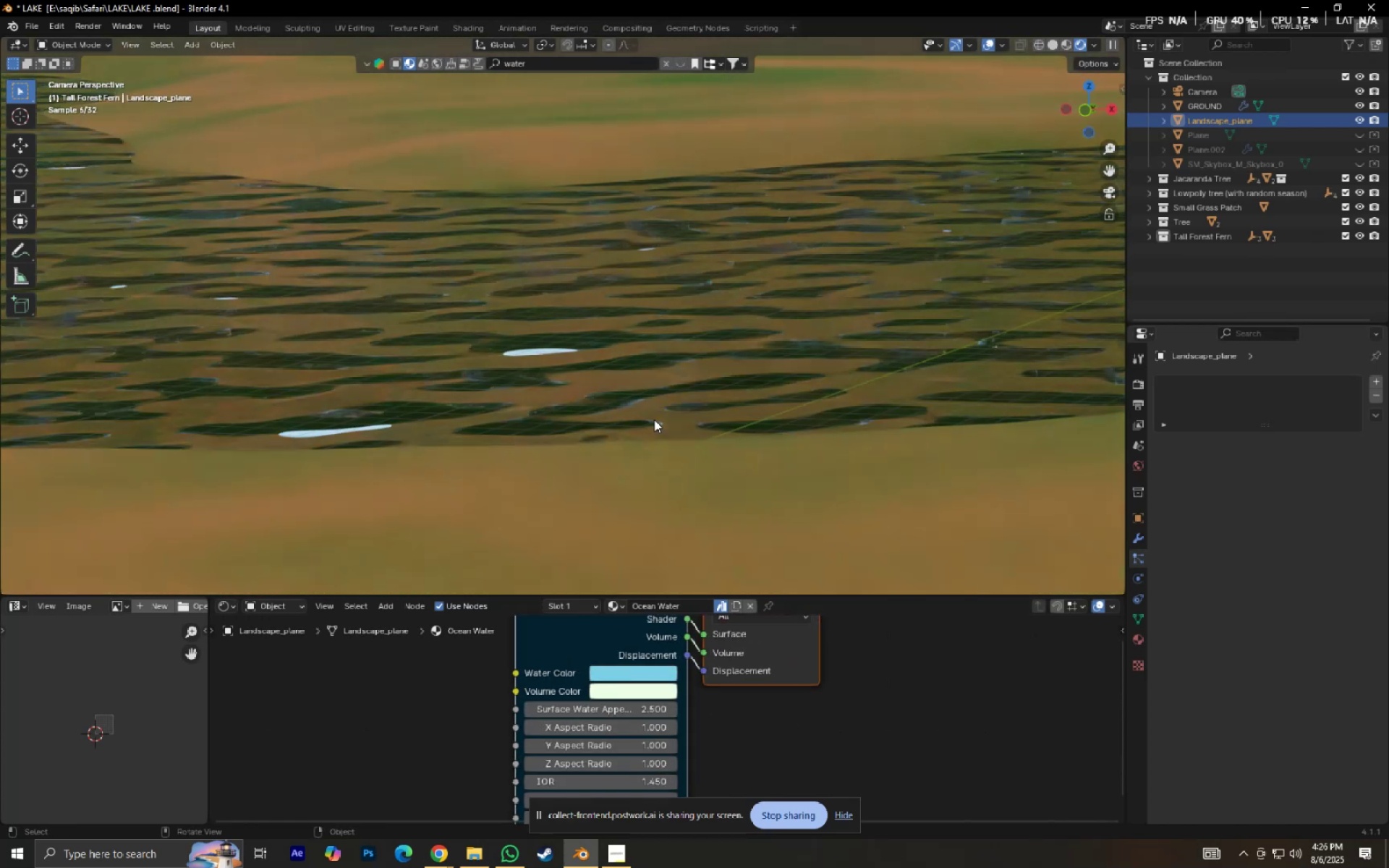 
scroll: coordinate [654, 420], scroll_direction: down, amount: 1.0
 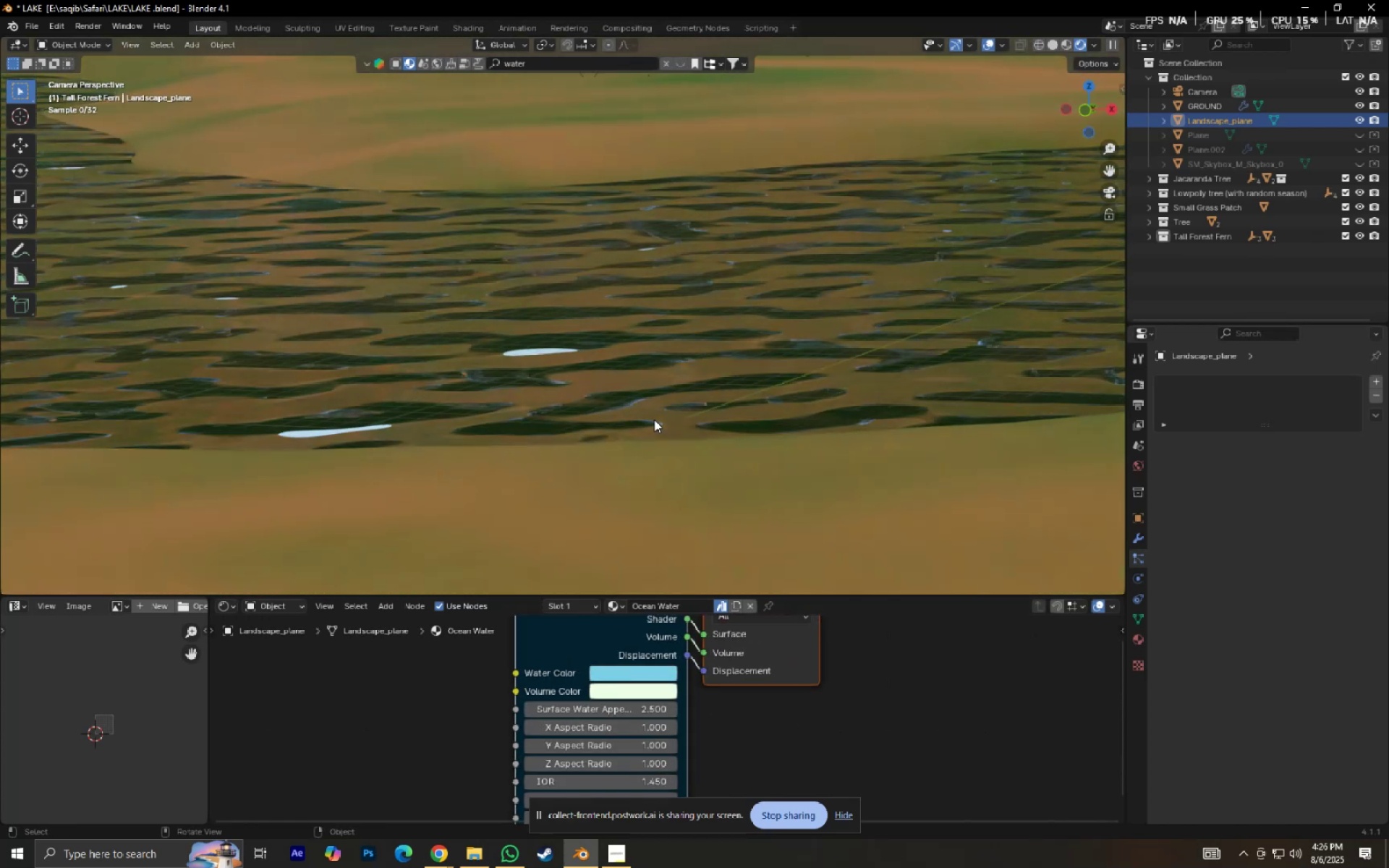 
hold_key(key=ShiftLeft, duration=0.48)
 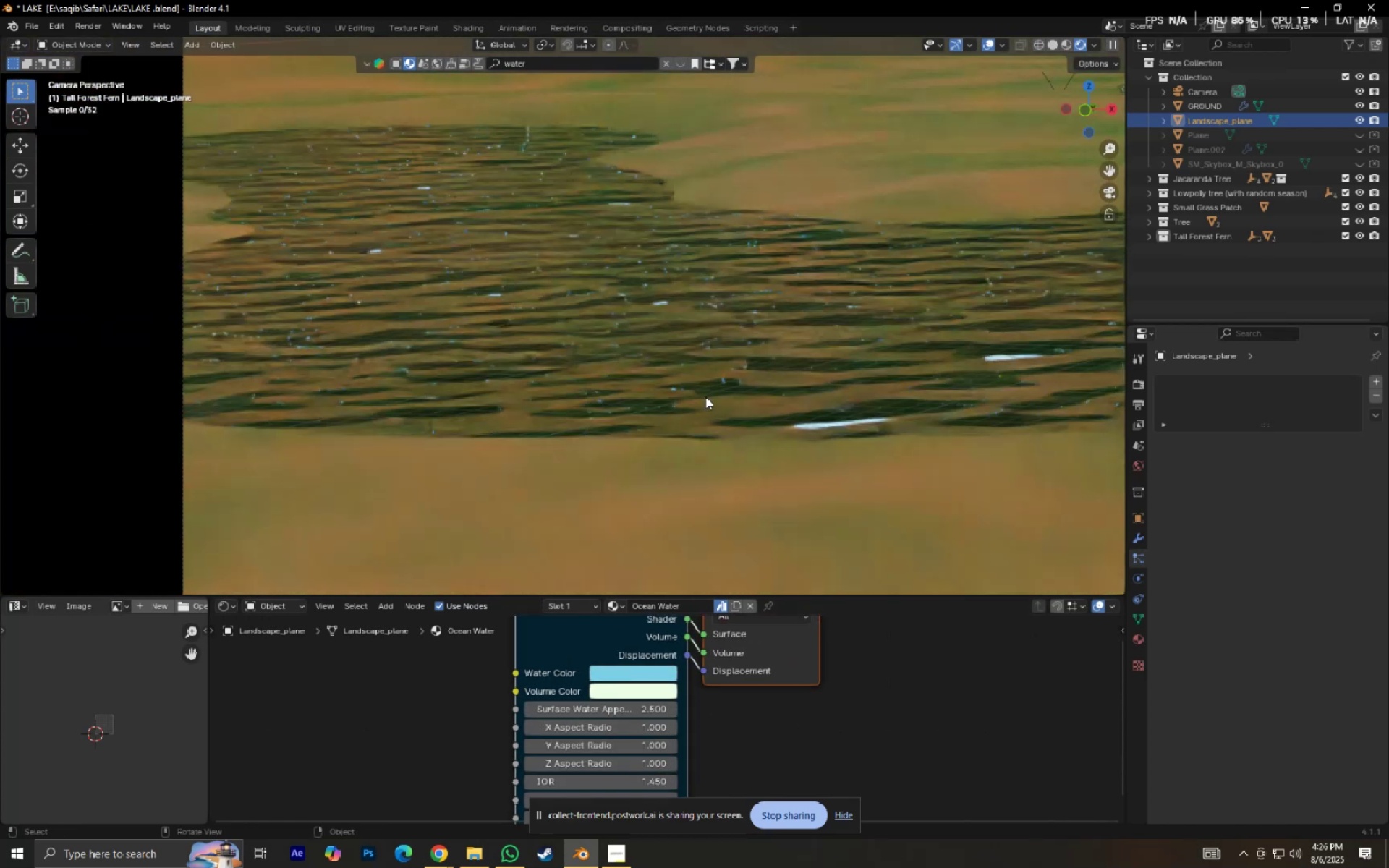 
key(Control+S)
 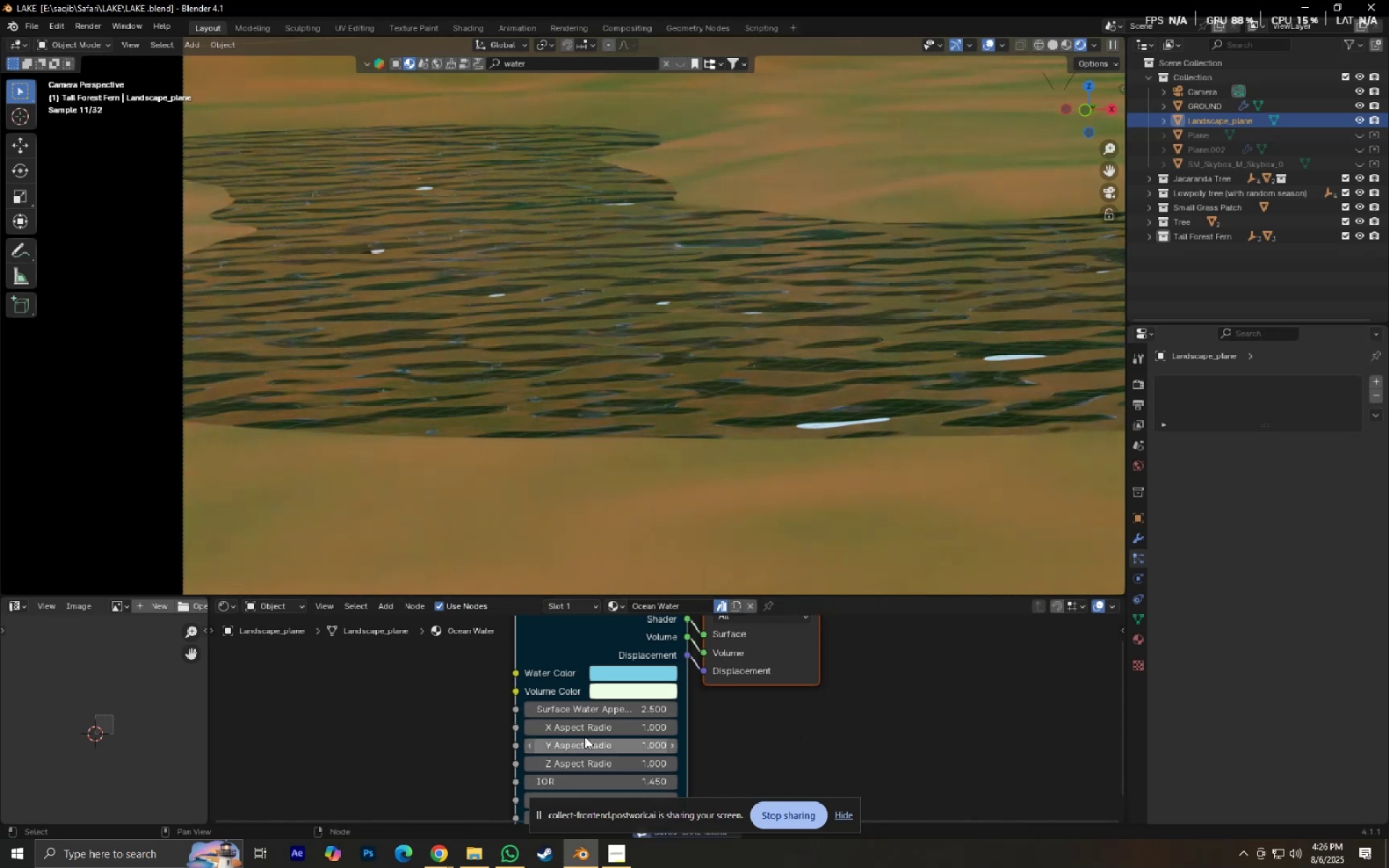 
key(Shift+ShiftLeft)
 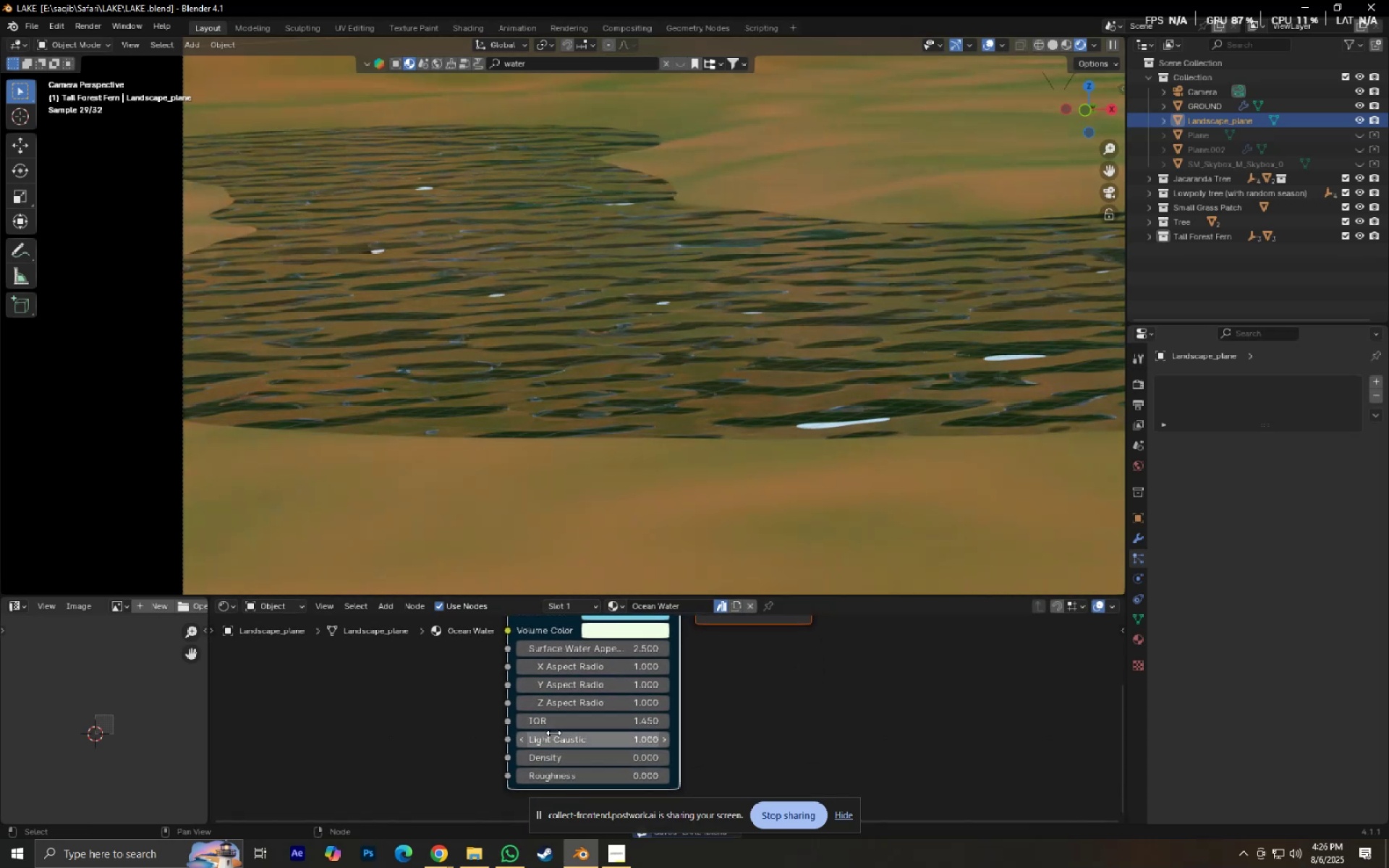 
left_click_drag(start_coordinate=[556, 723], to_coordinate=[590, 179])
 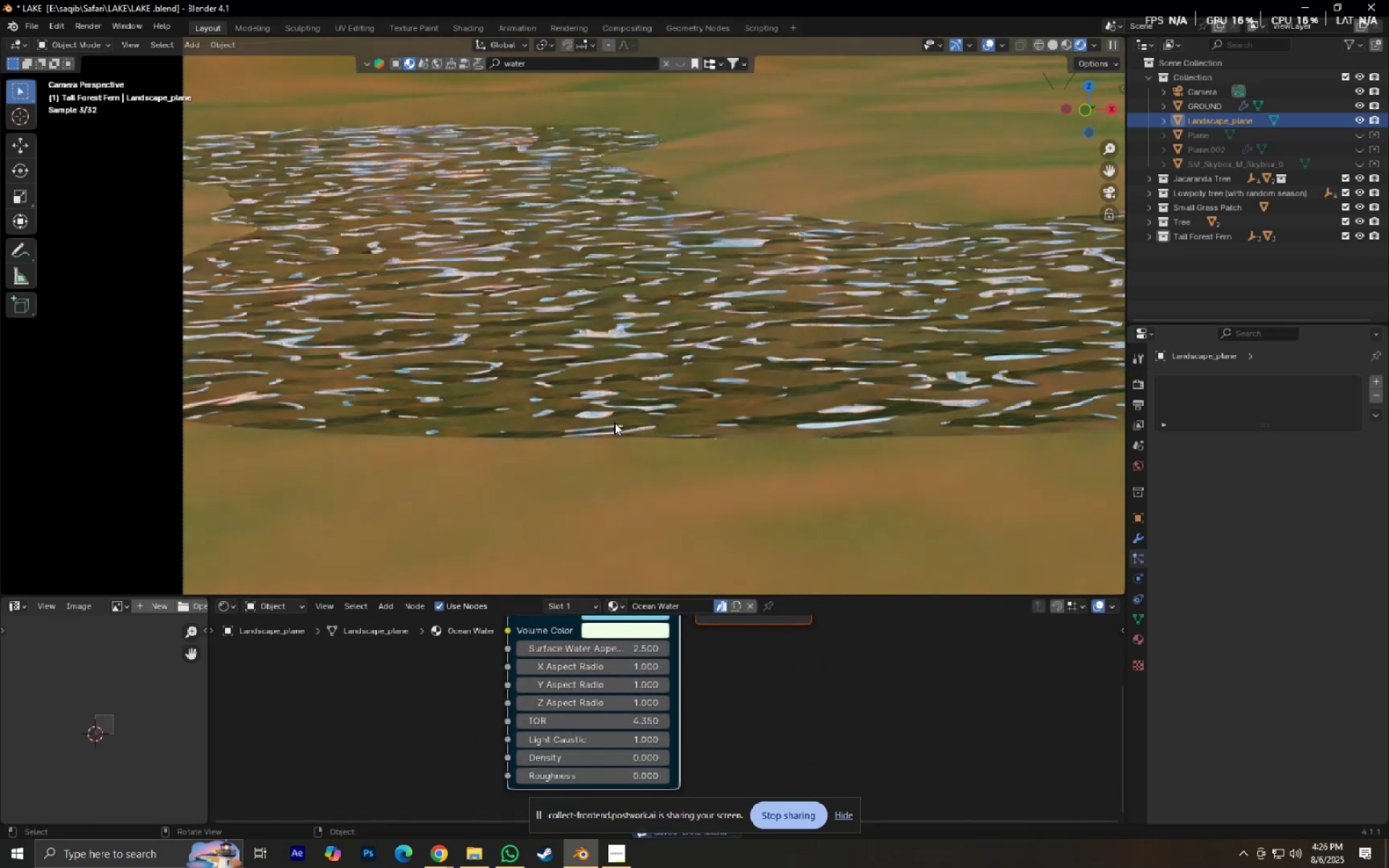 
key(Control+Z)
 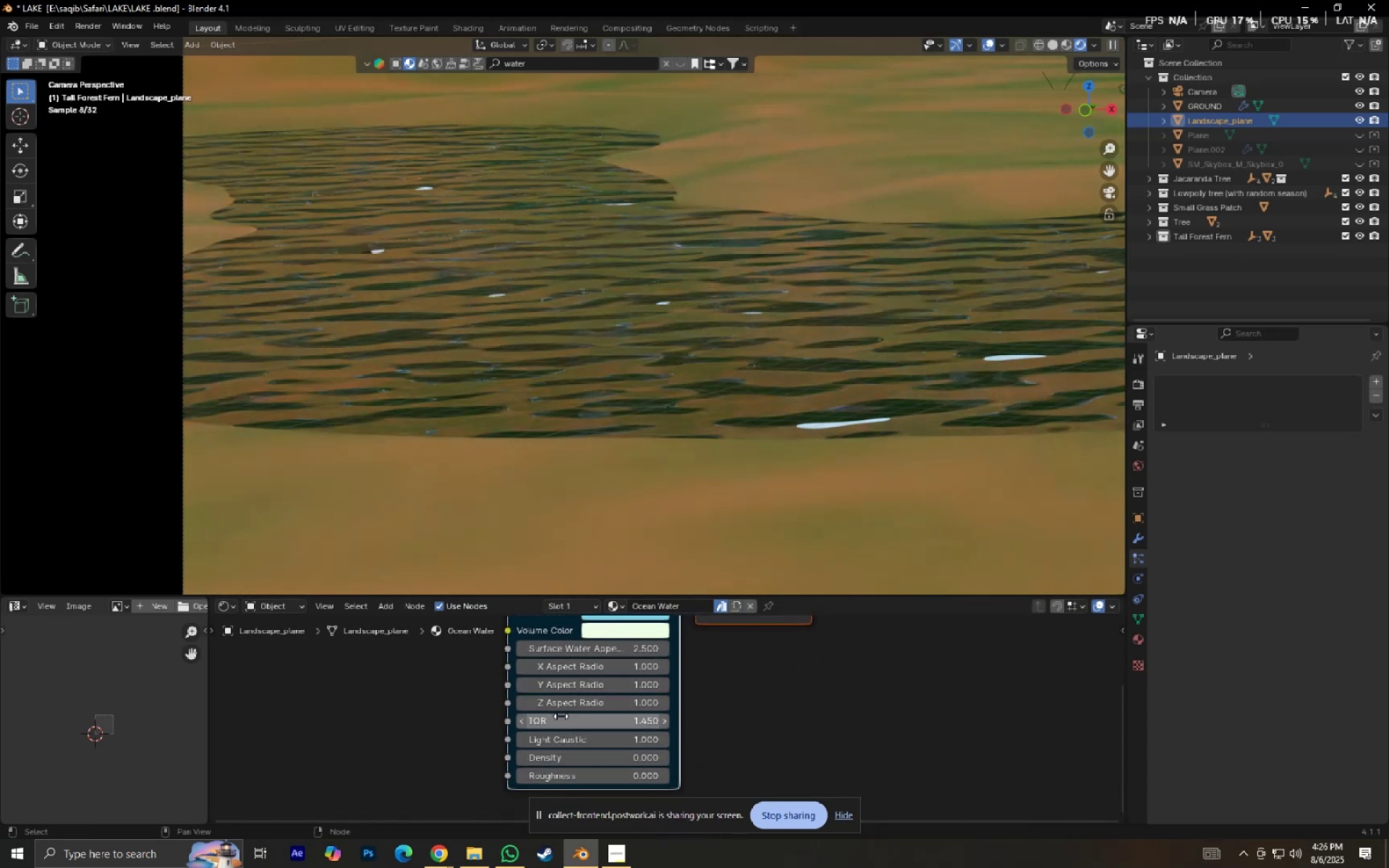 
left_click_drag(start_coordinate=[569, 721], to_coordinate=[582, 177])
 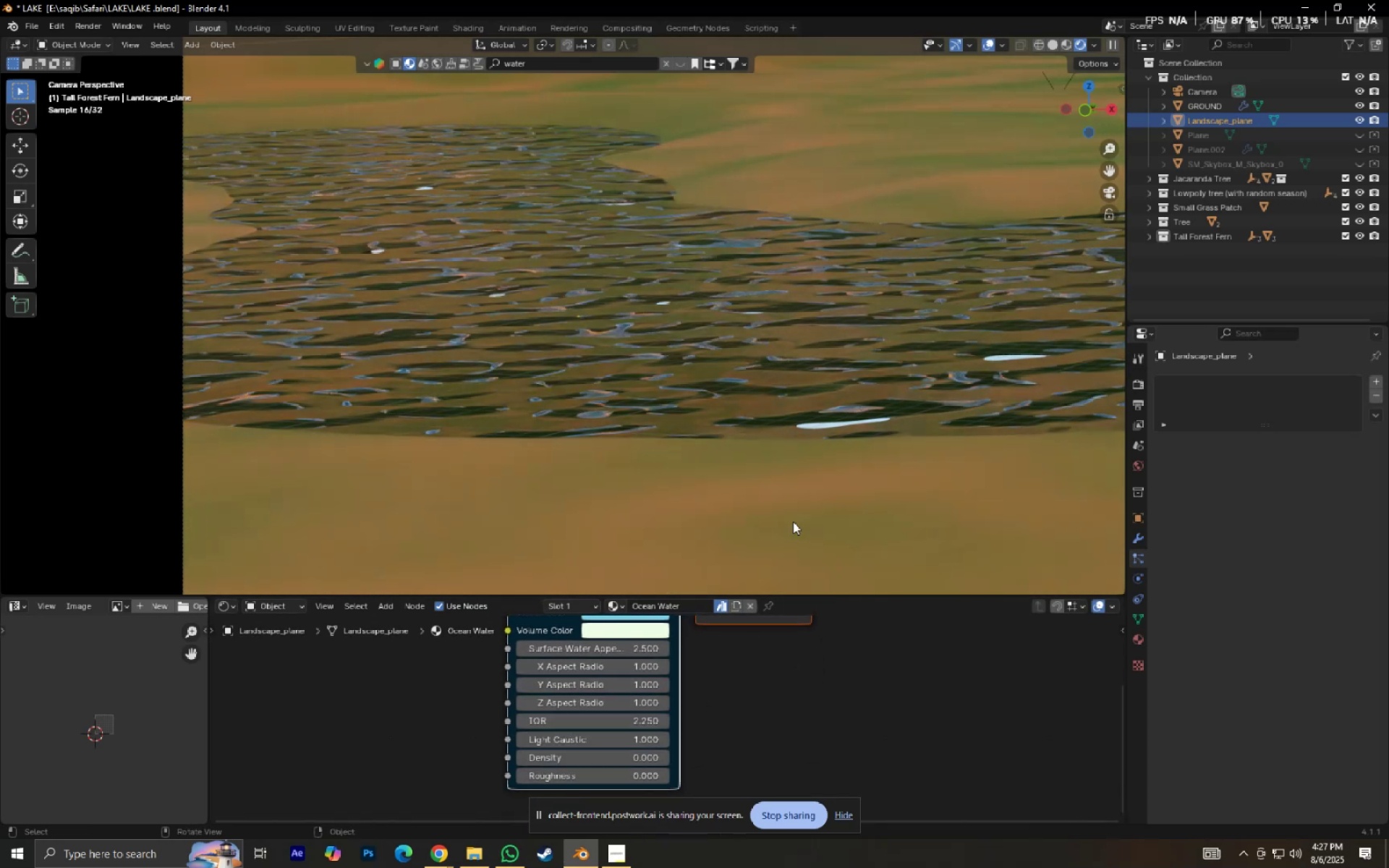 
hold_key(key=ShiftLeft, duration=0.87)
 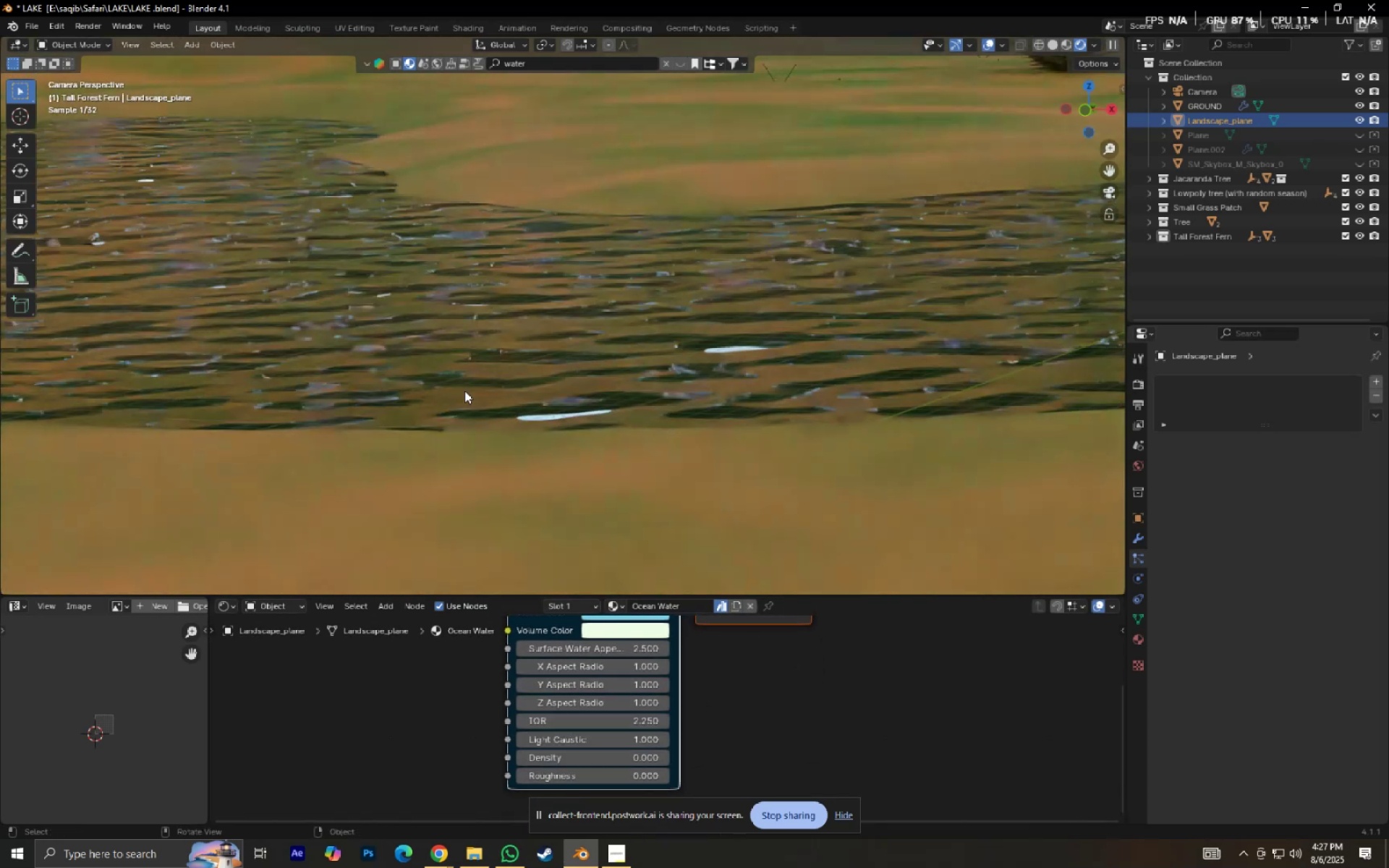 
scroll: coordinate [464, 391], scroll_direction: down, amount: 2.0
 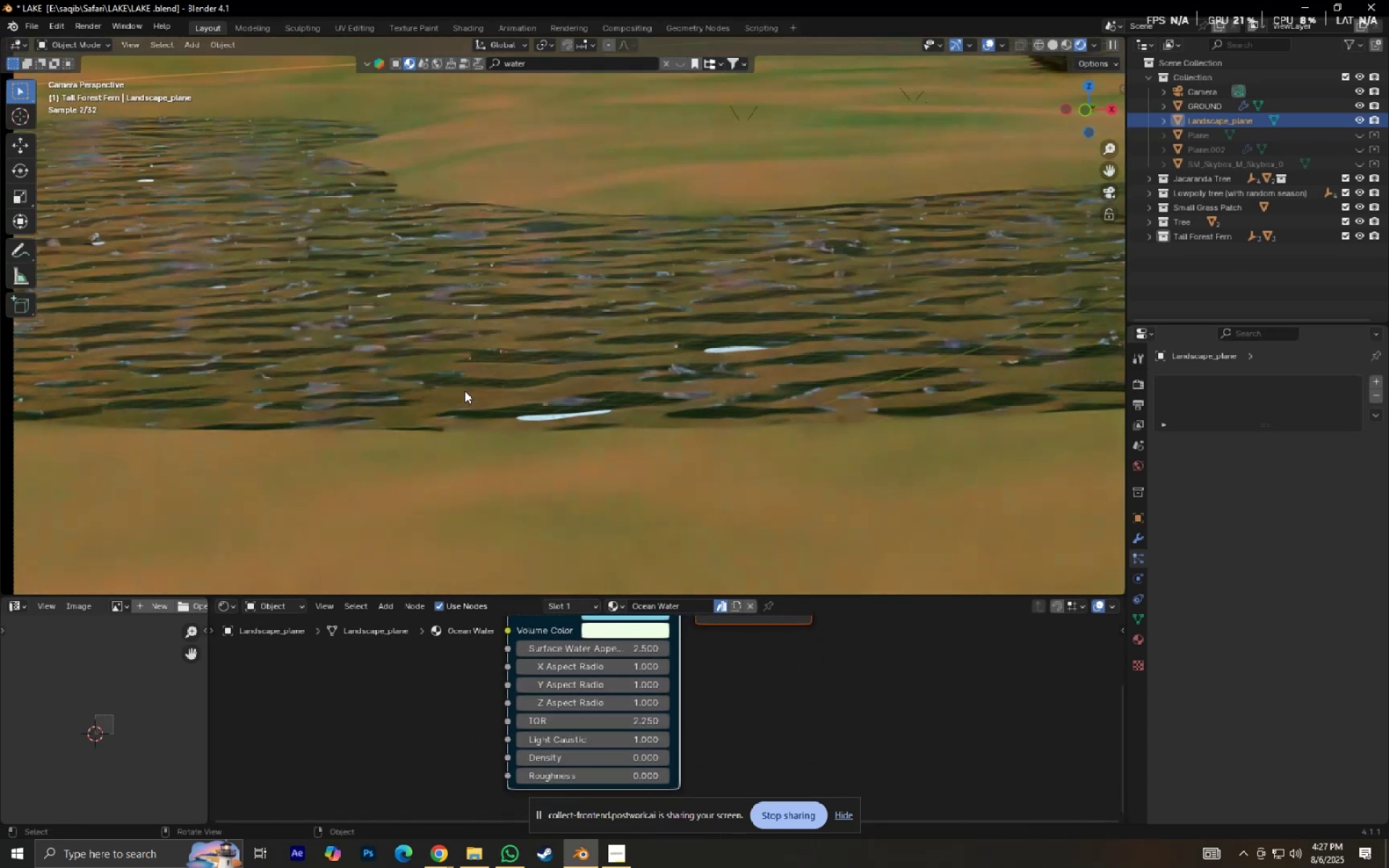 
hold_key(key=ShiftLeft, duration=0.5)
 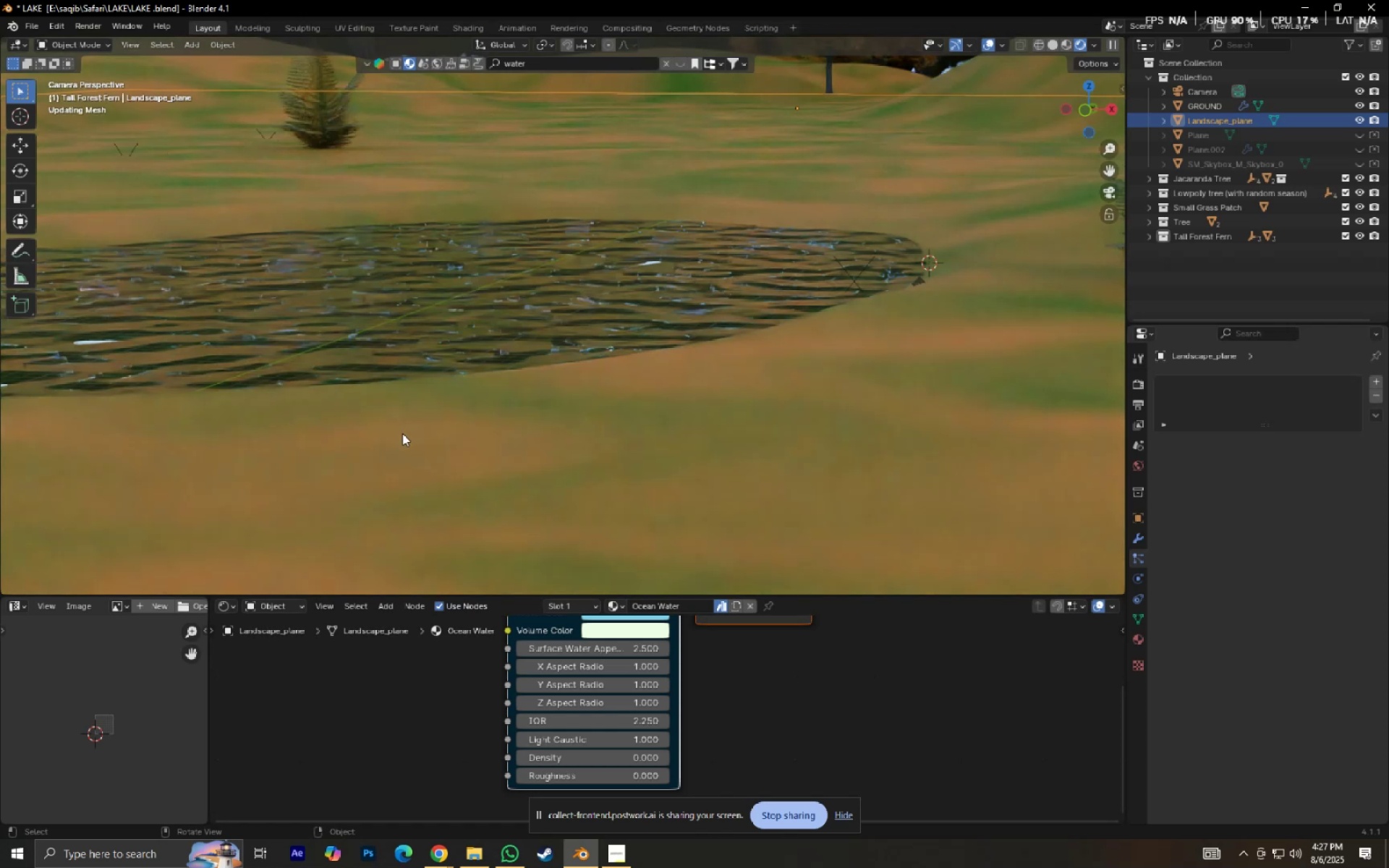 
scroll: coordinate [407, 445], scroll_direction: up, amount: 7.0
 